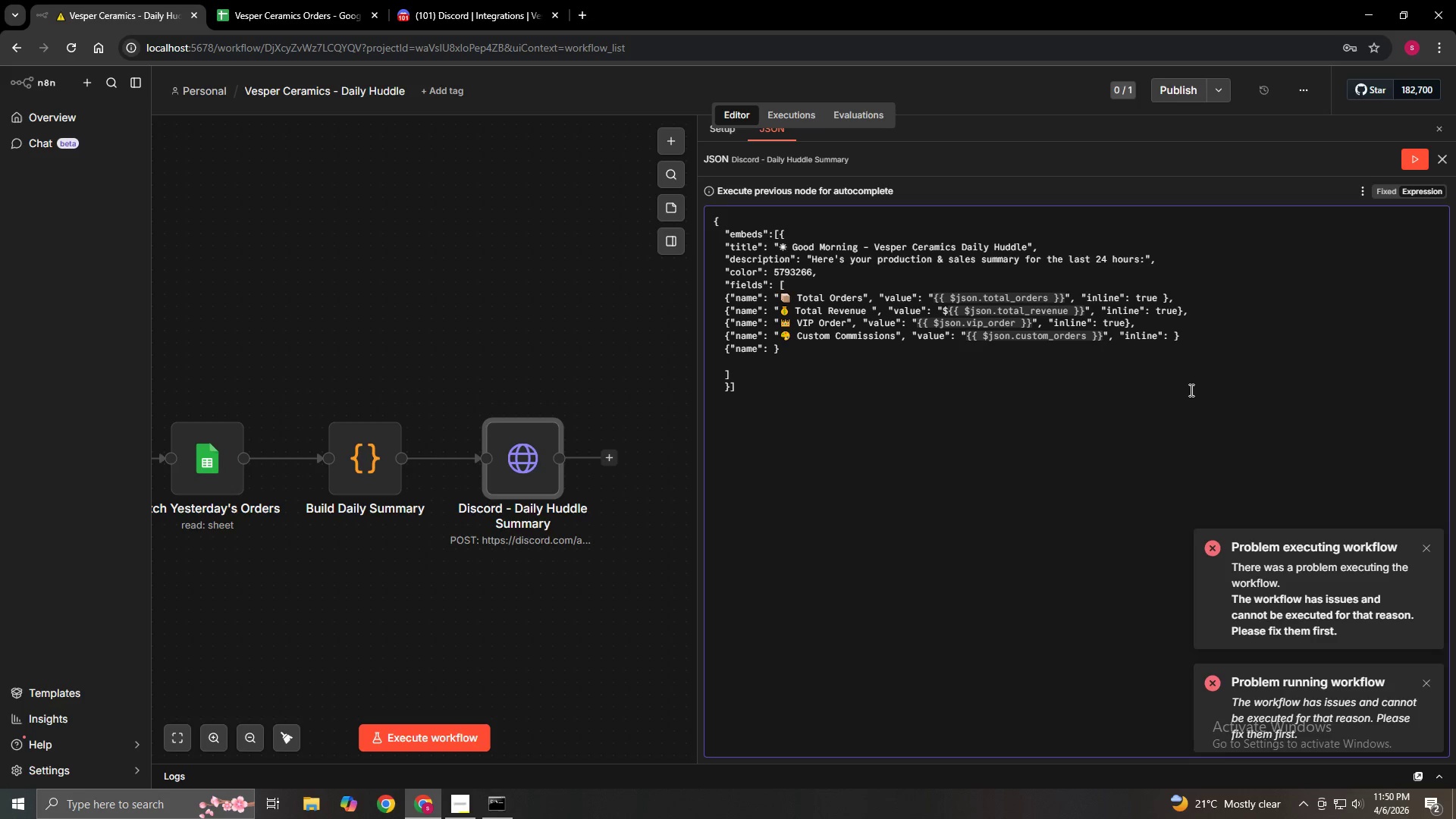 
key(Space)
 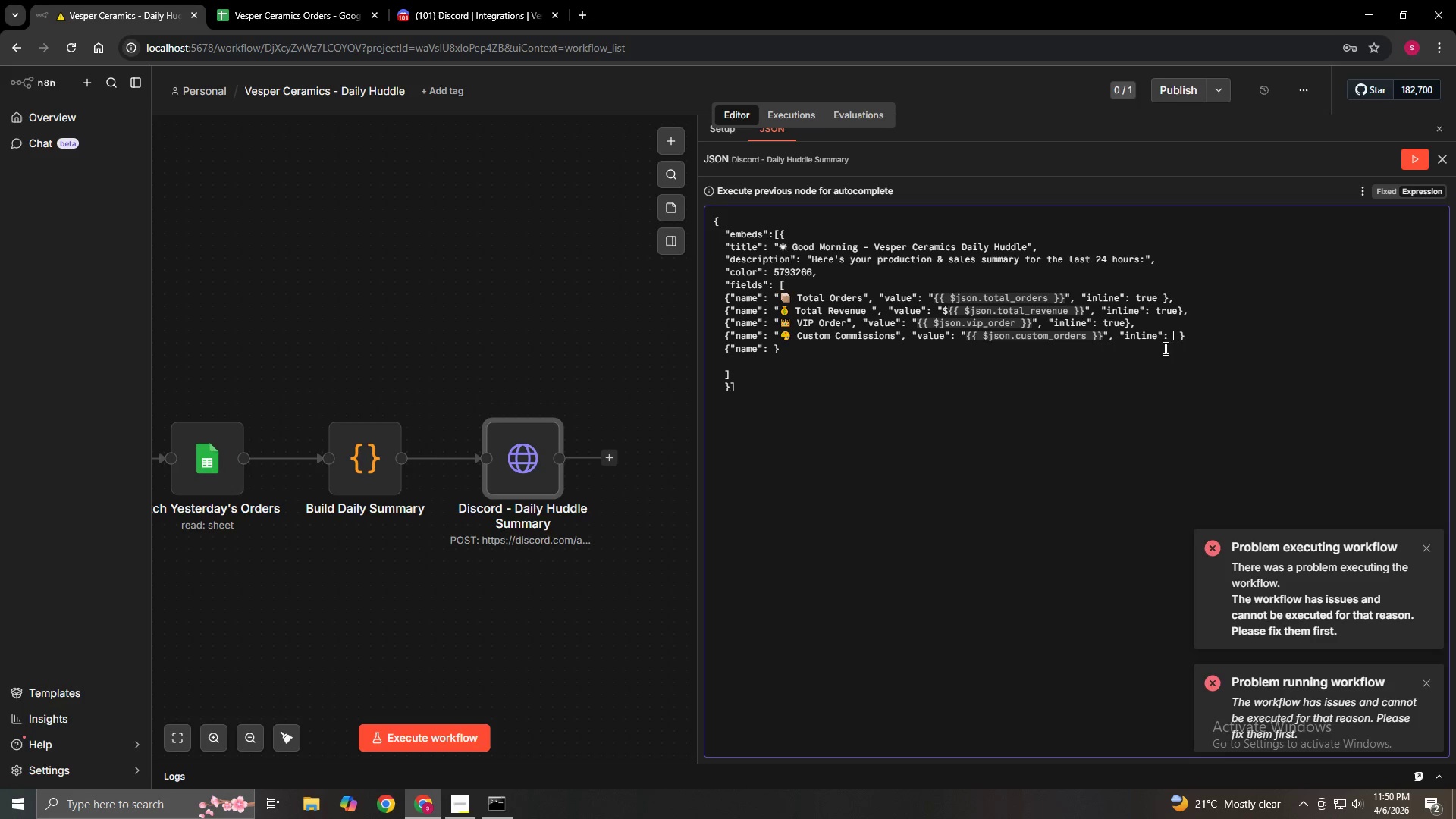 
type(true)
 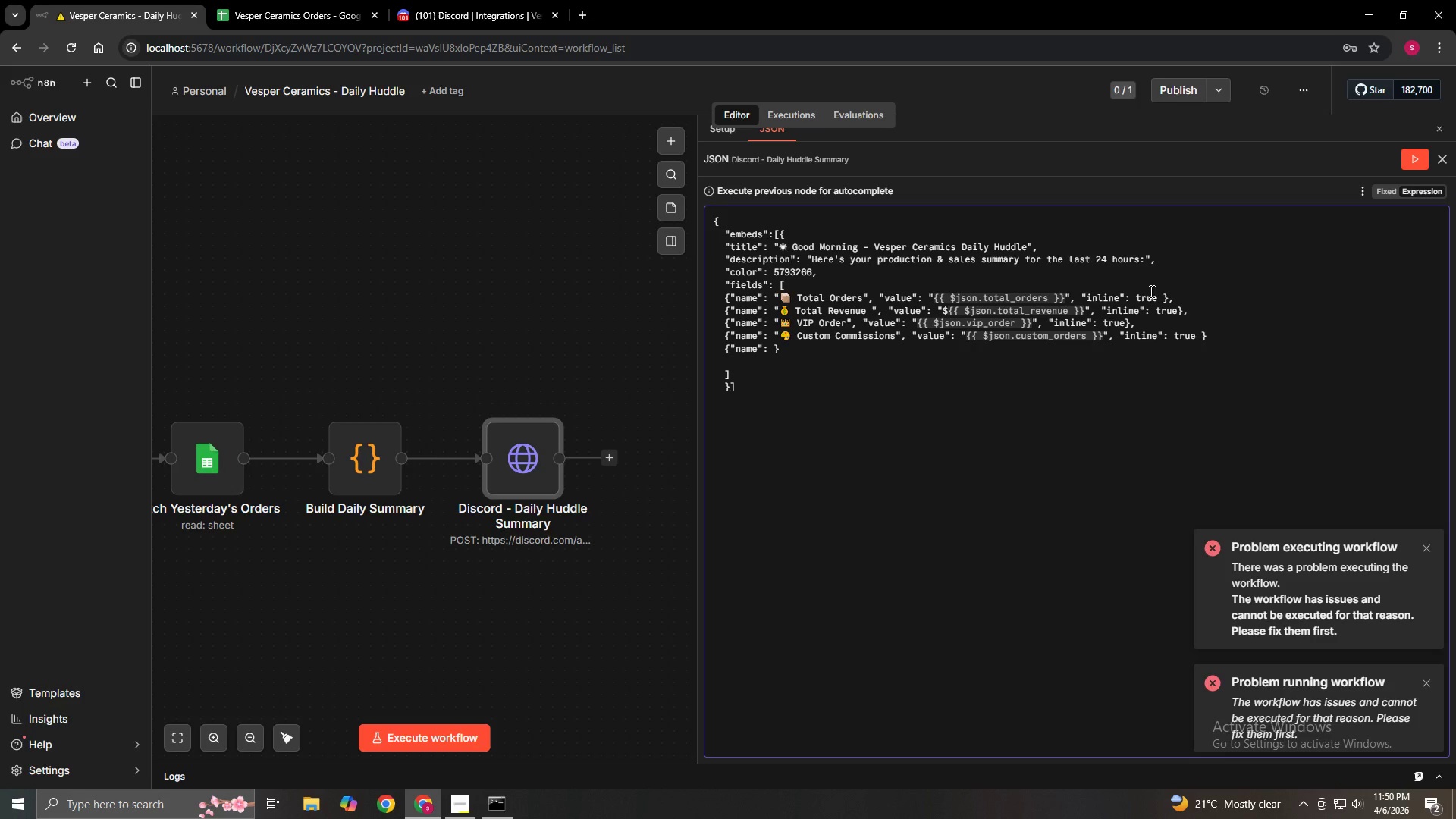 
key(ArrowRight)
 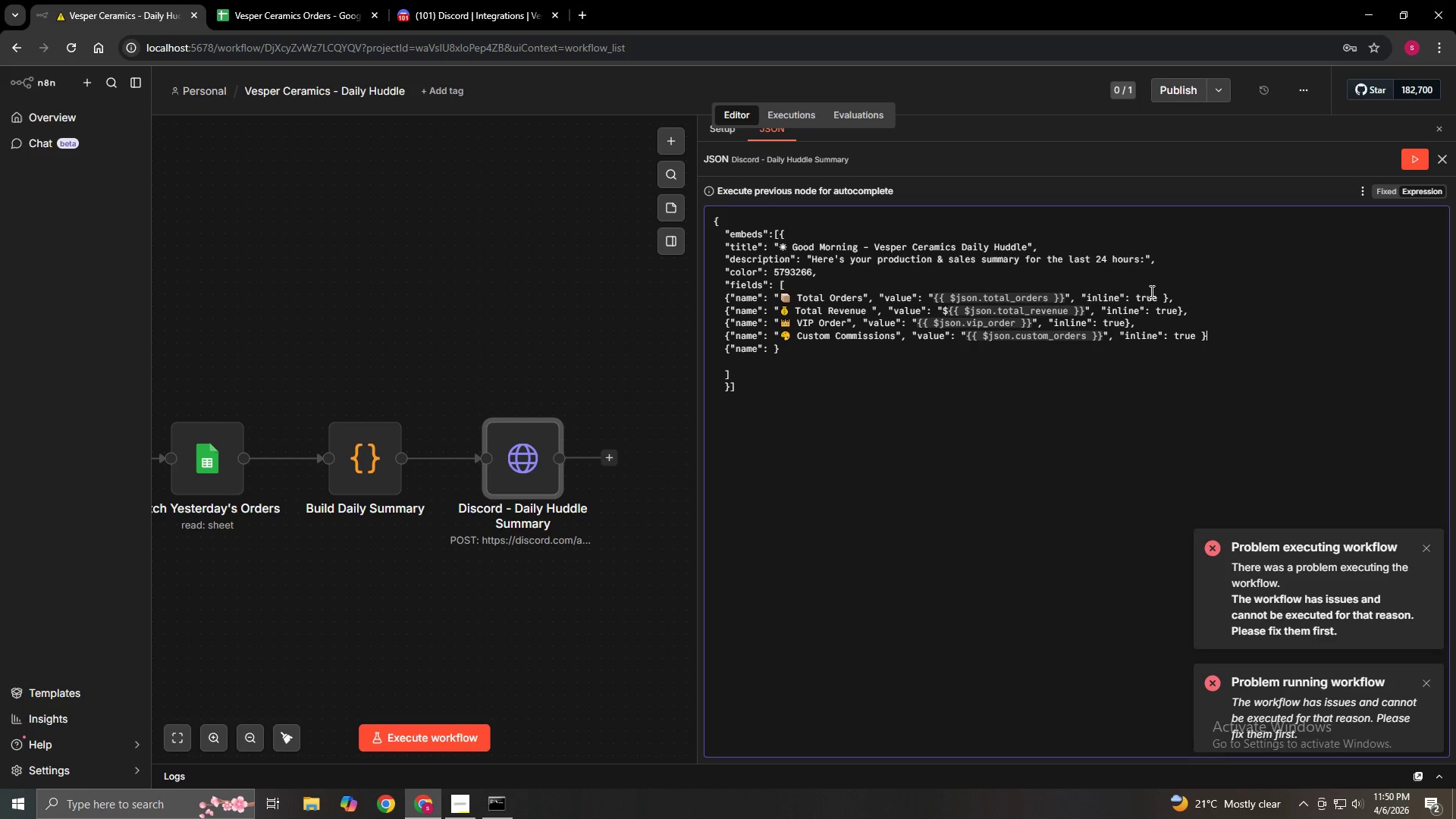 
key(ArrowRight)
 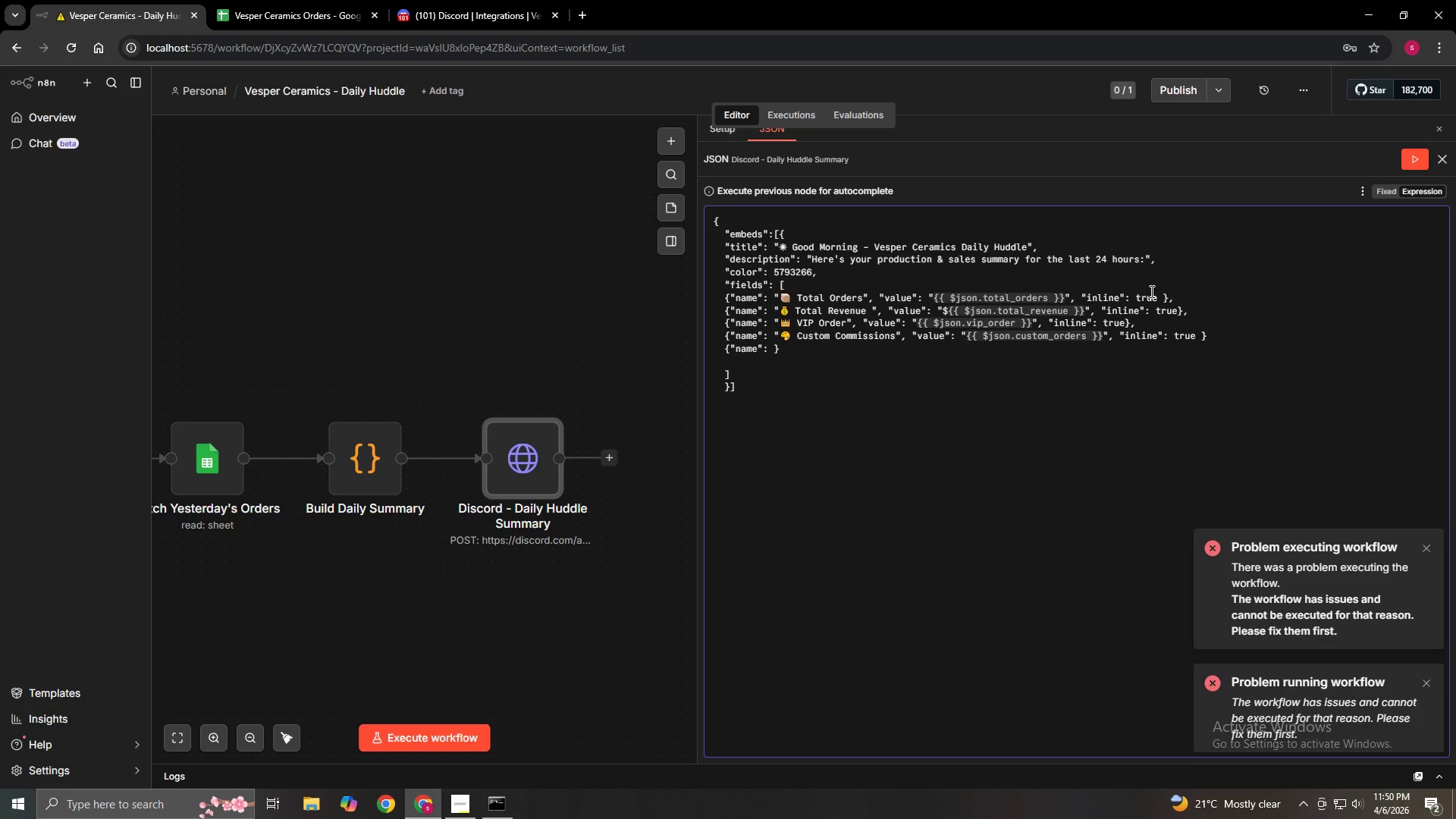 
key(Comma)
 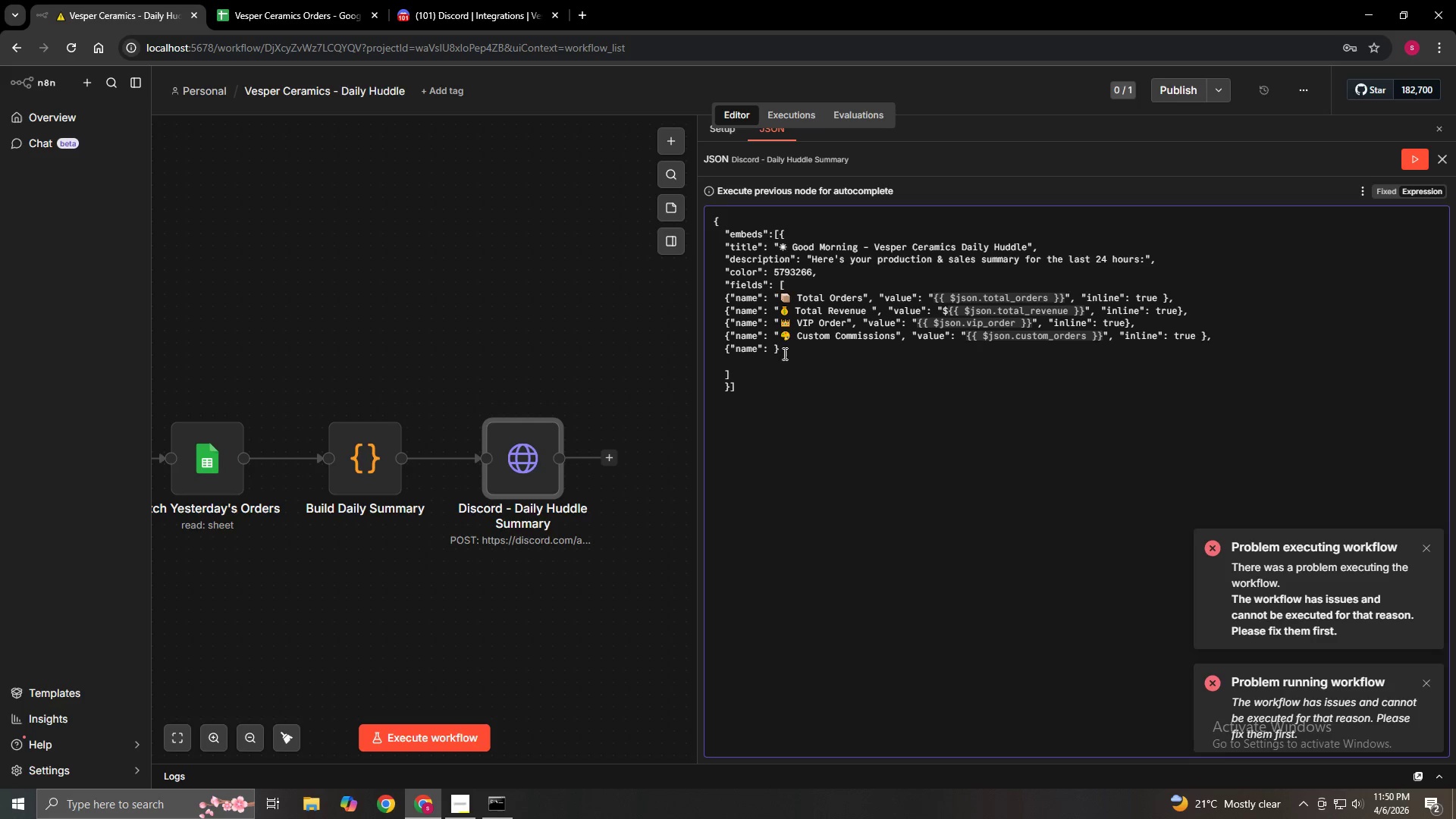 
left_click([767, 349])
 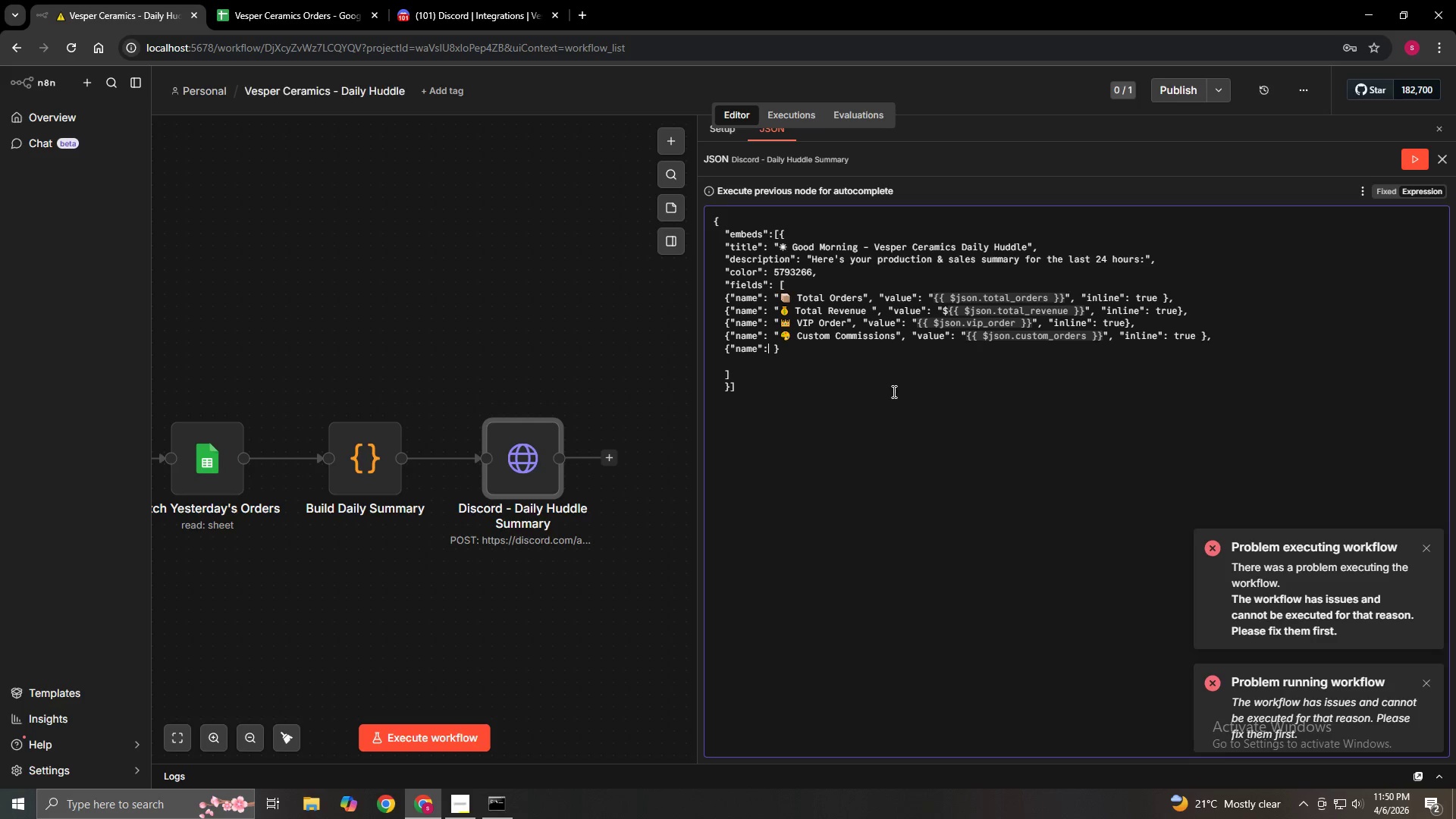 
key(Space)
 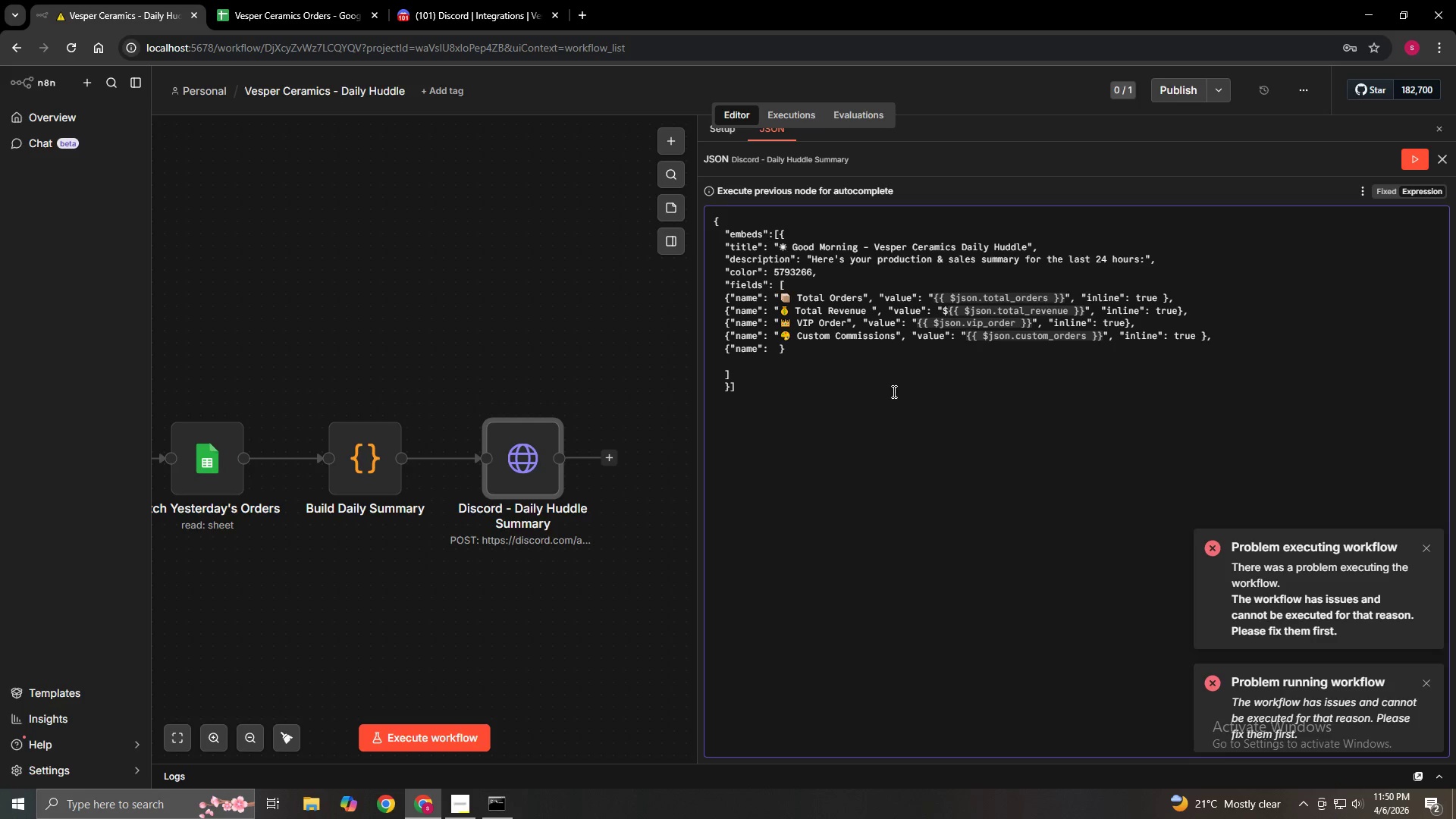 
key(Shift+Quote)
 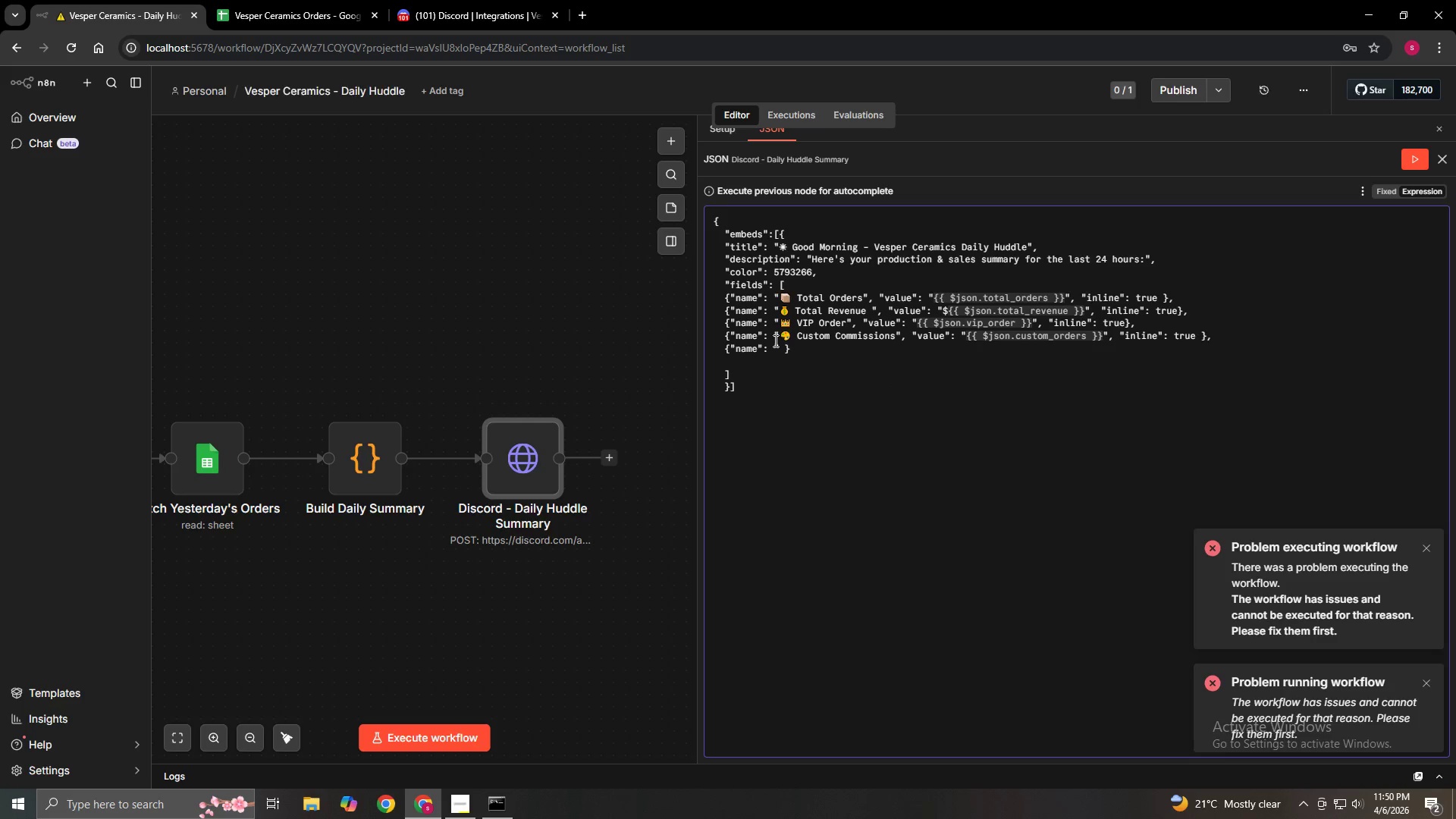 
right_click([780, 349])
 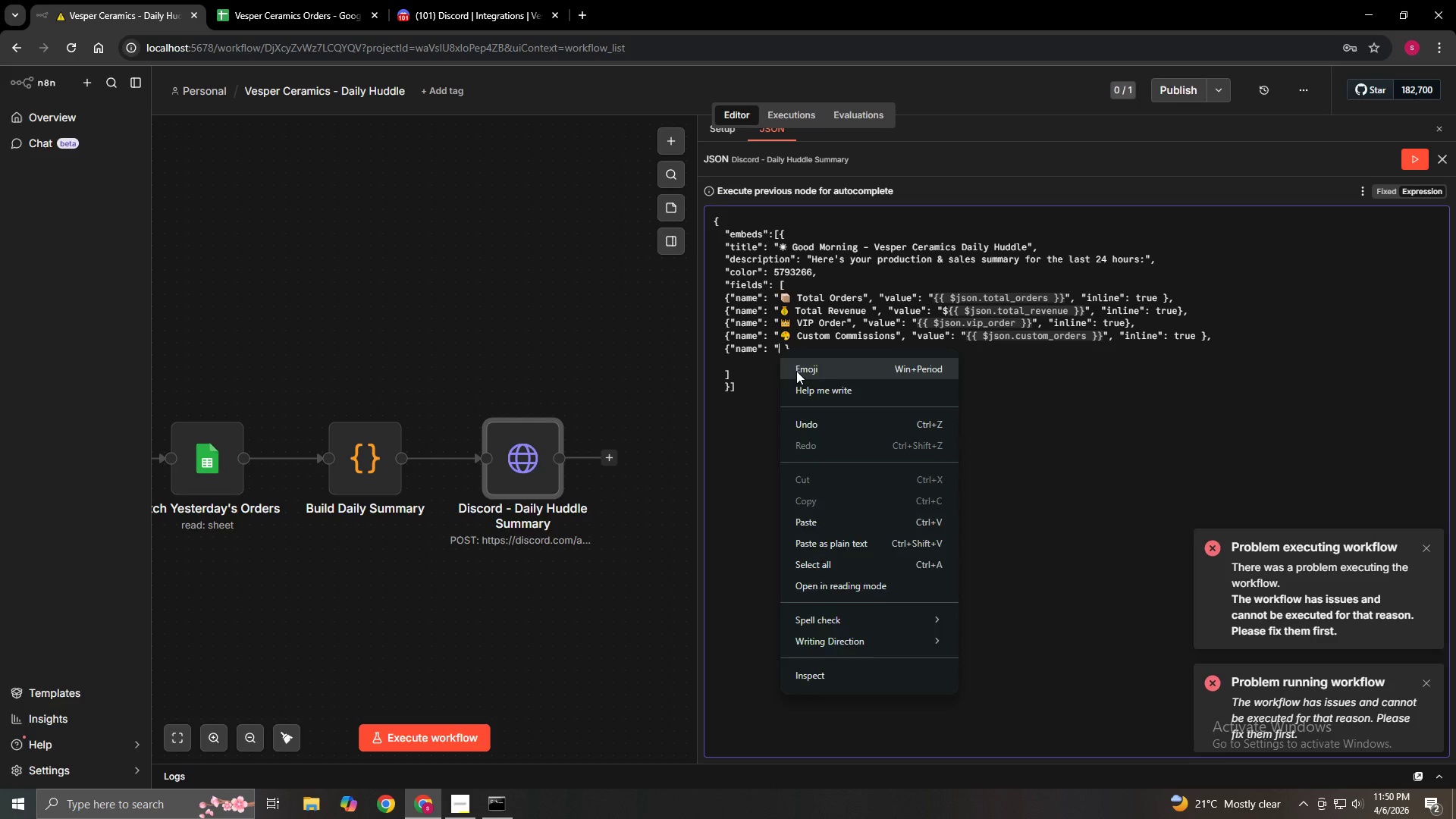 
left_click([796, 371])
 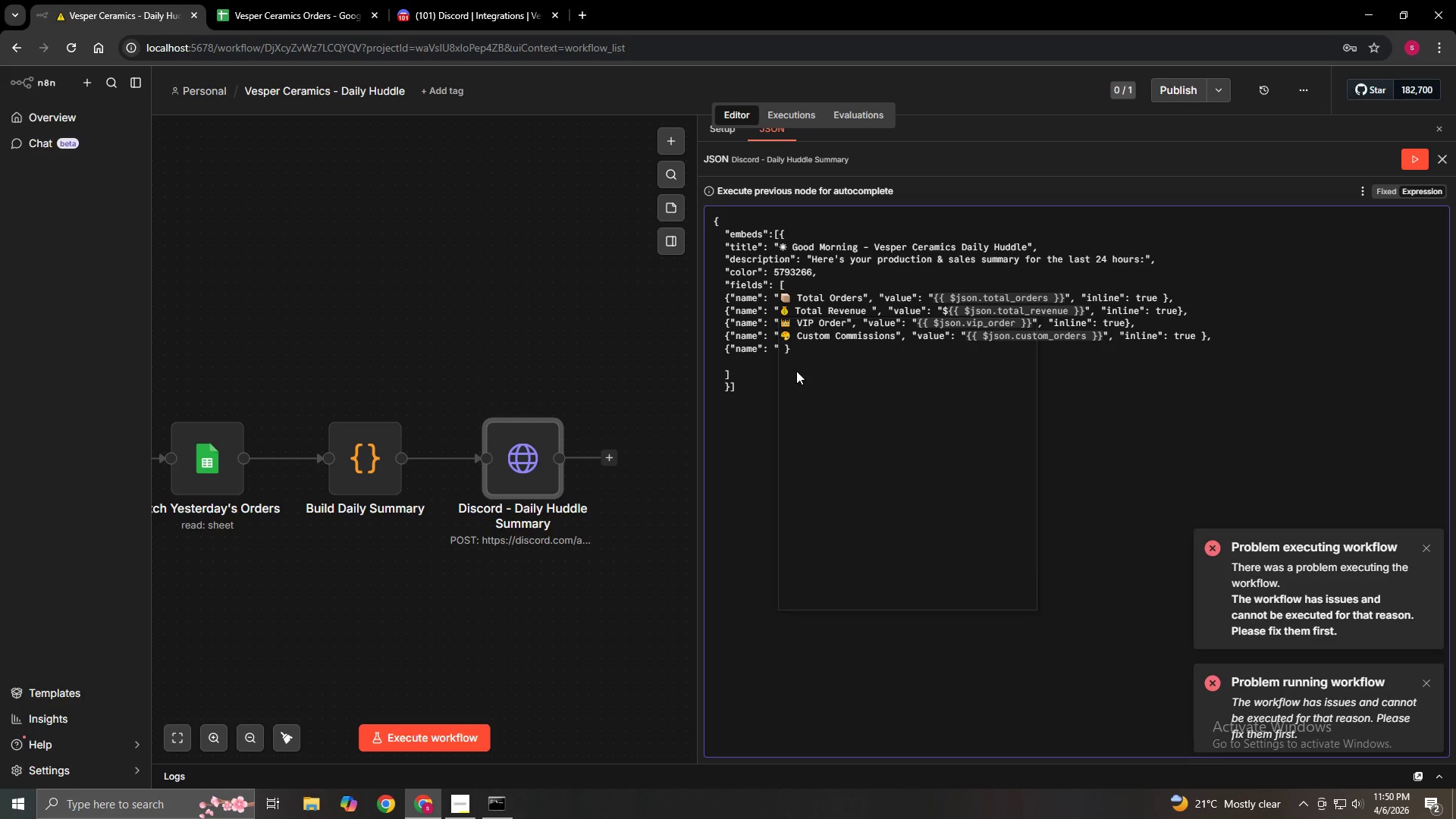 
key(Meta+MetaLeft)
 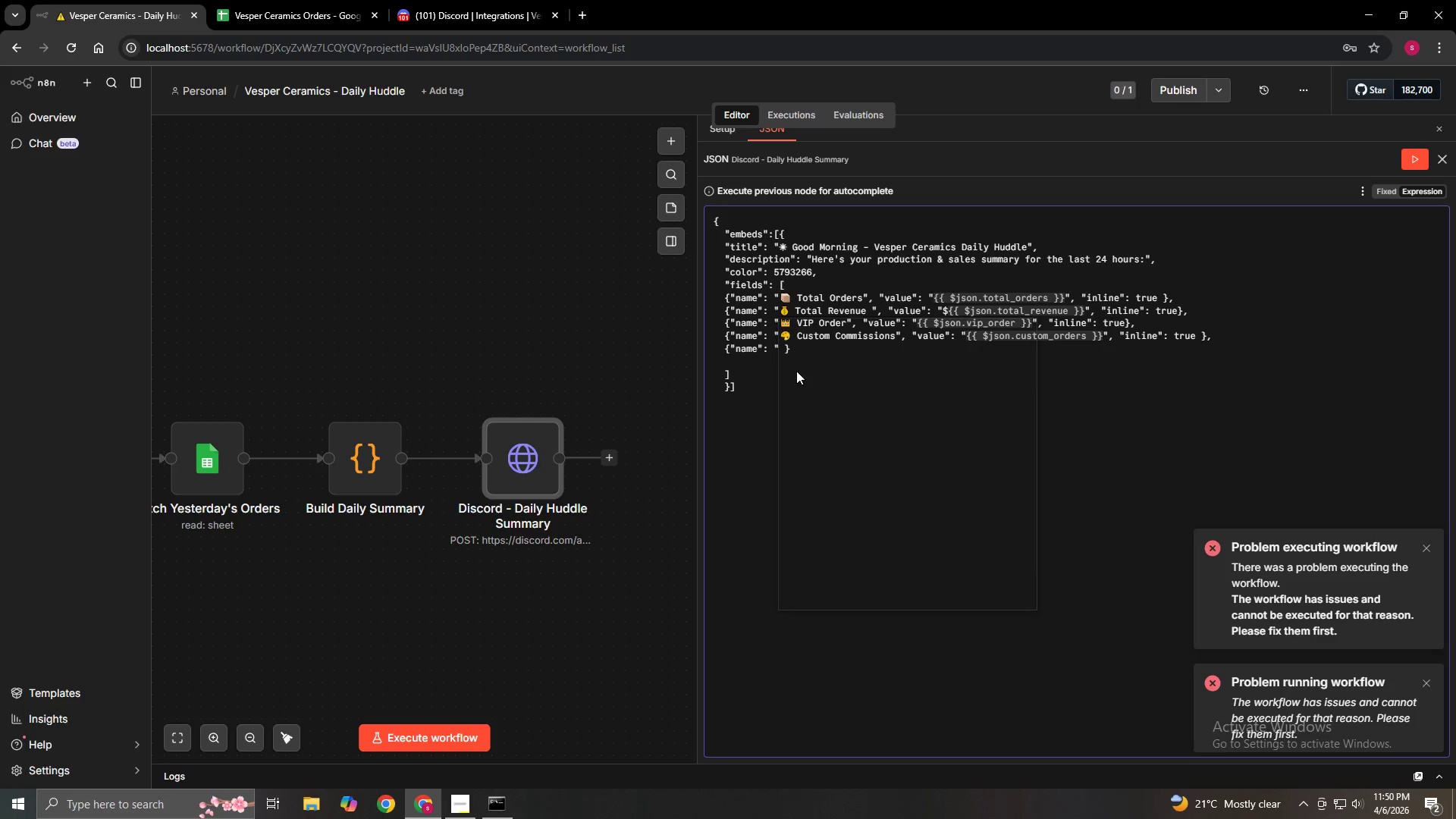 
left_click([949, 408])
 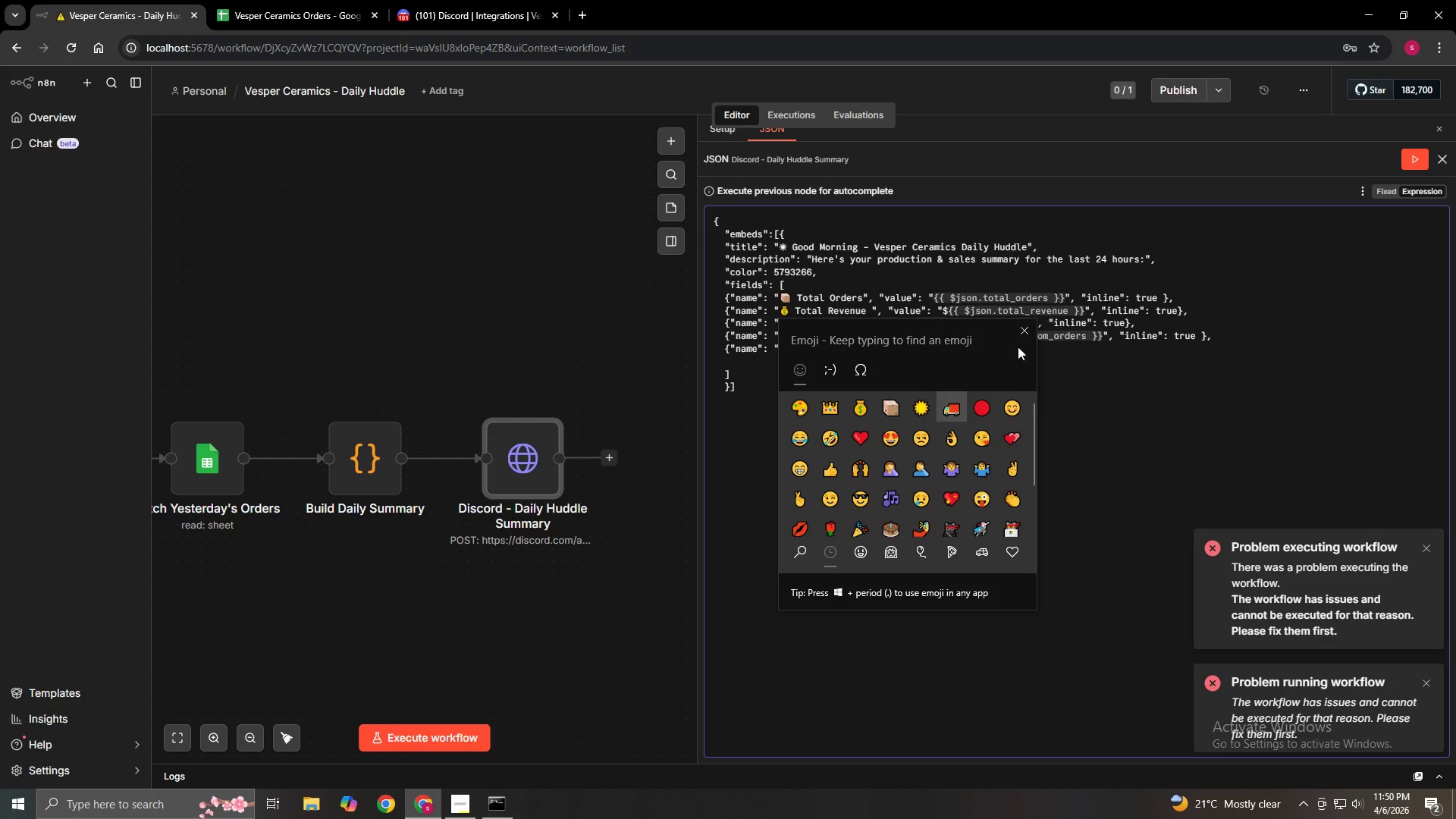 
left_click([1023, 333])
 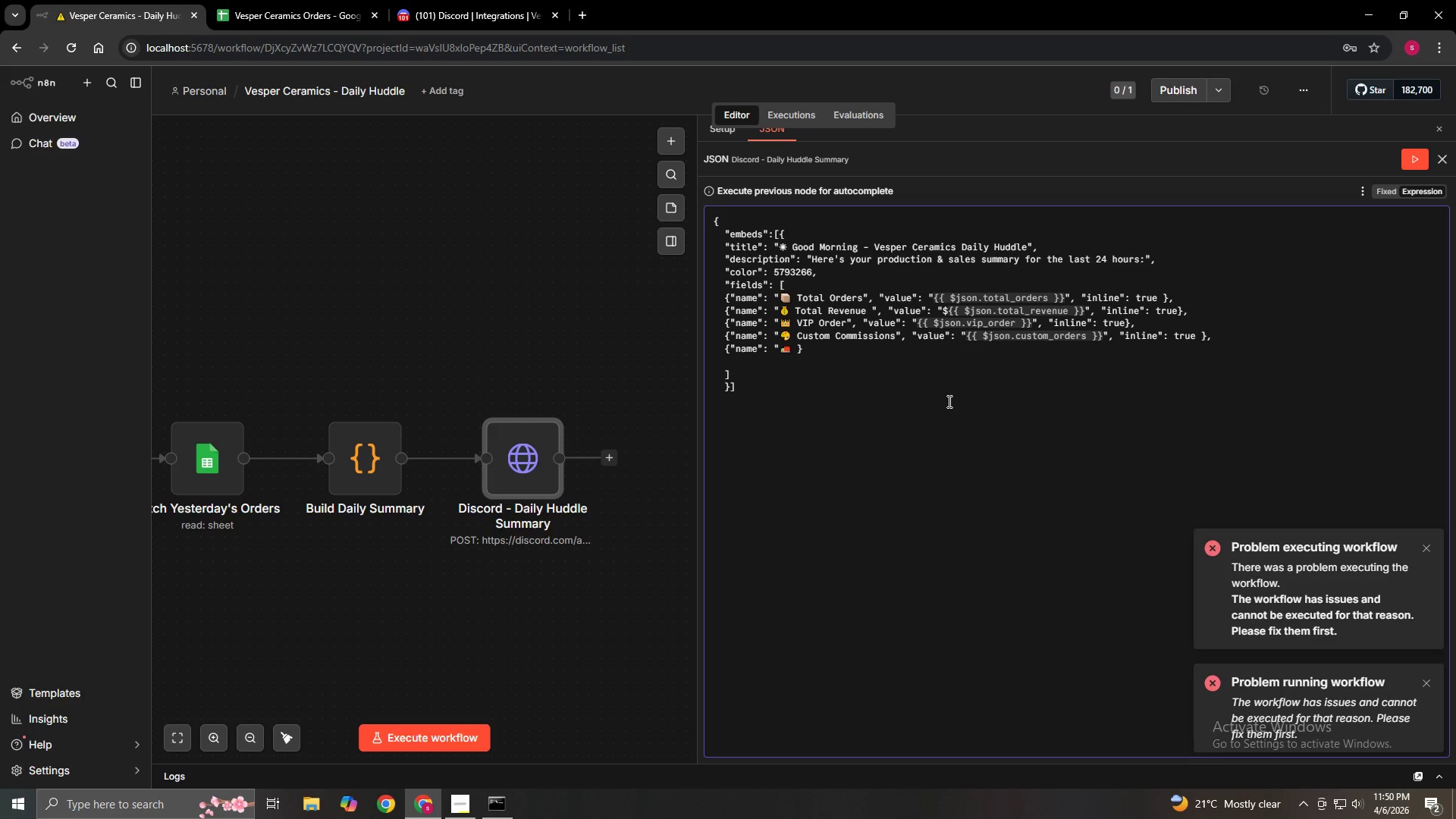 
key(Space)
 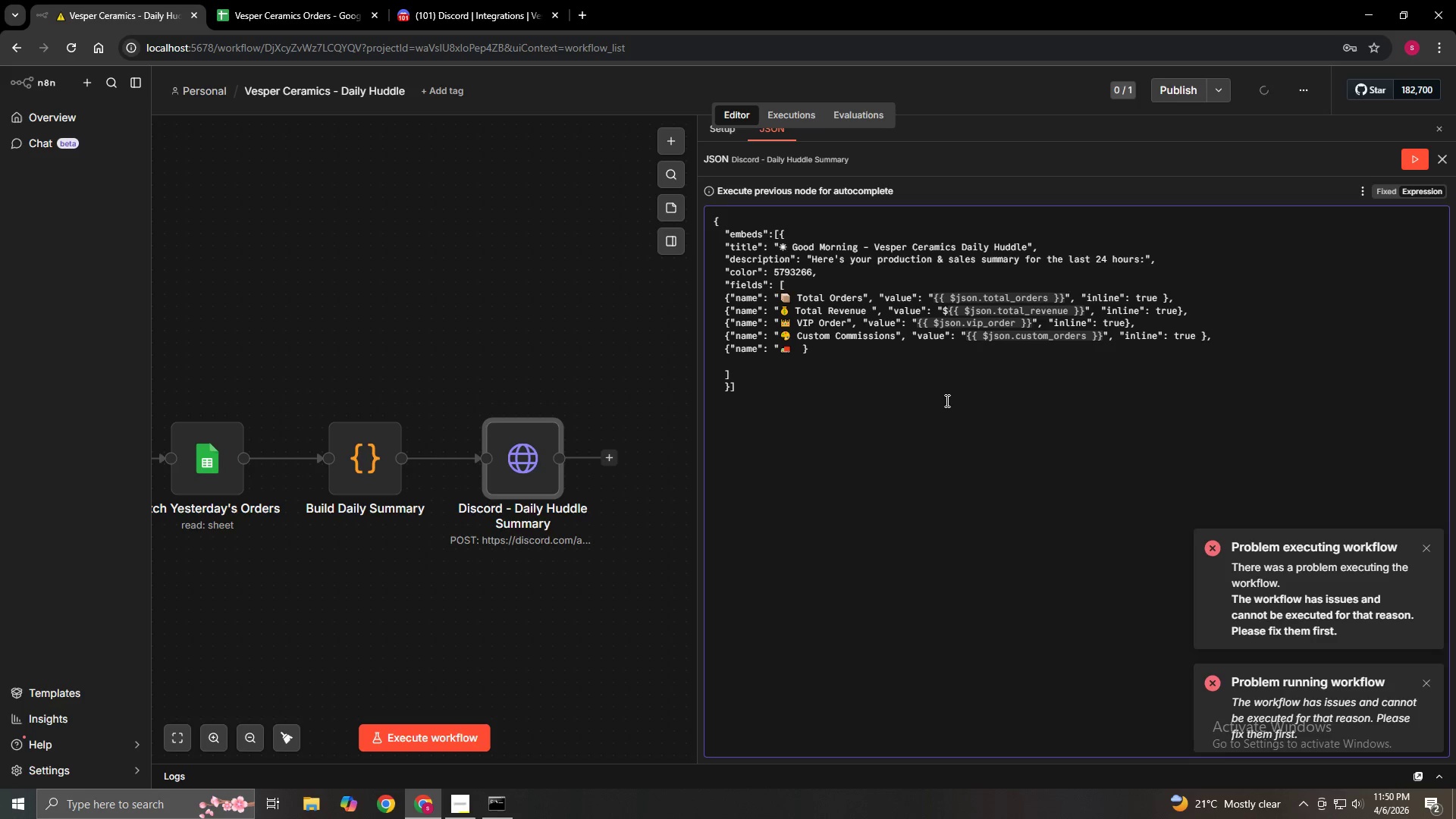 
type(Ready-to-Ship", "value": "{{)
 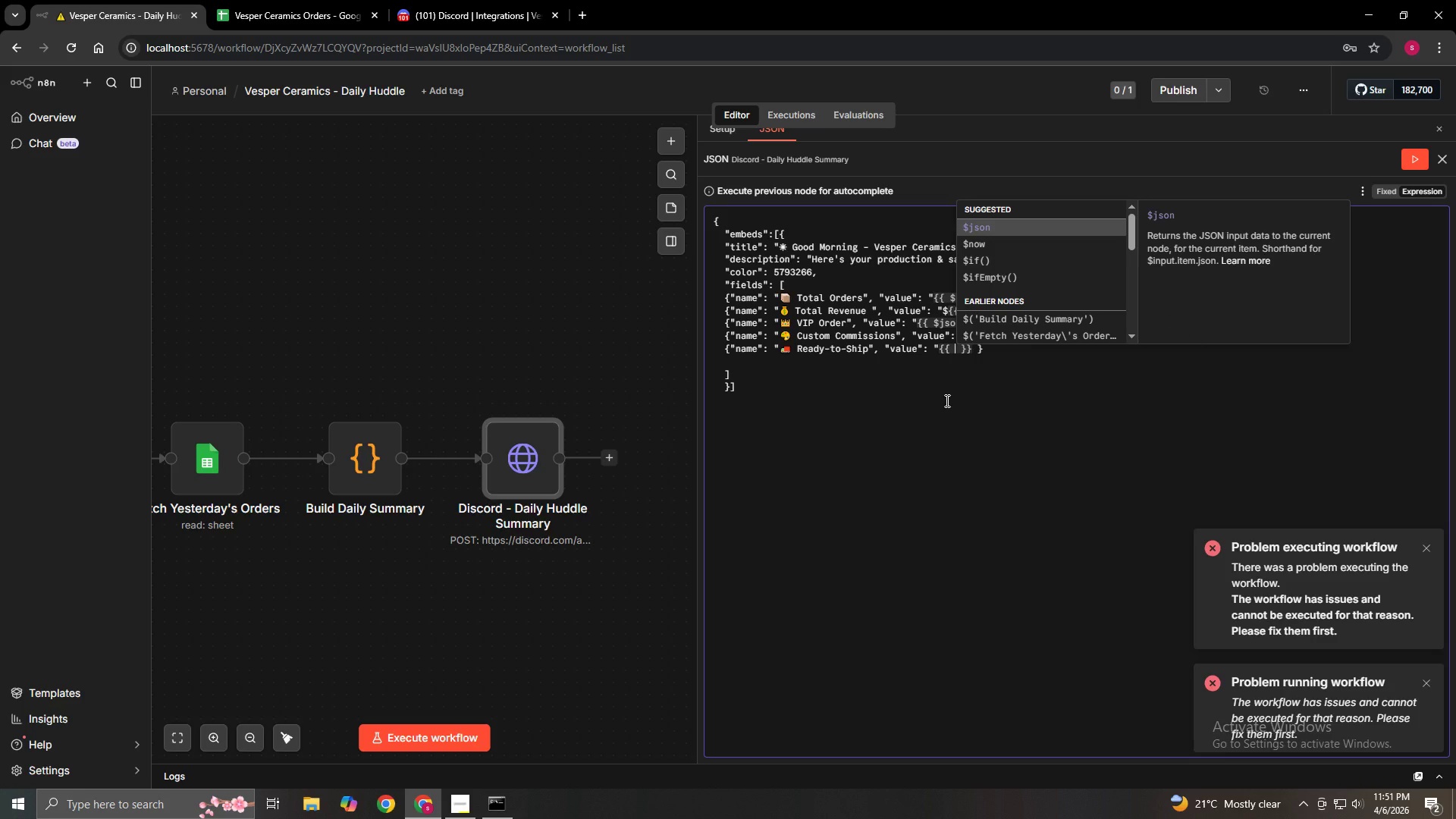 
key(Enter)
 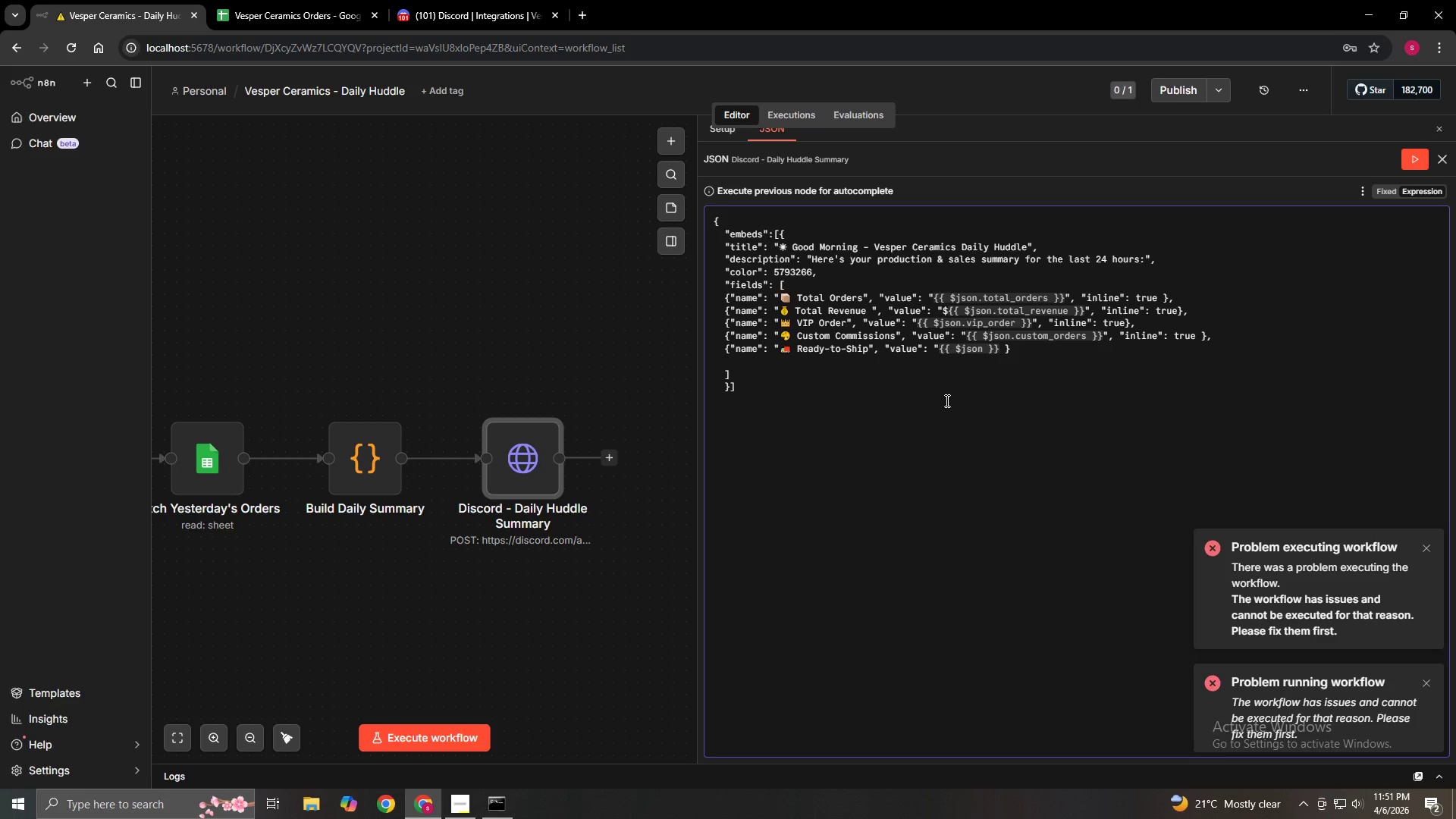 
key(Period)
 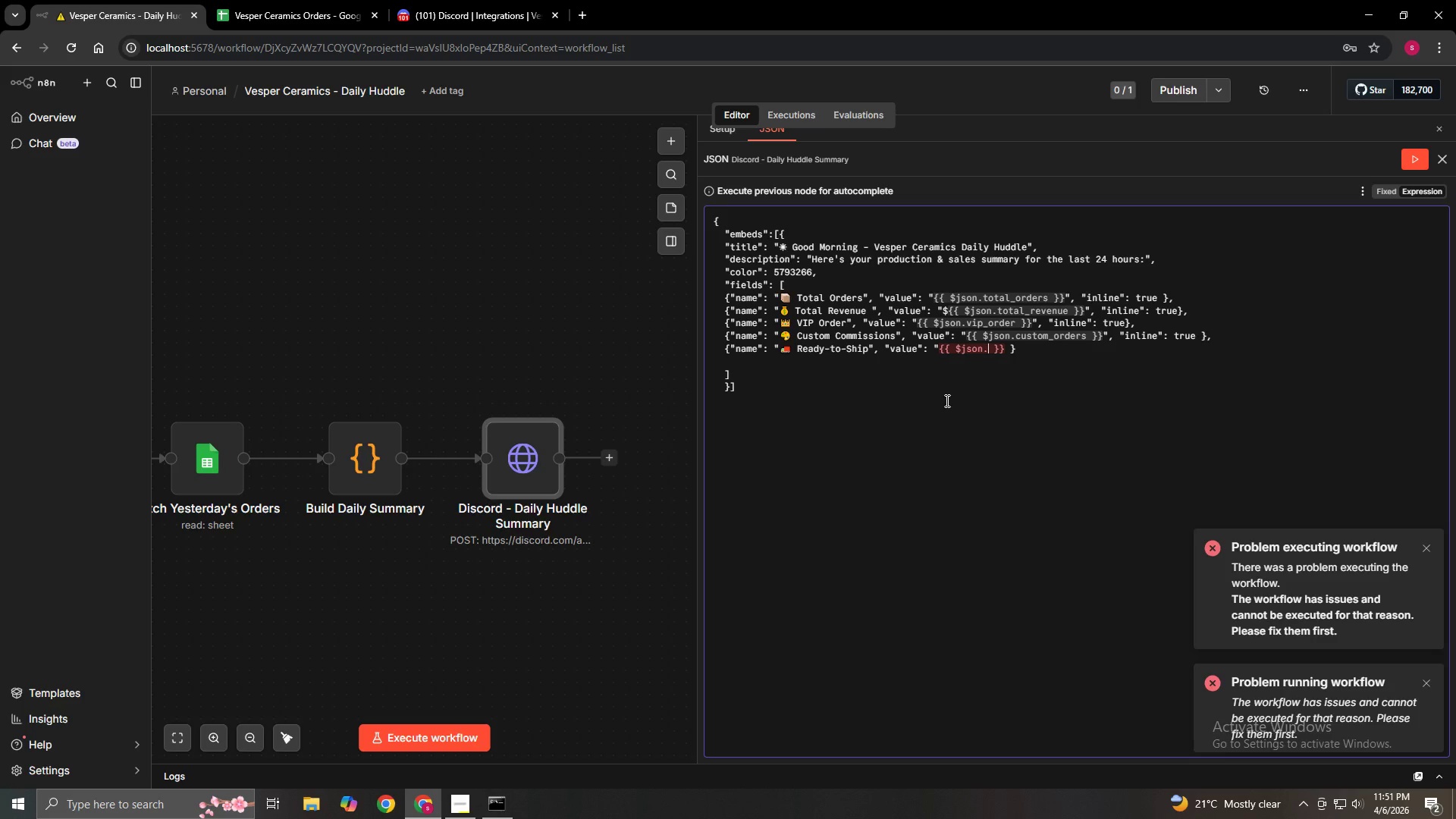 
type(shiporders)
 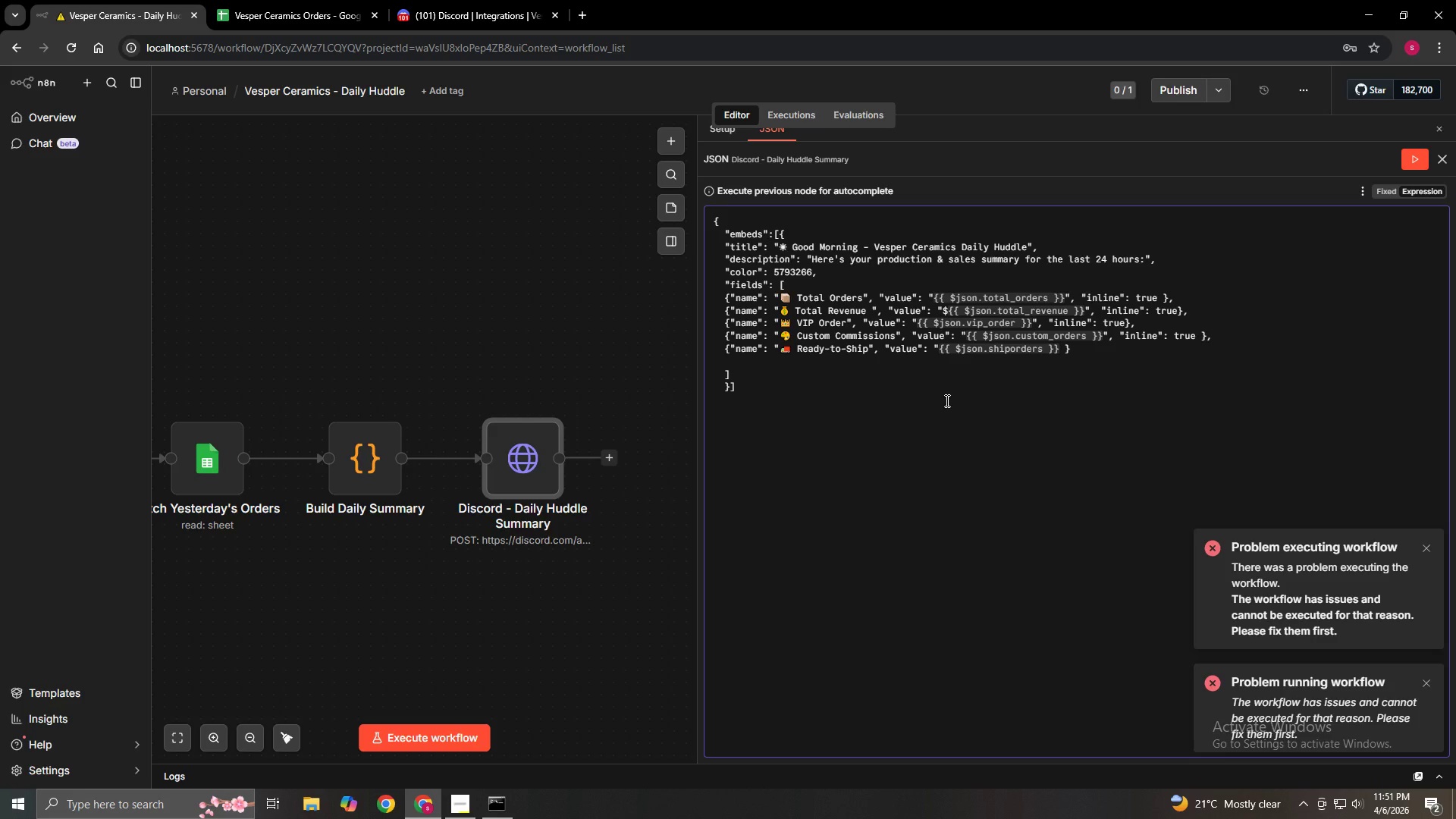 
key(ArrowRight)
 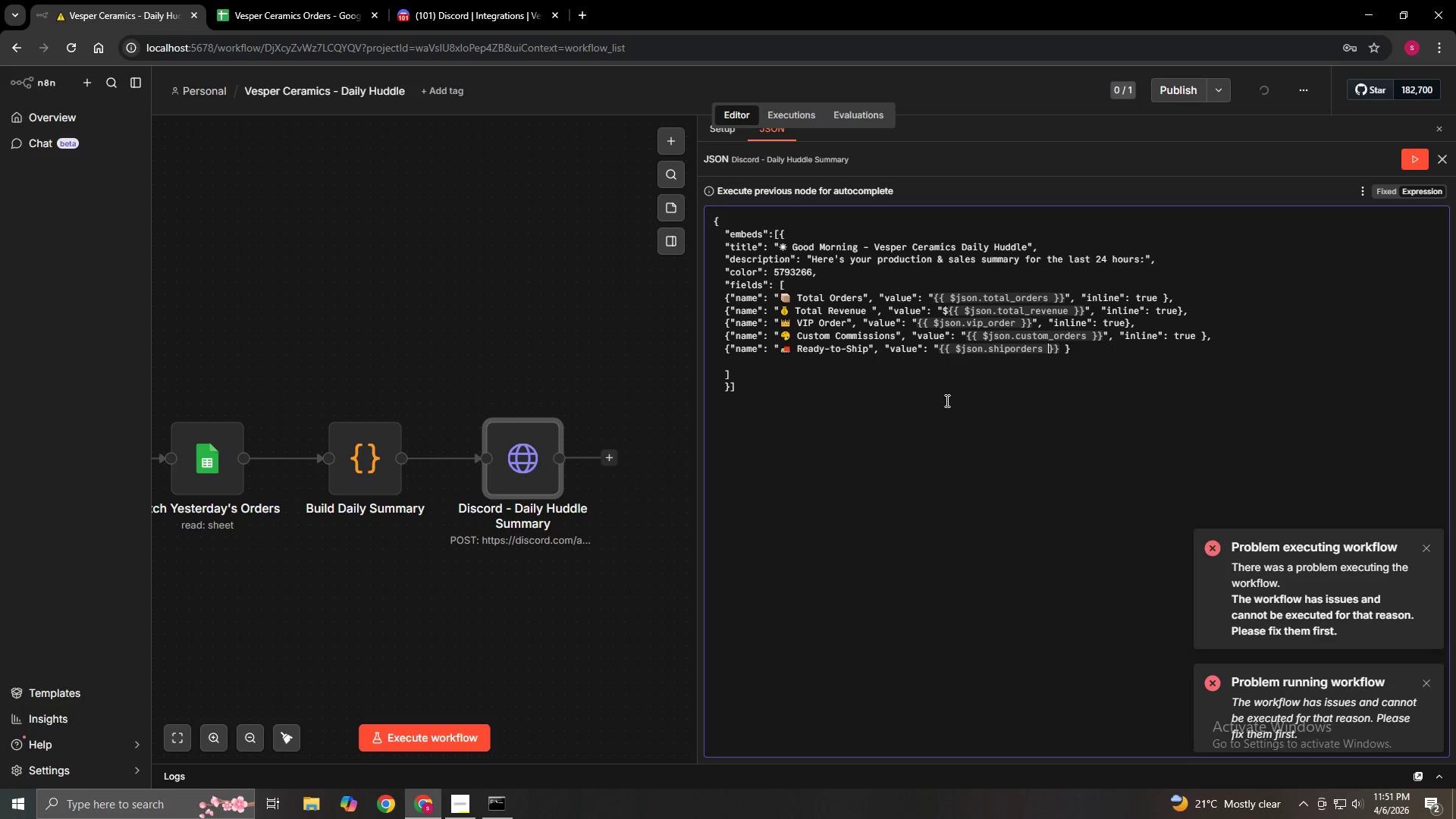 
key(ArrowLeft)
 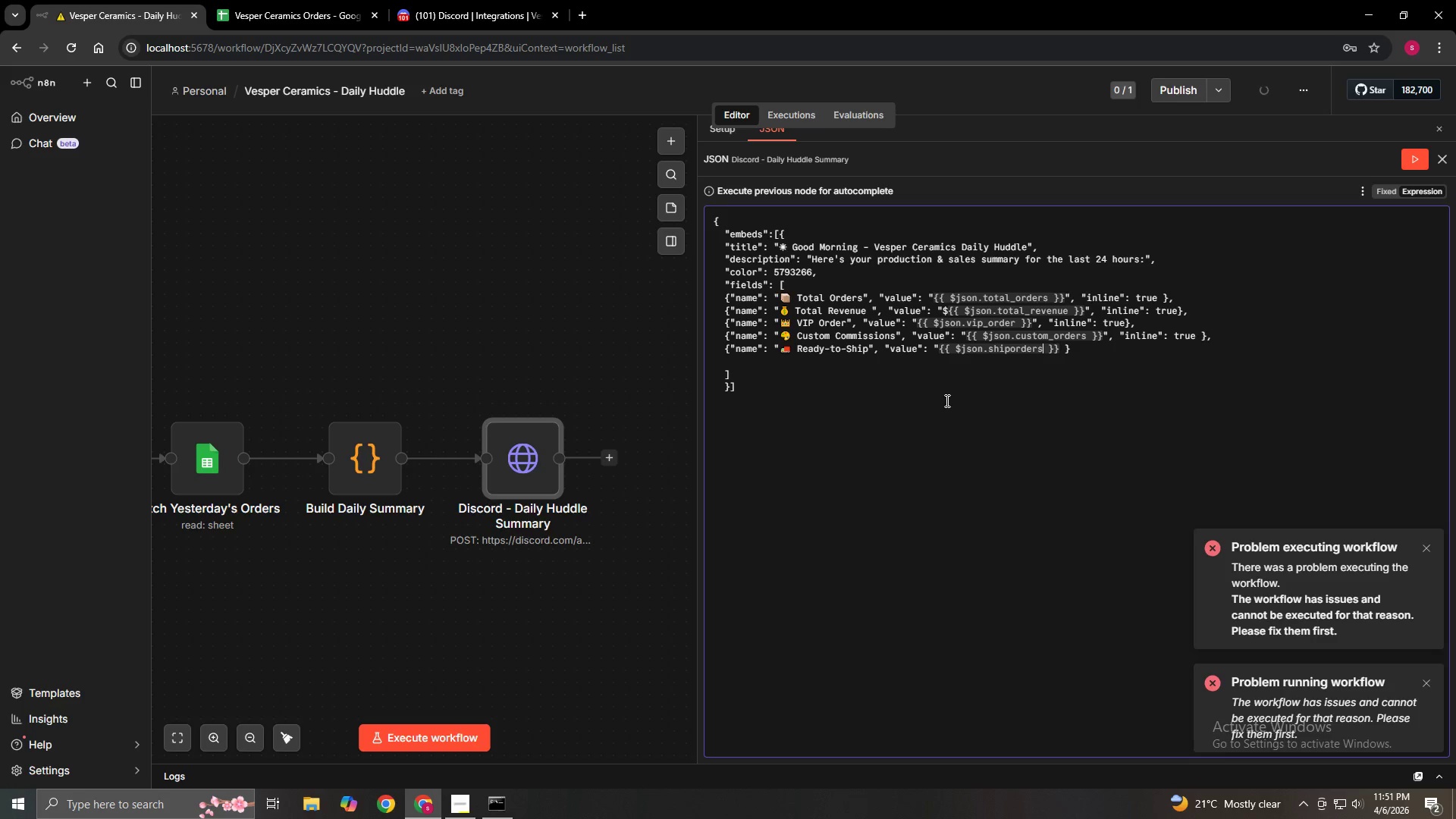 
key(ArrowLeft)
 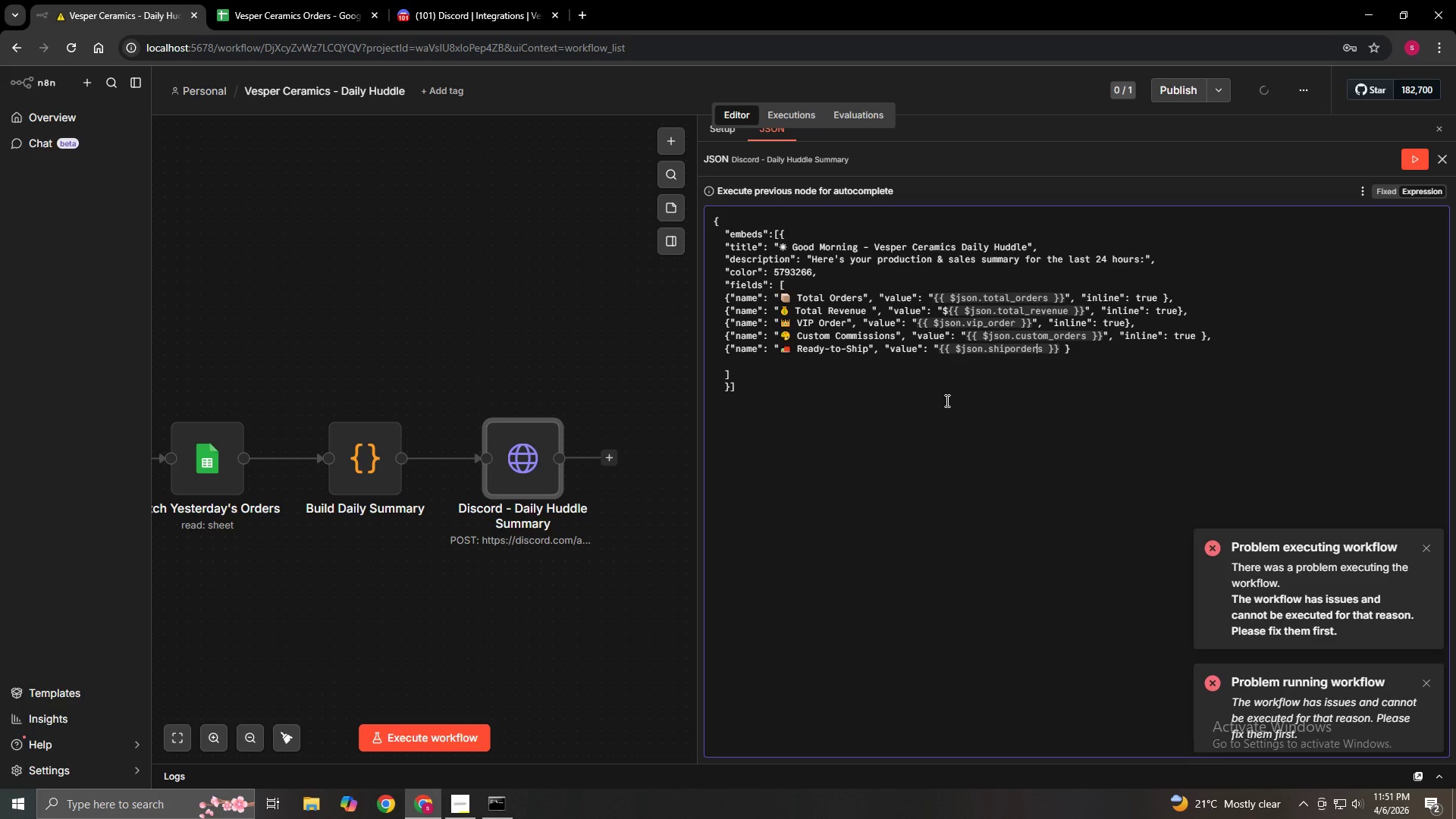 
key(ArrowLeft)
 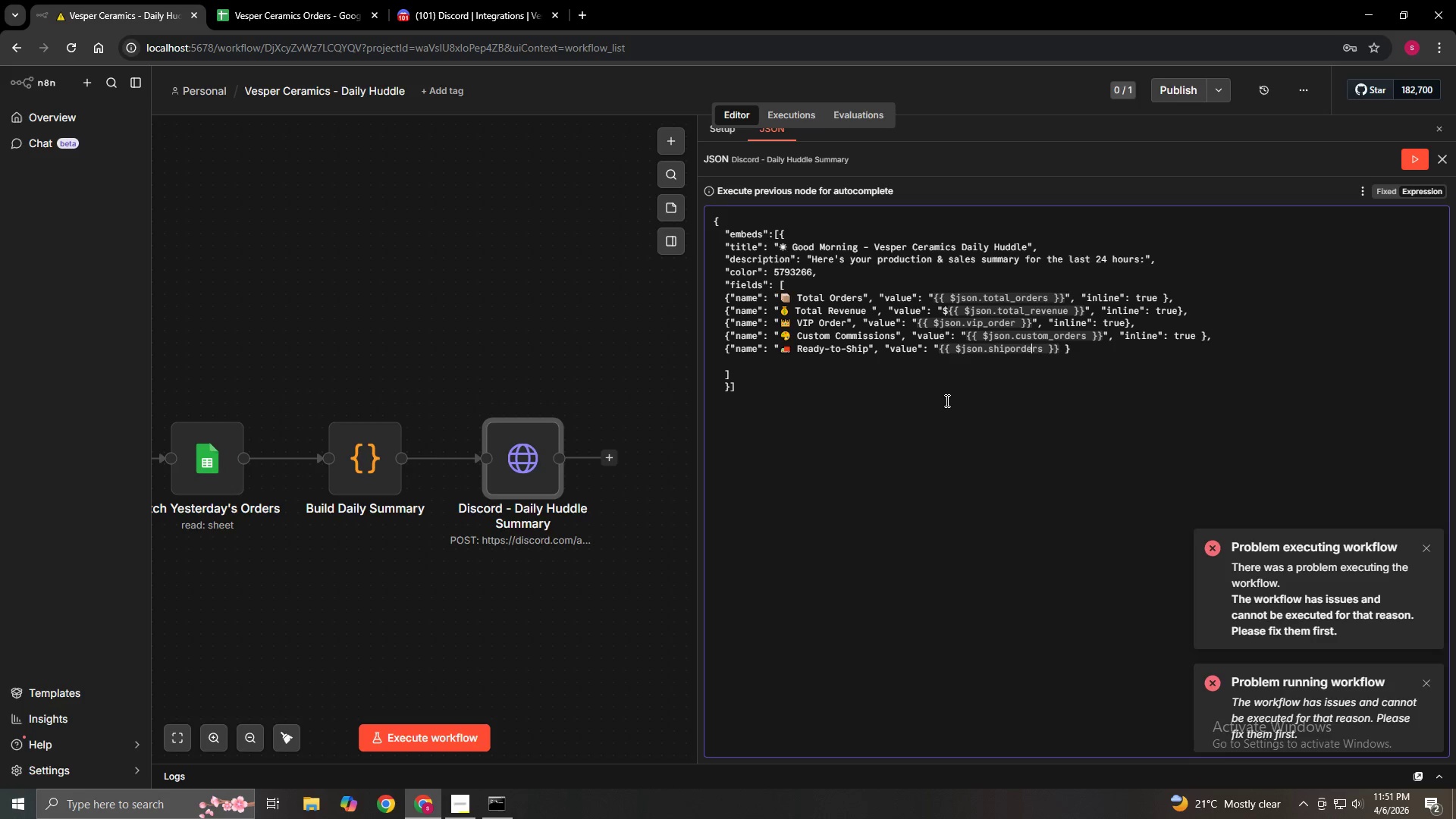 
key(ArrowLeft)
 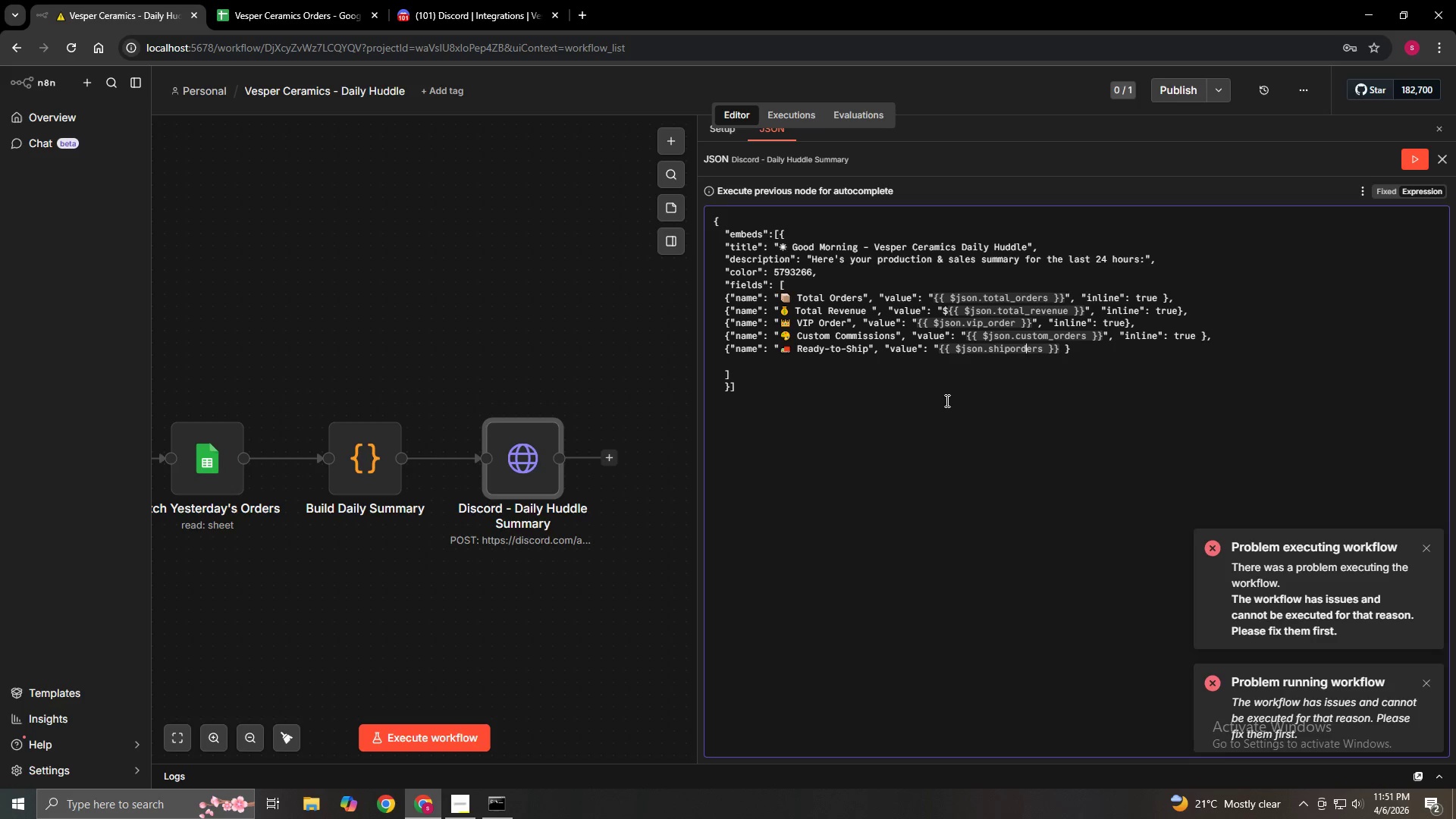 
key(ArrowLeft)
 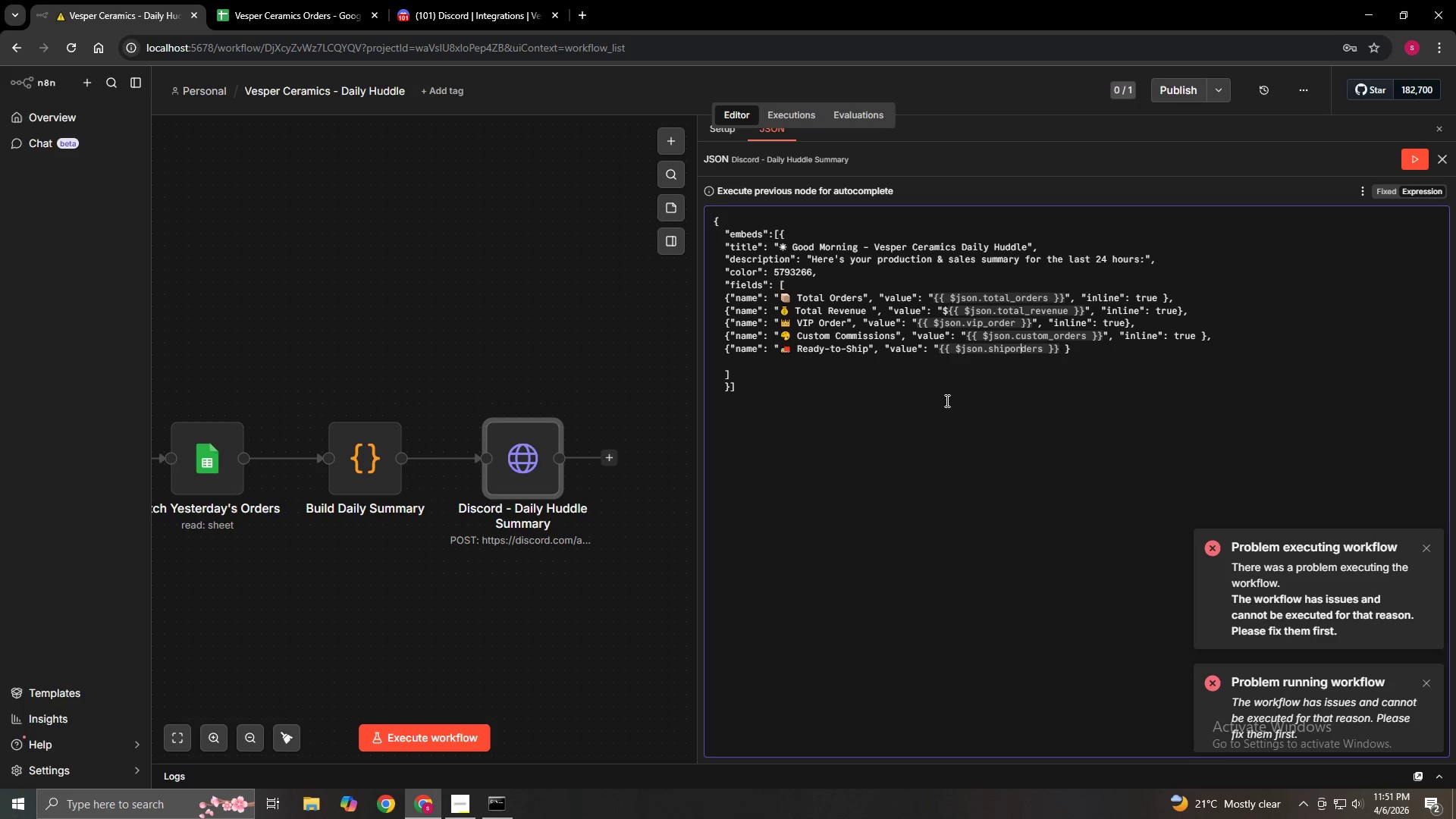 
key(ArrowLeft)
 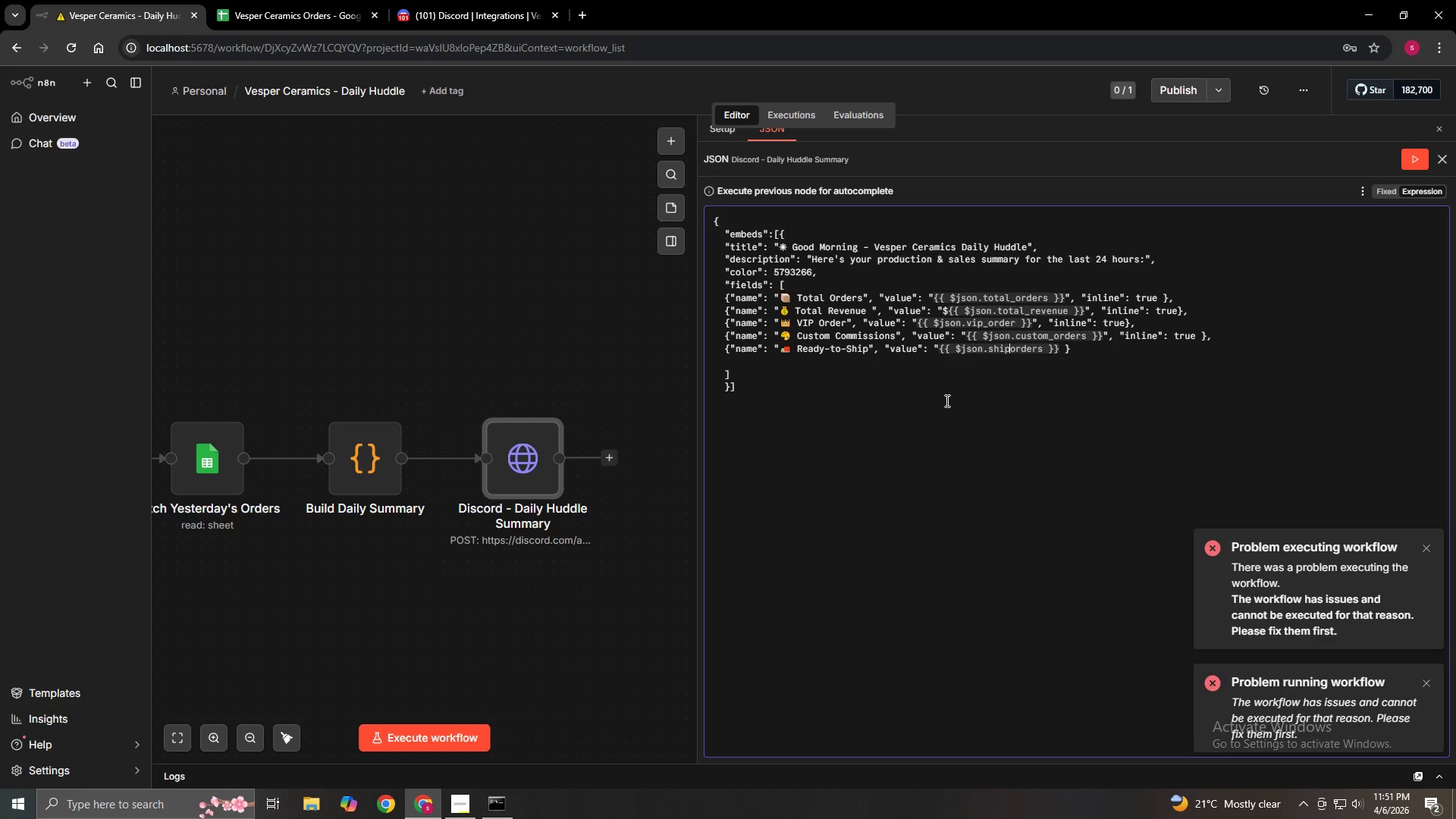 
key(ArrowLeft)
 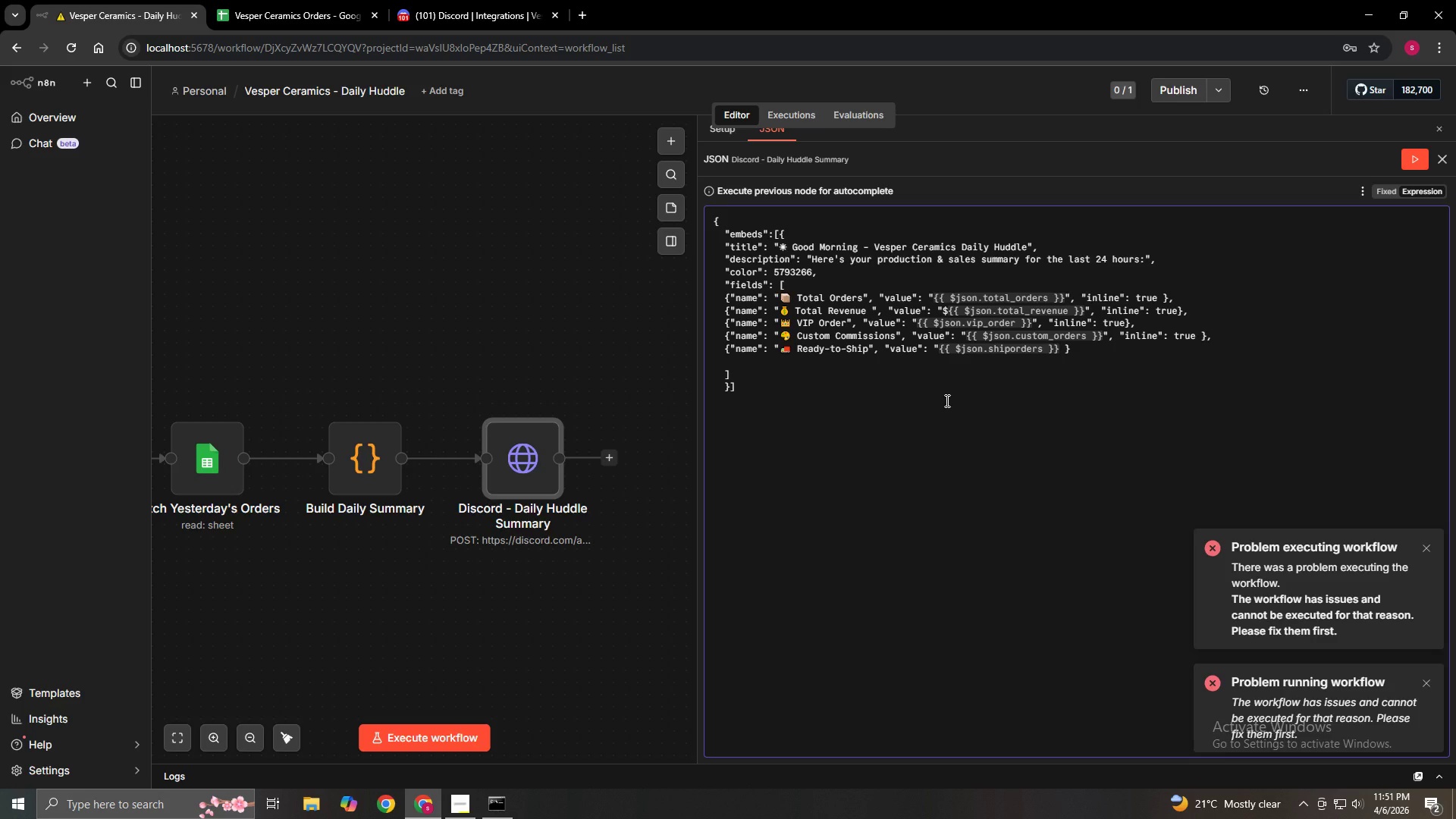 
key(Shift+Minus)
 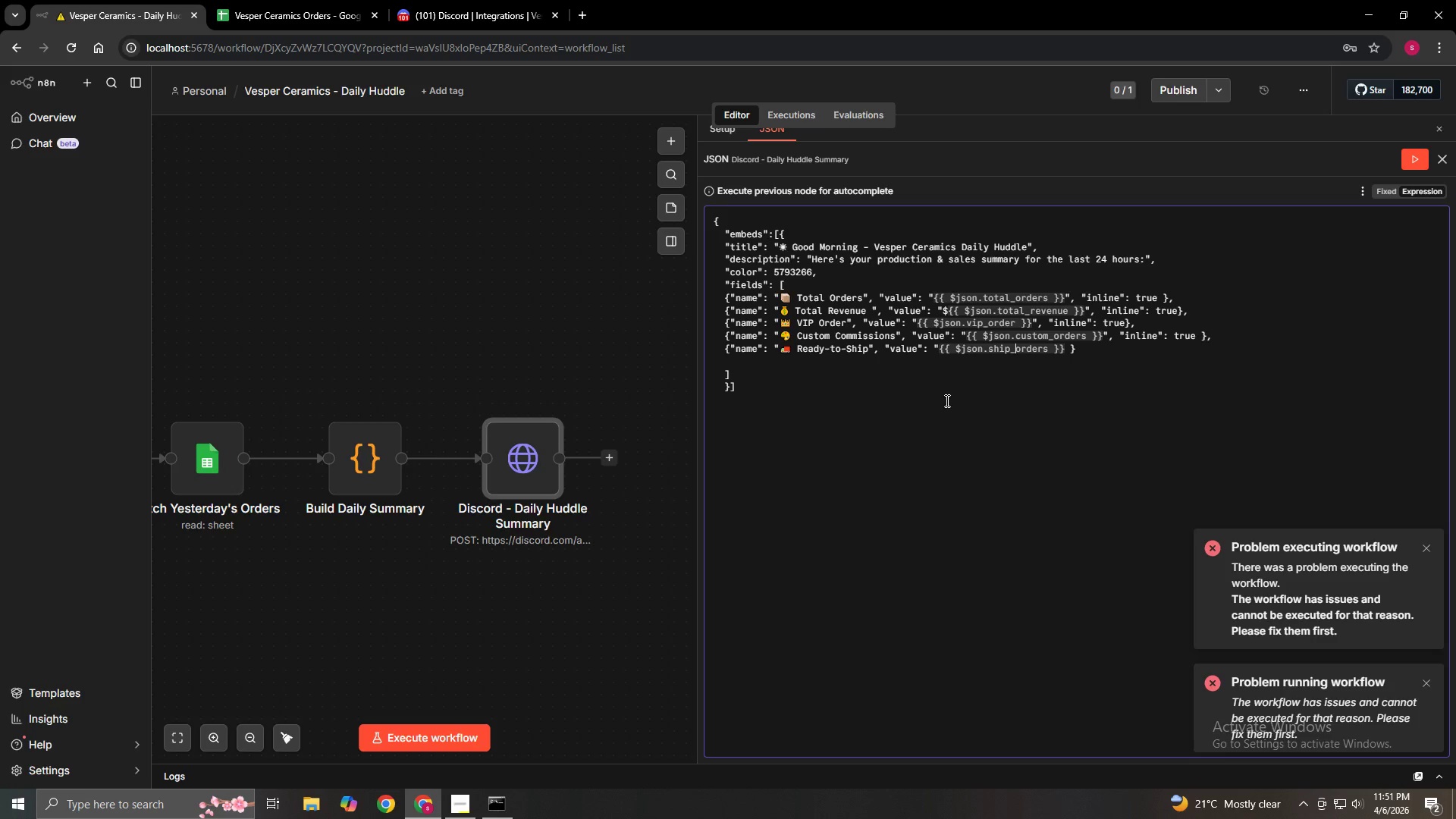 
key(ArrowRight)
 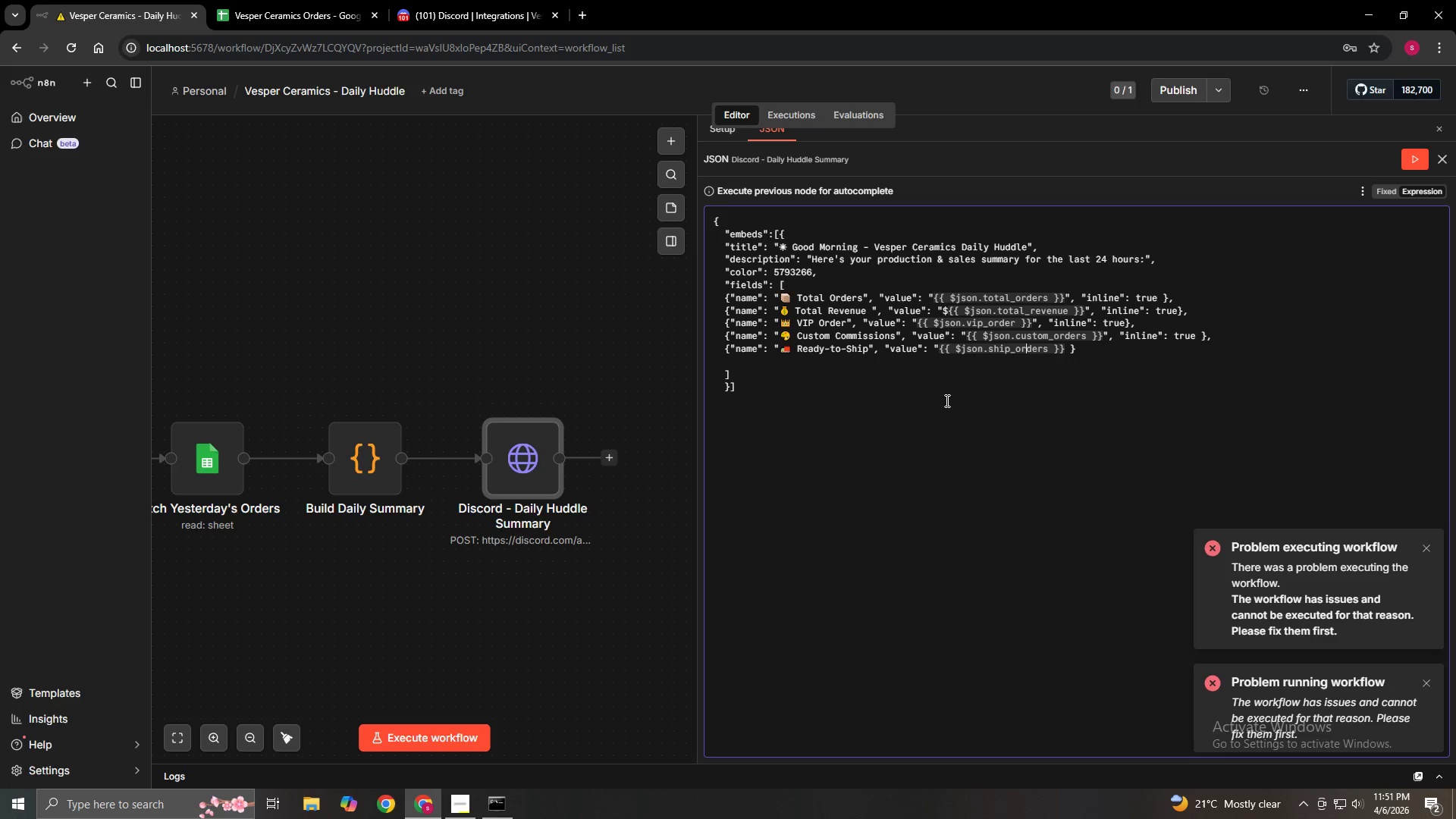 
key(ArrowRight)
 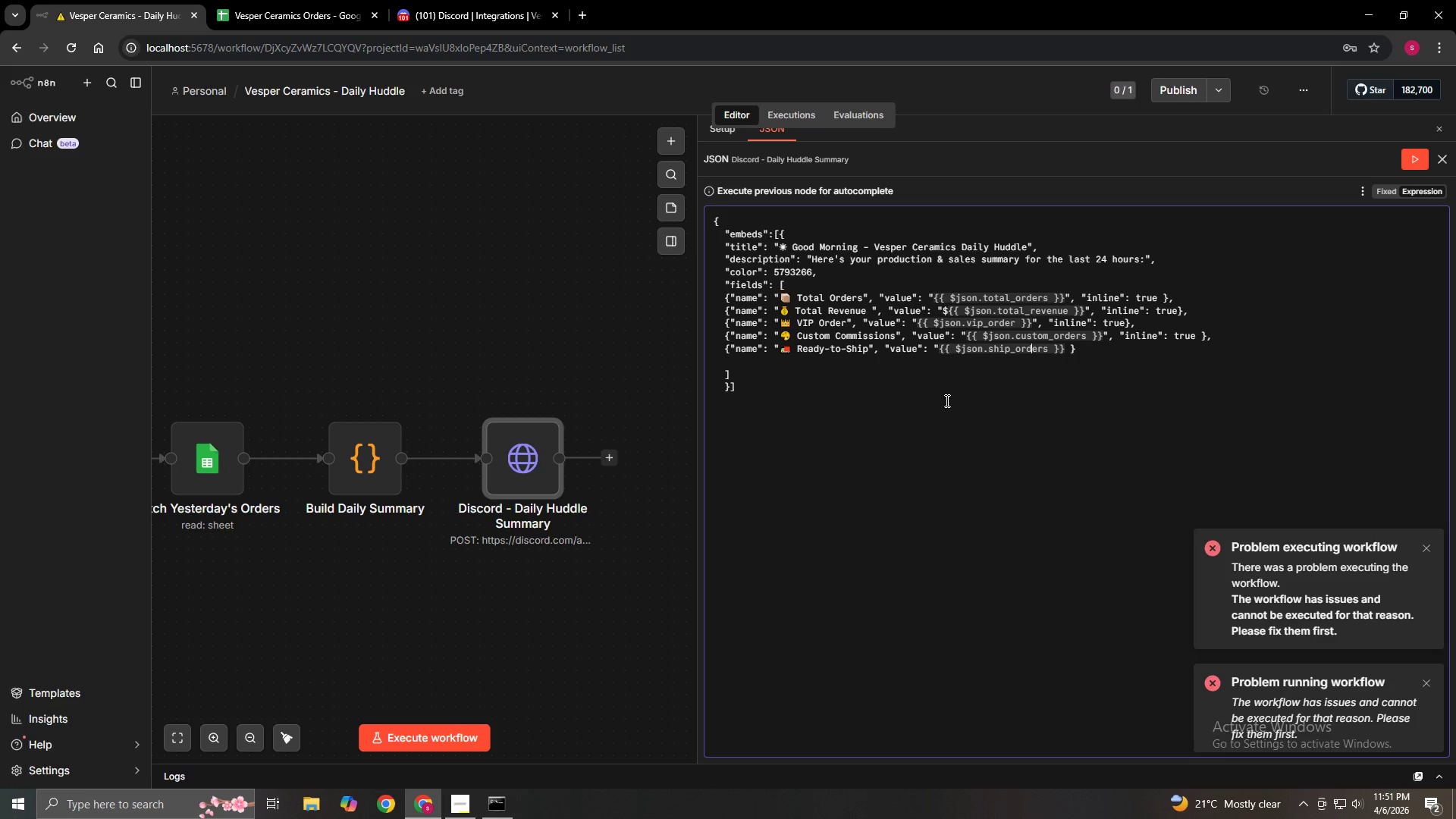 
key(ArrowRight)
 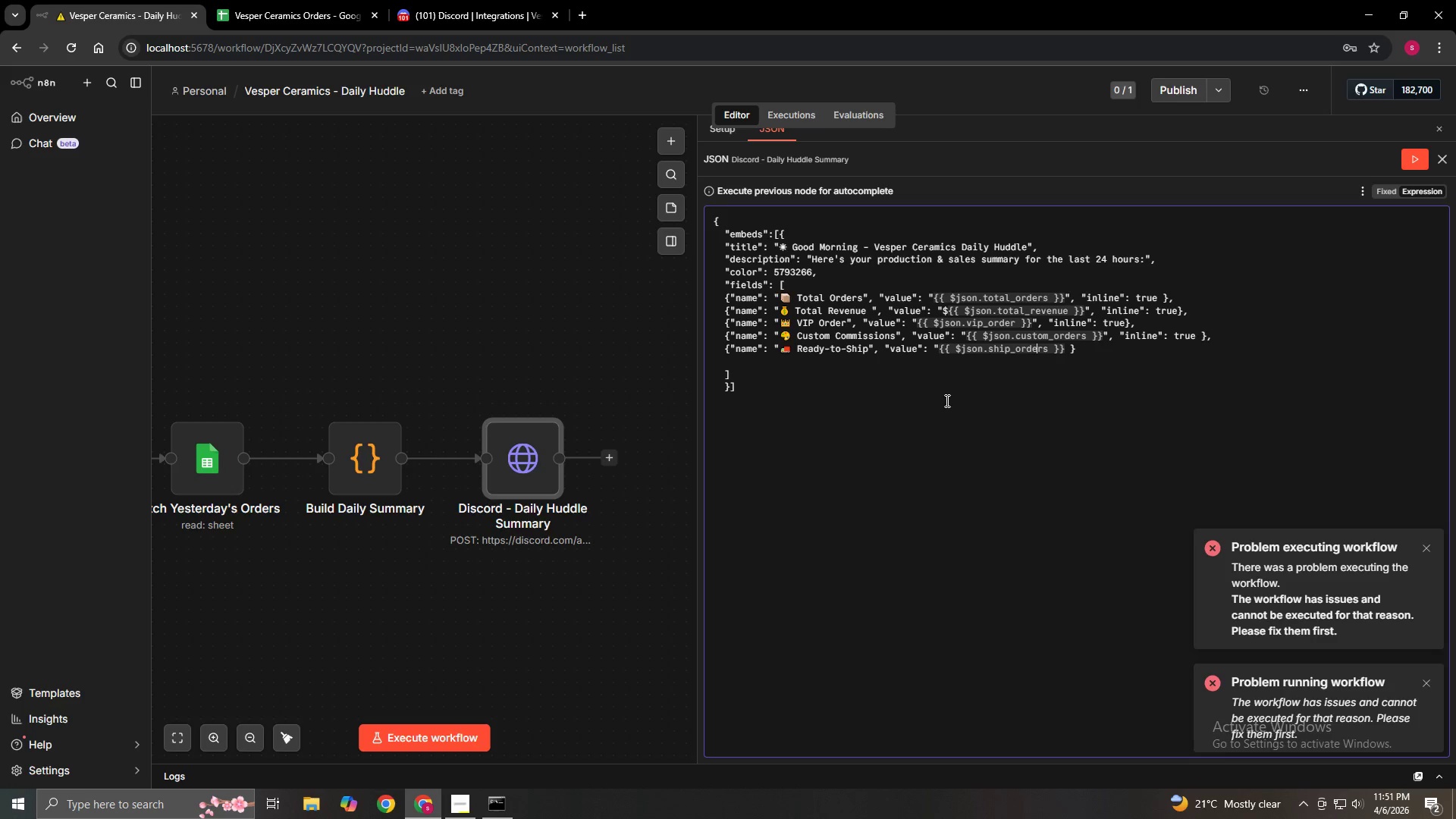 
key(ArrowRight)
 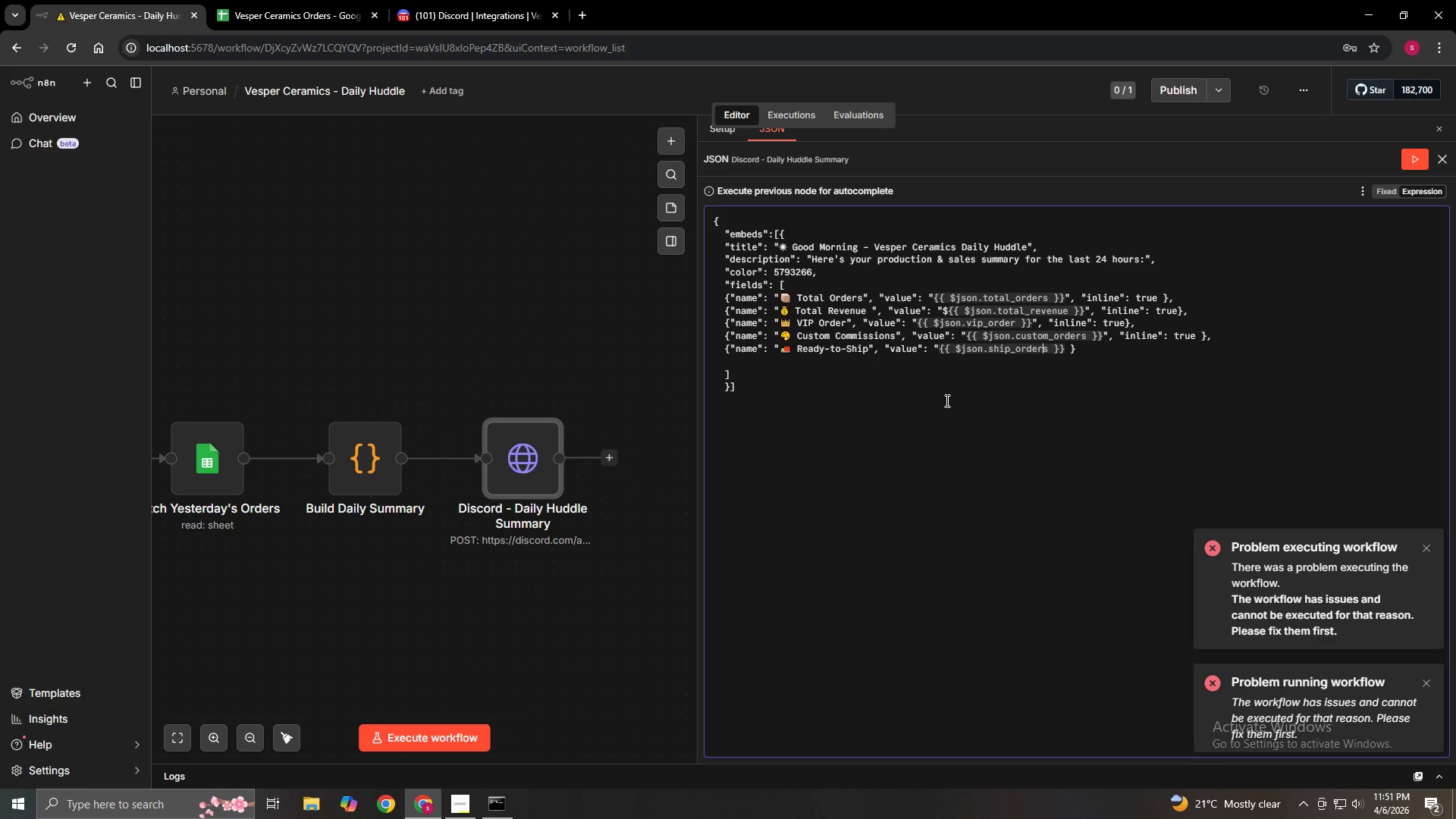 
key(ArrowRight)
 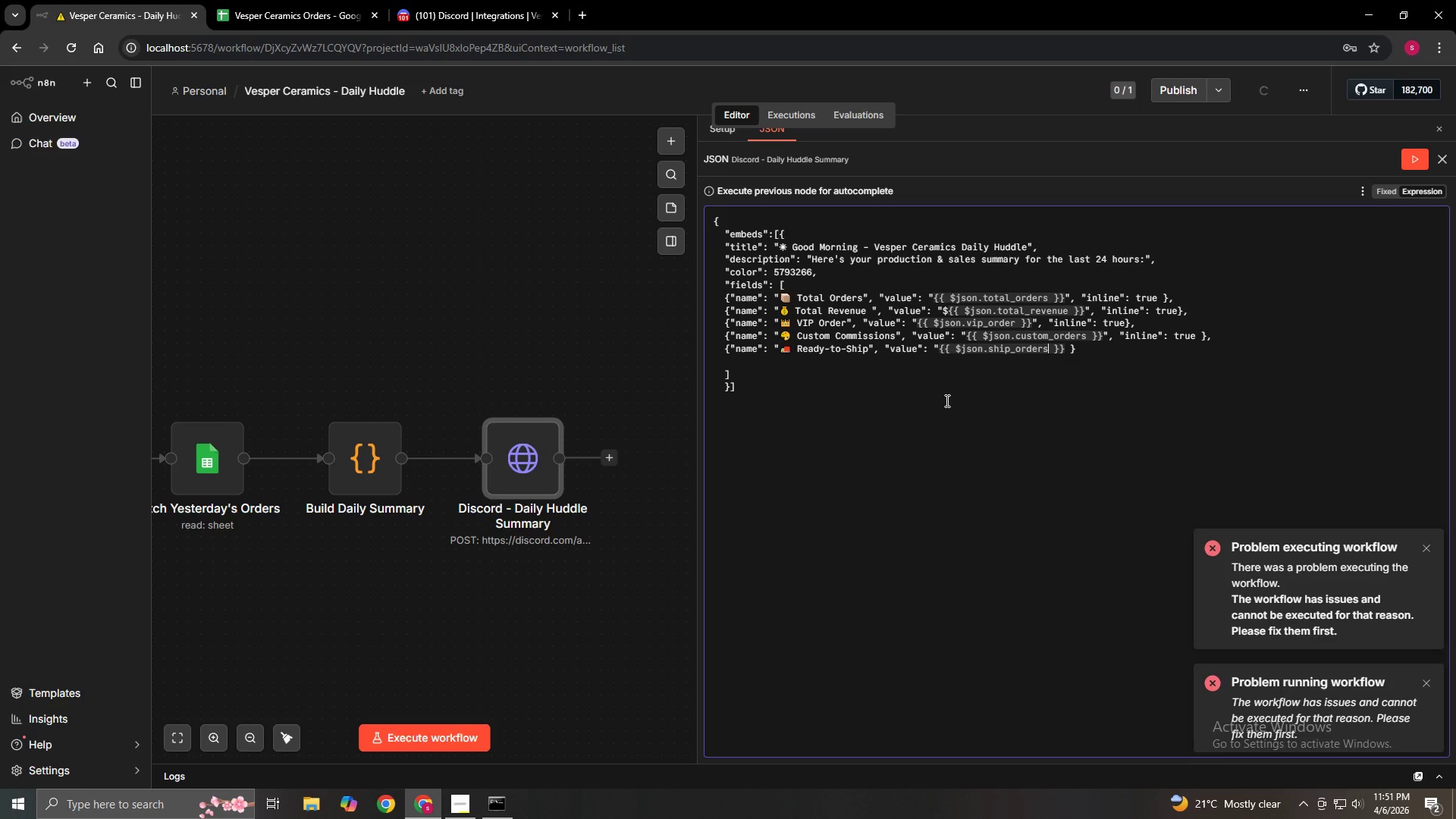 
key(ArrowRight)
 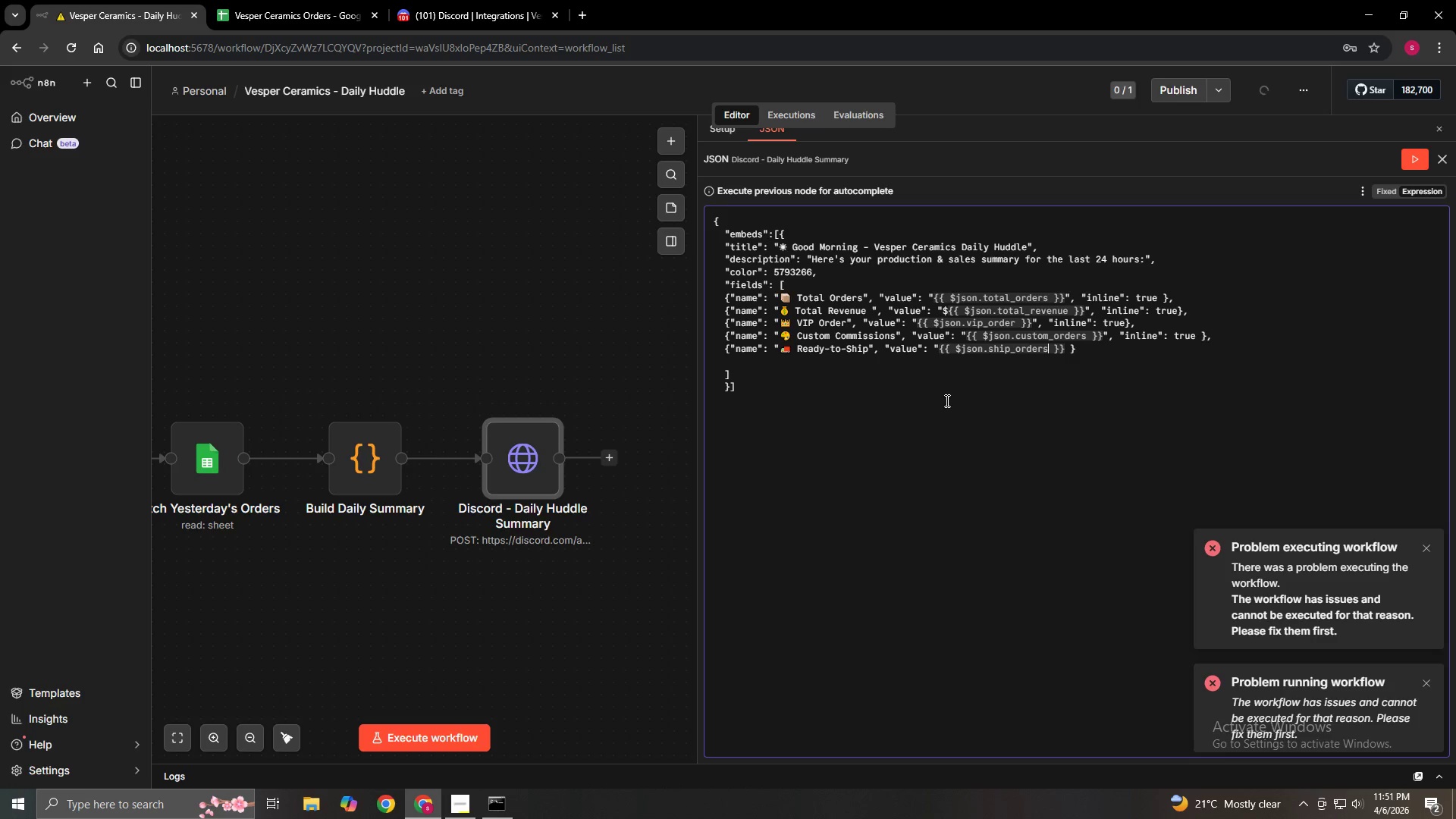 
key(ArrowRight)
 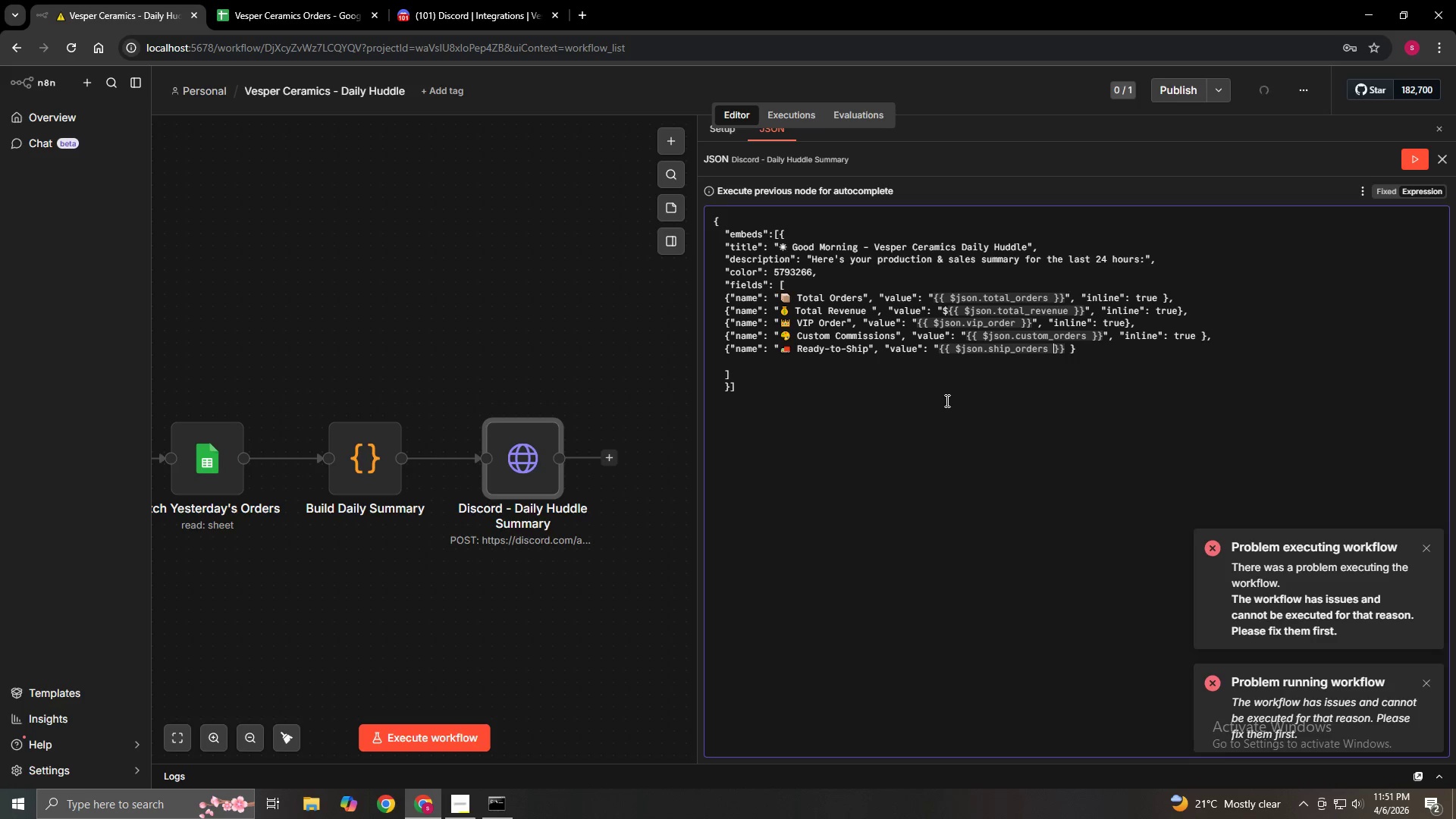 
key(ArrowRight)
 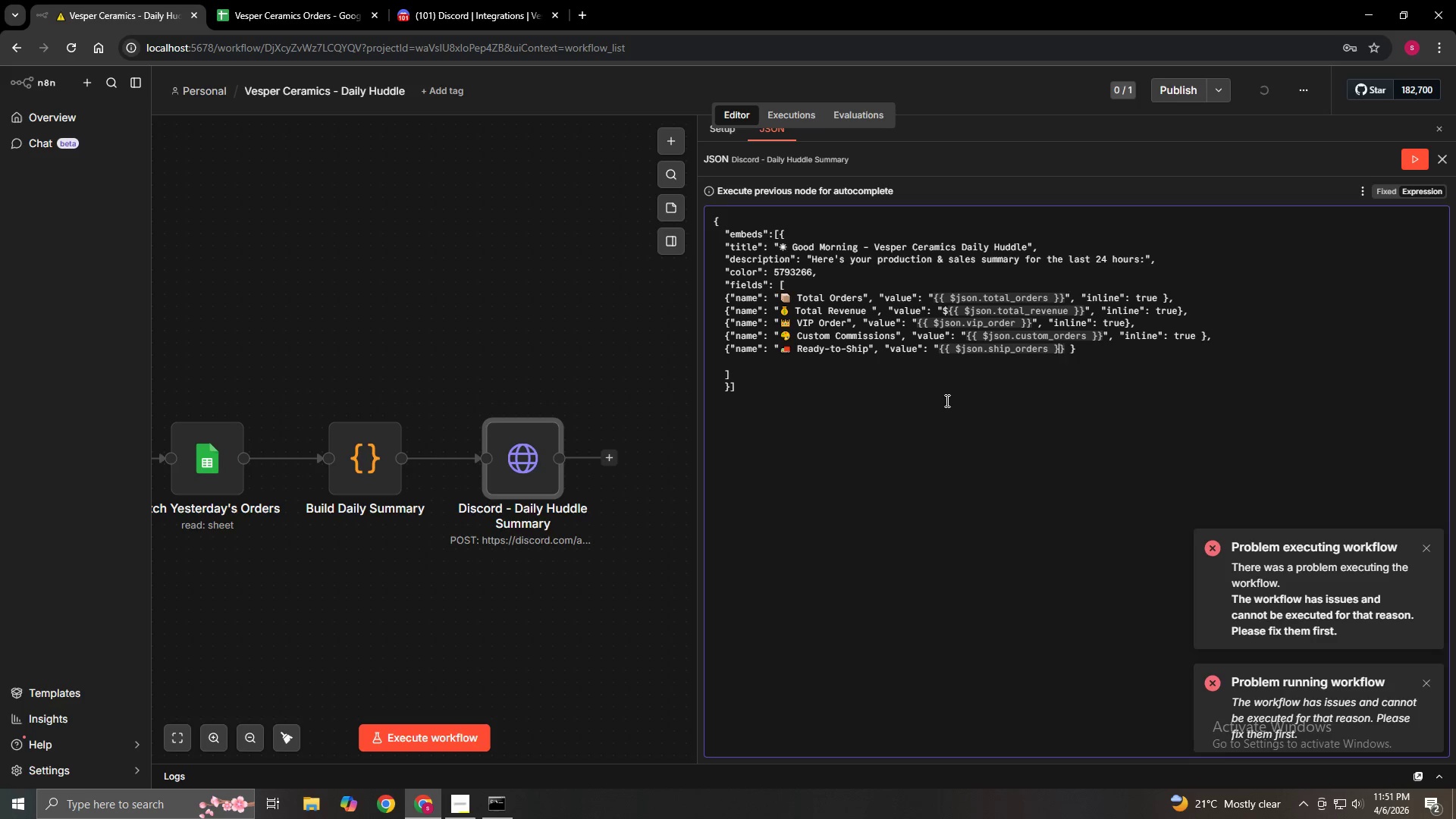 
key(ArrowRight)
 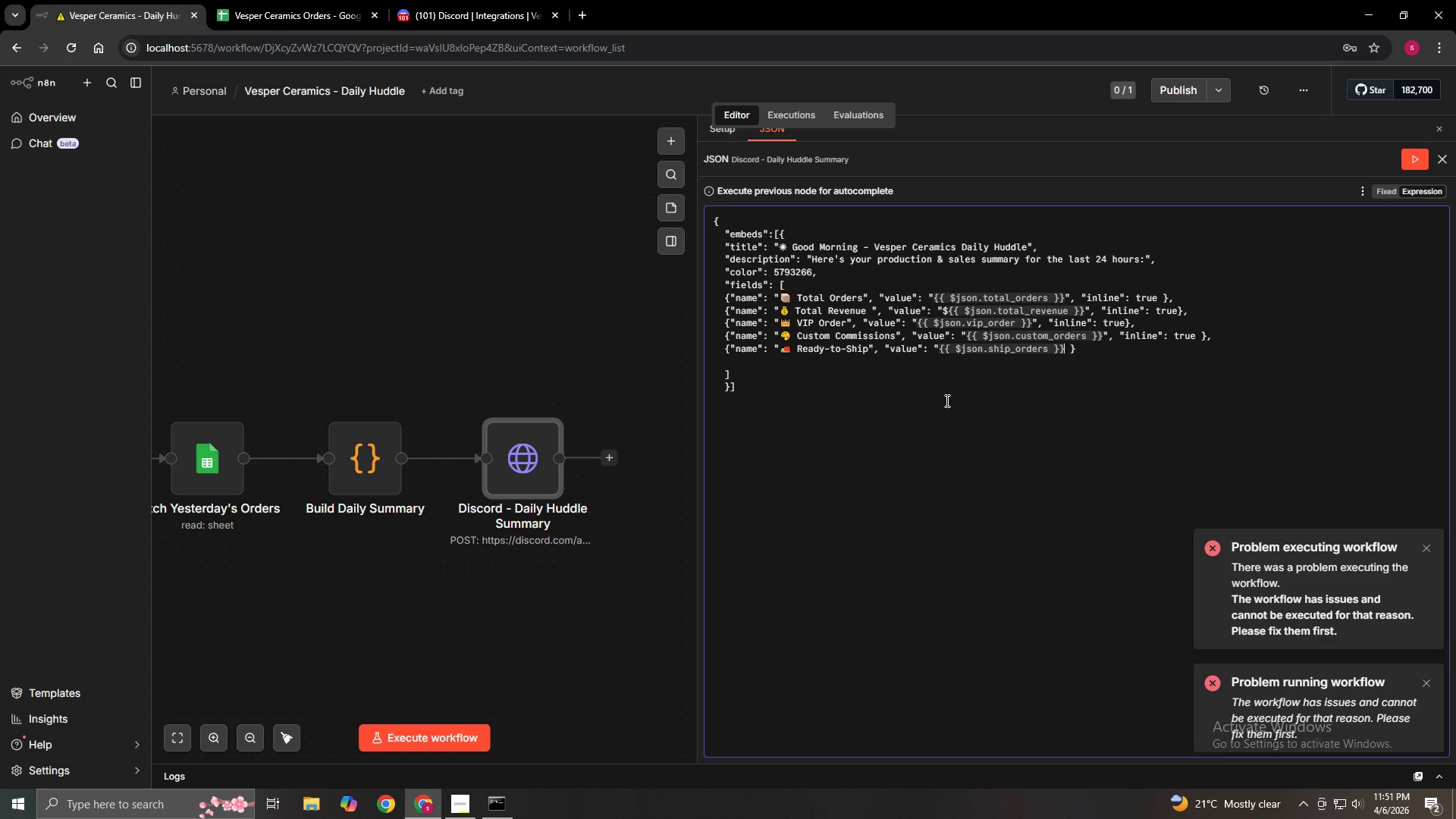 
key(Shift+Quote)
 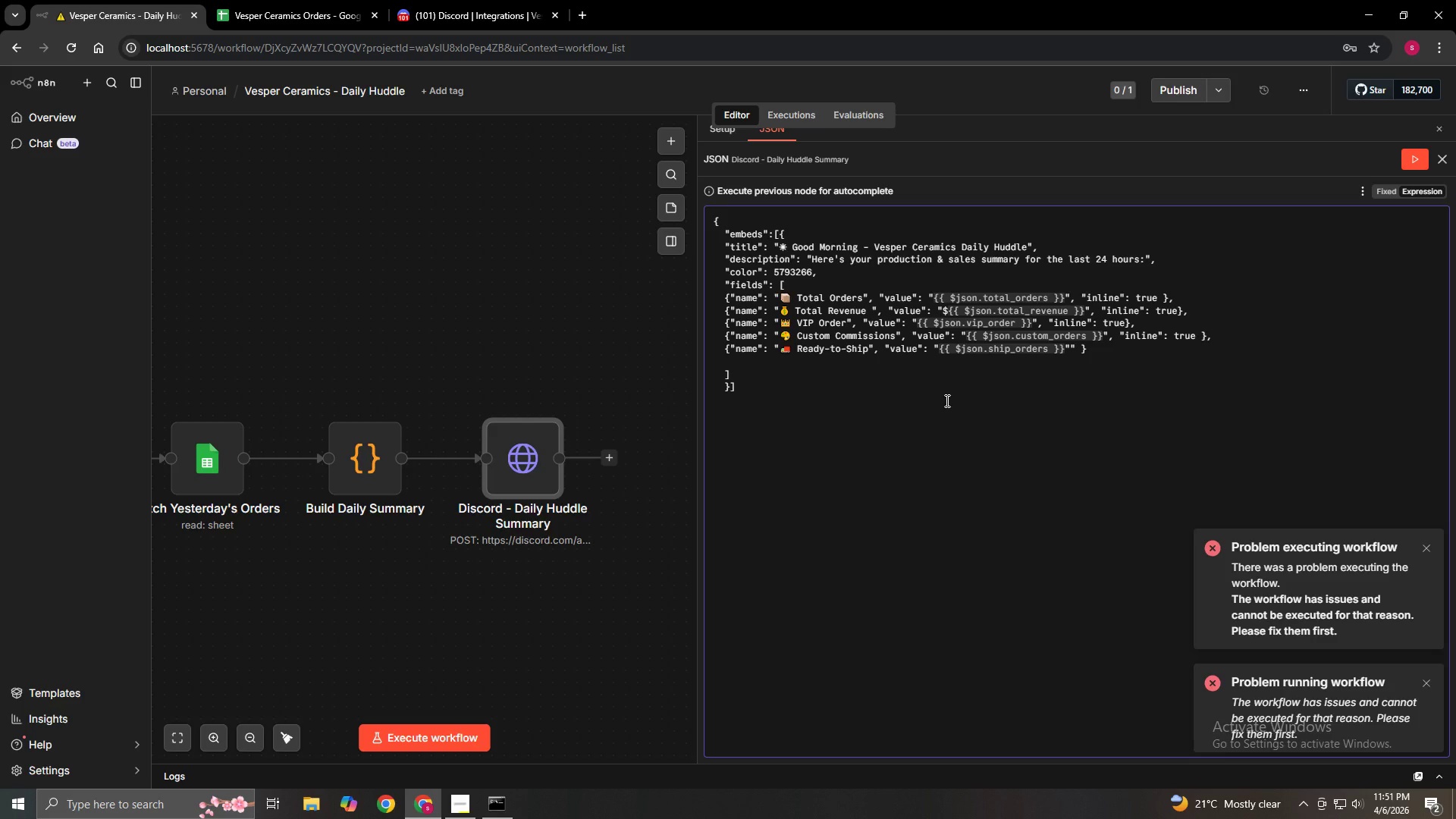 
key(ArrowRight)
 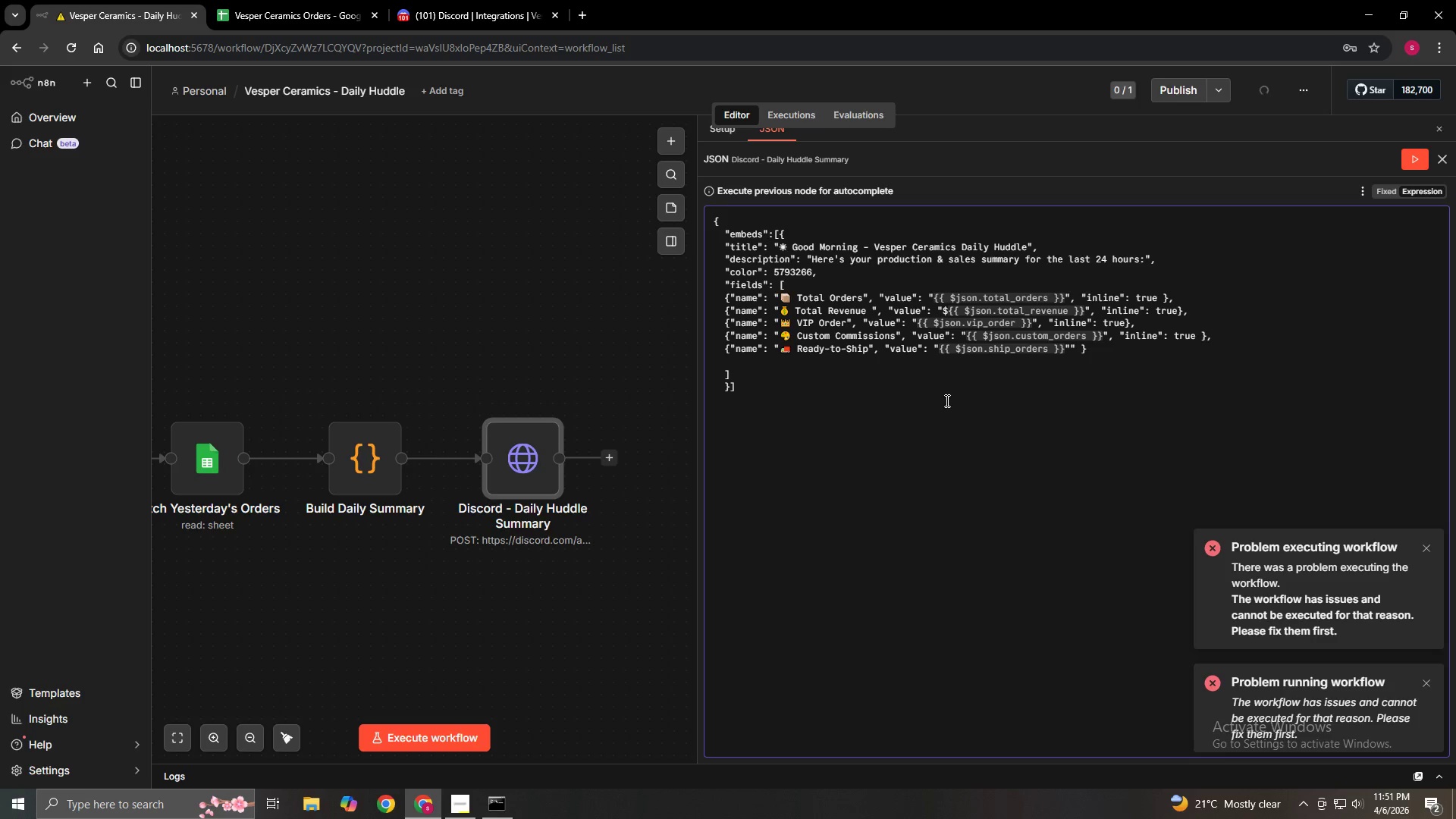 
key(ArrowLeft)
 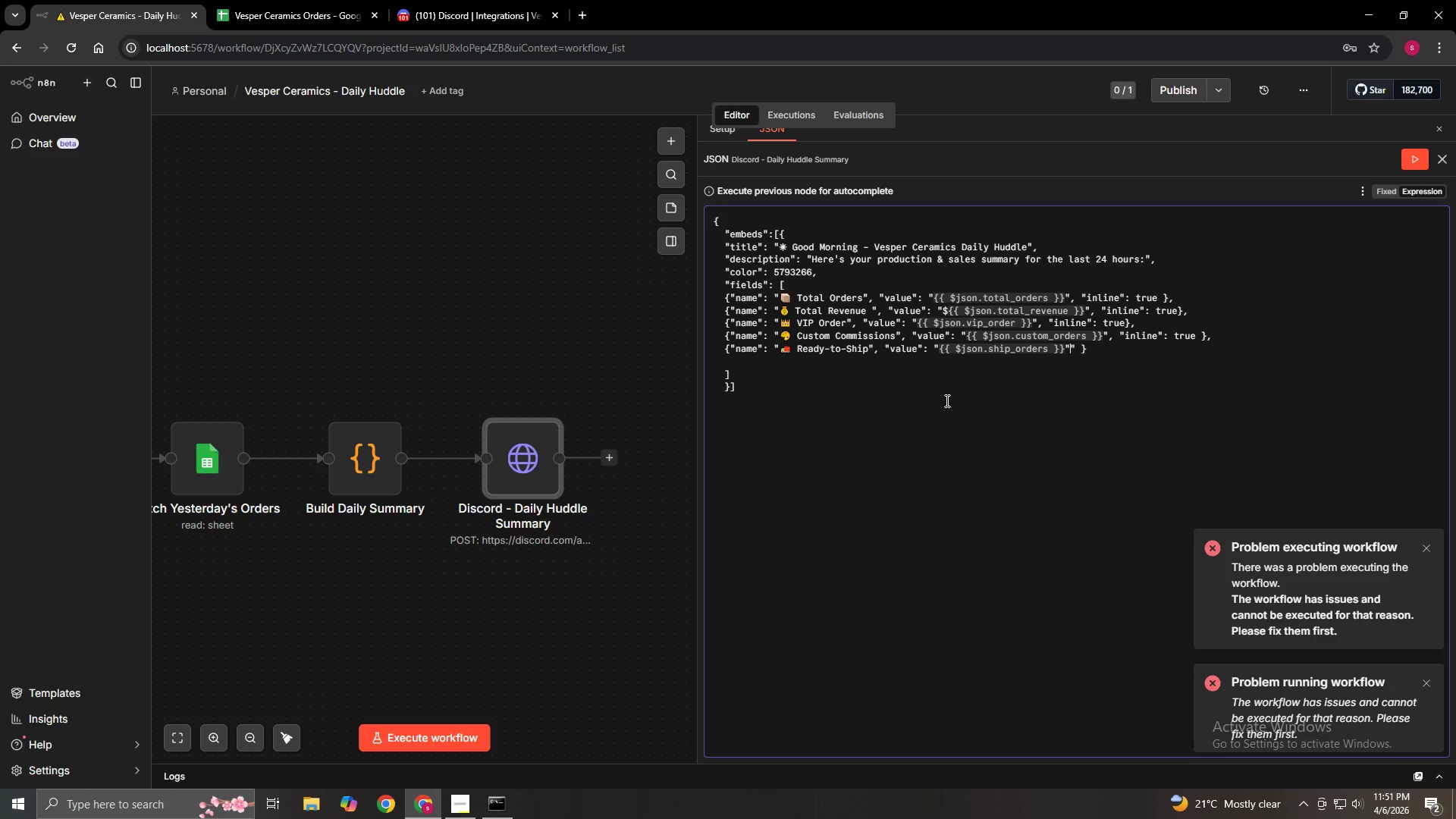 
key(Comma)
 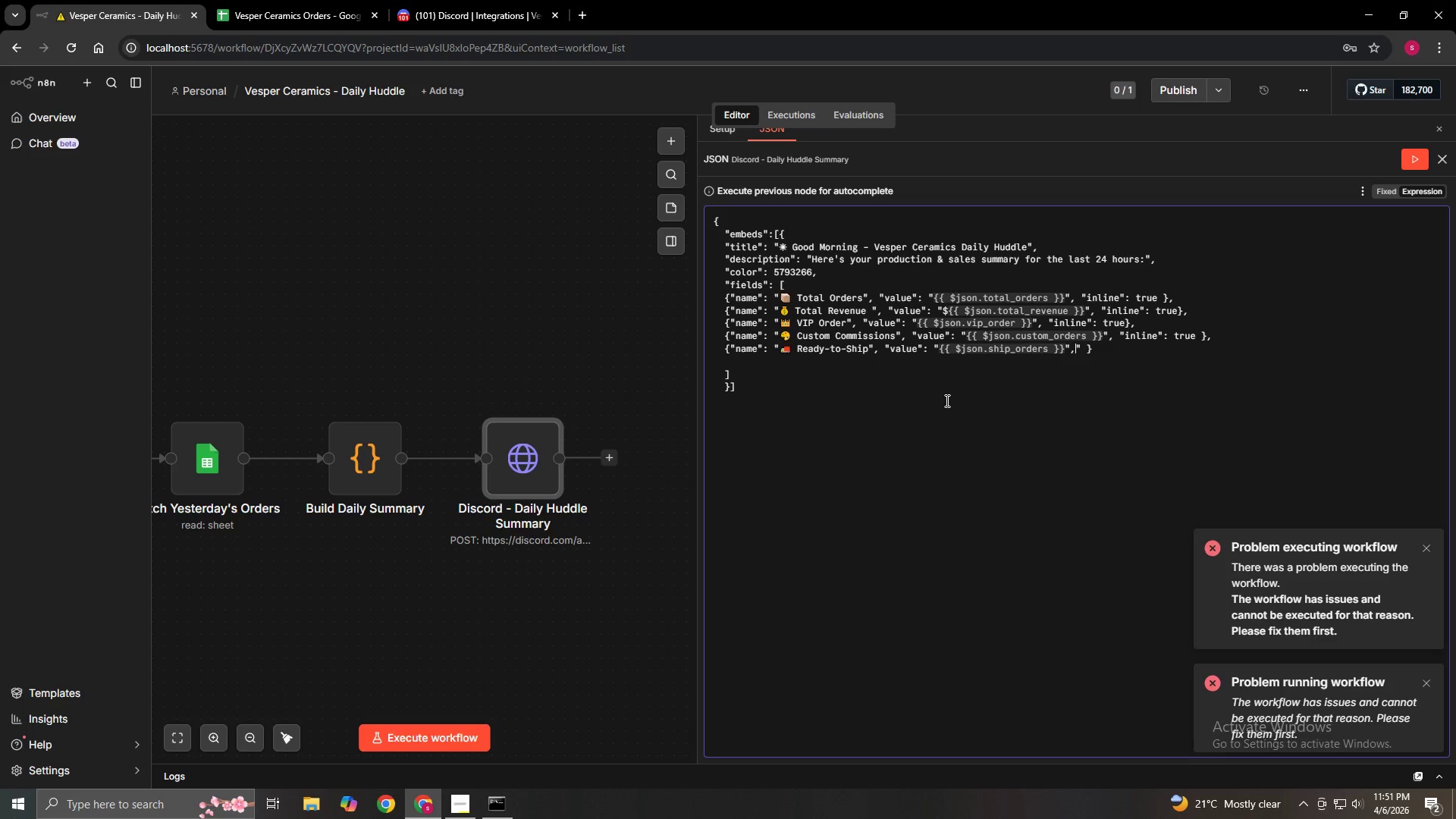 
key(Space)
 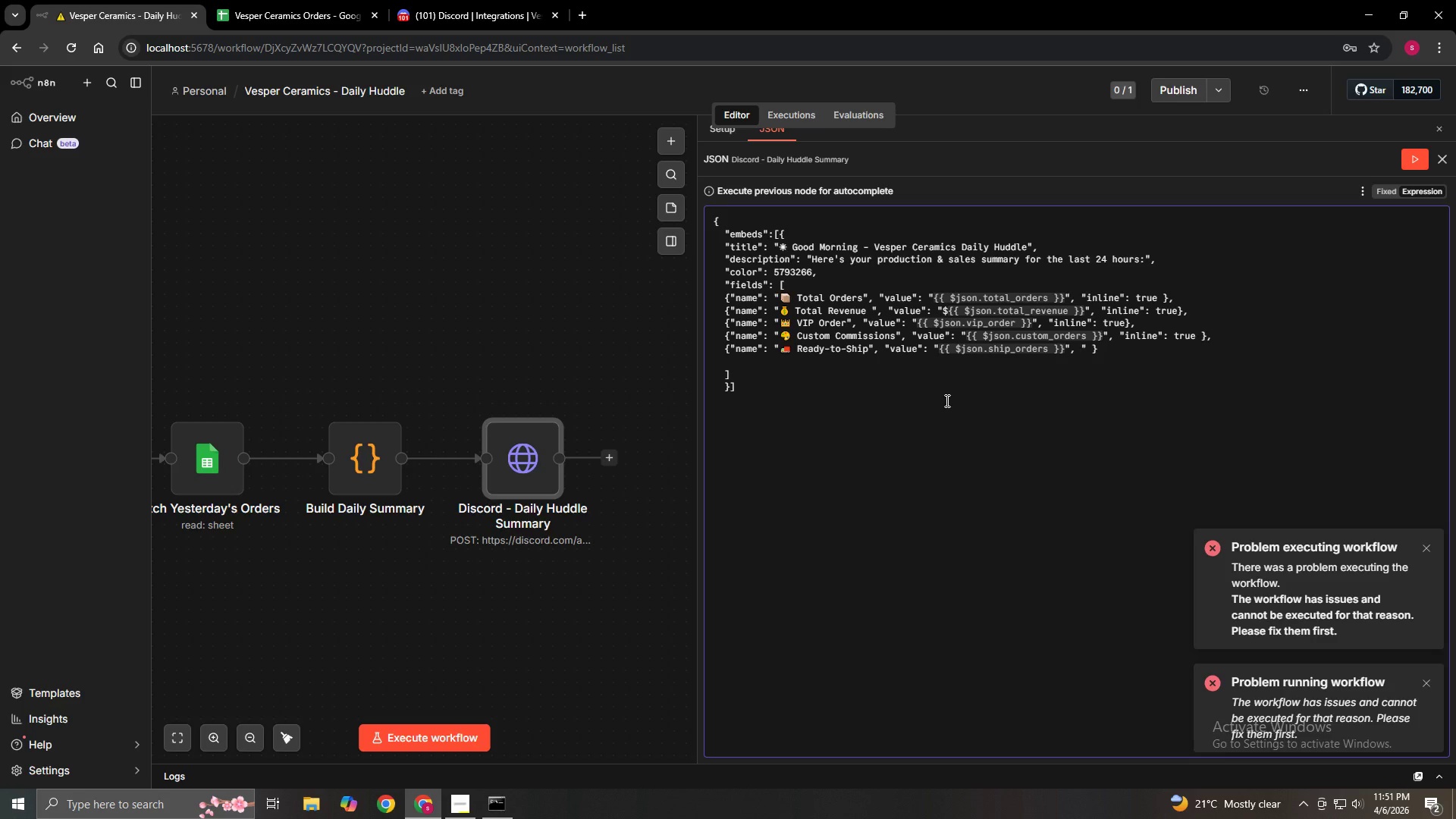 
key(ArrowRight)
 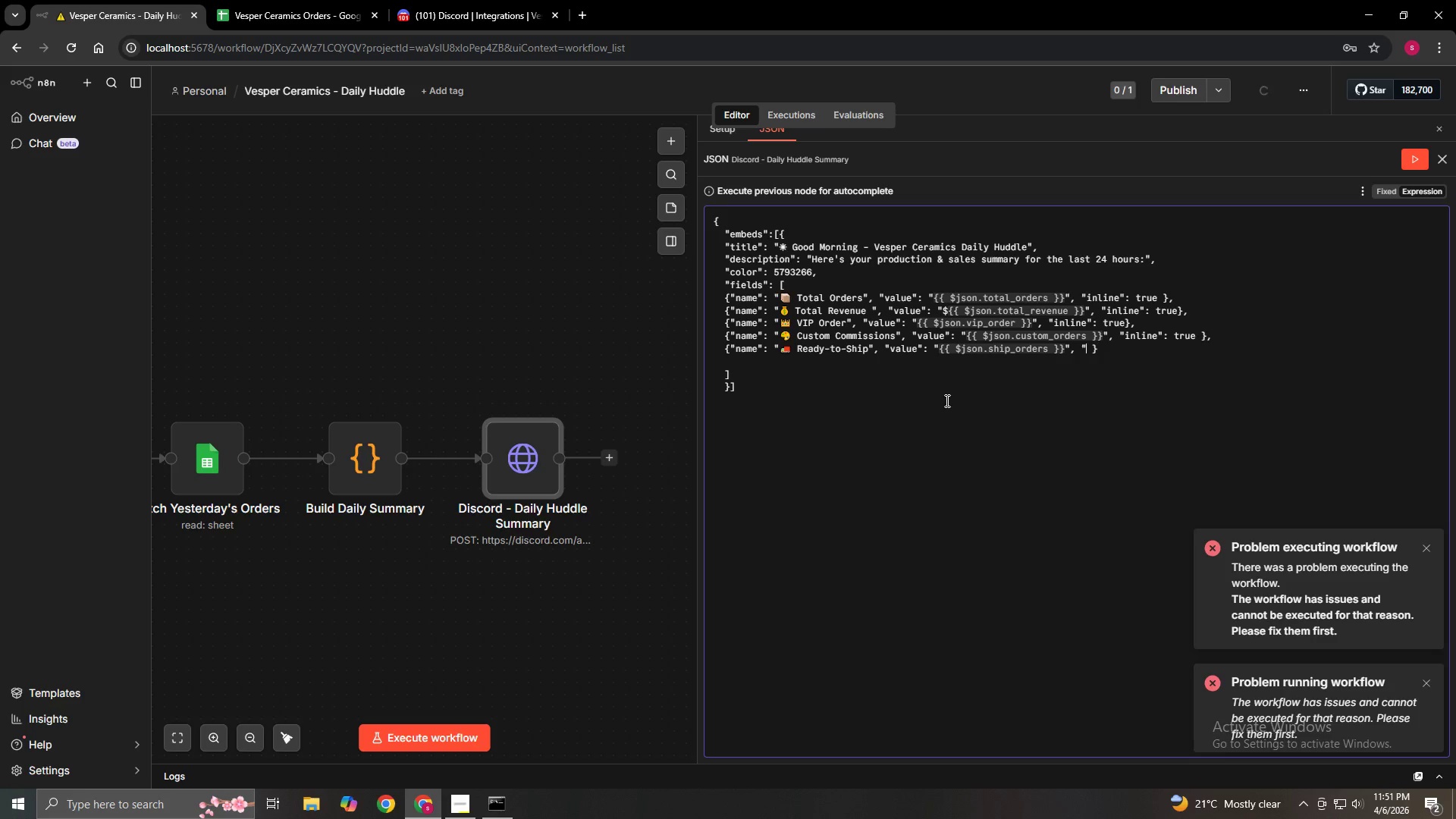 
type(inline":tu)
key(Backspace)
type(r)
 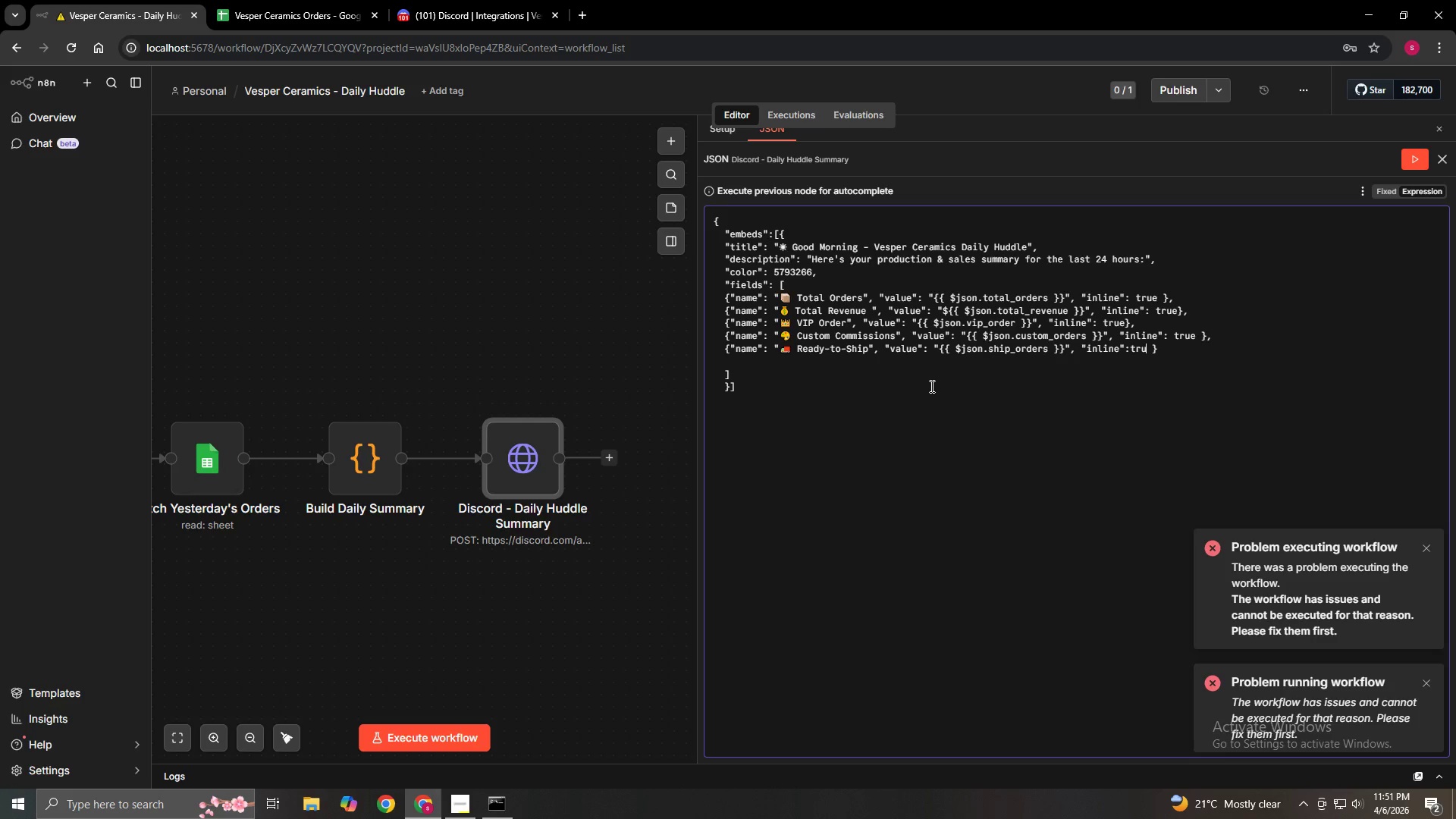 
 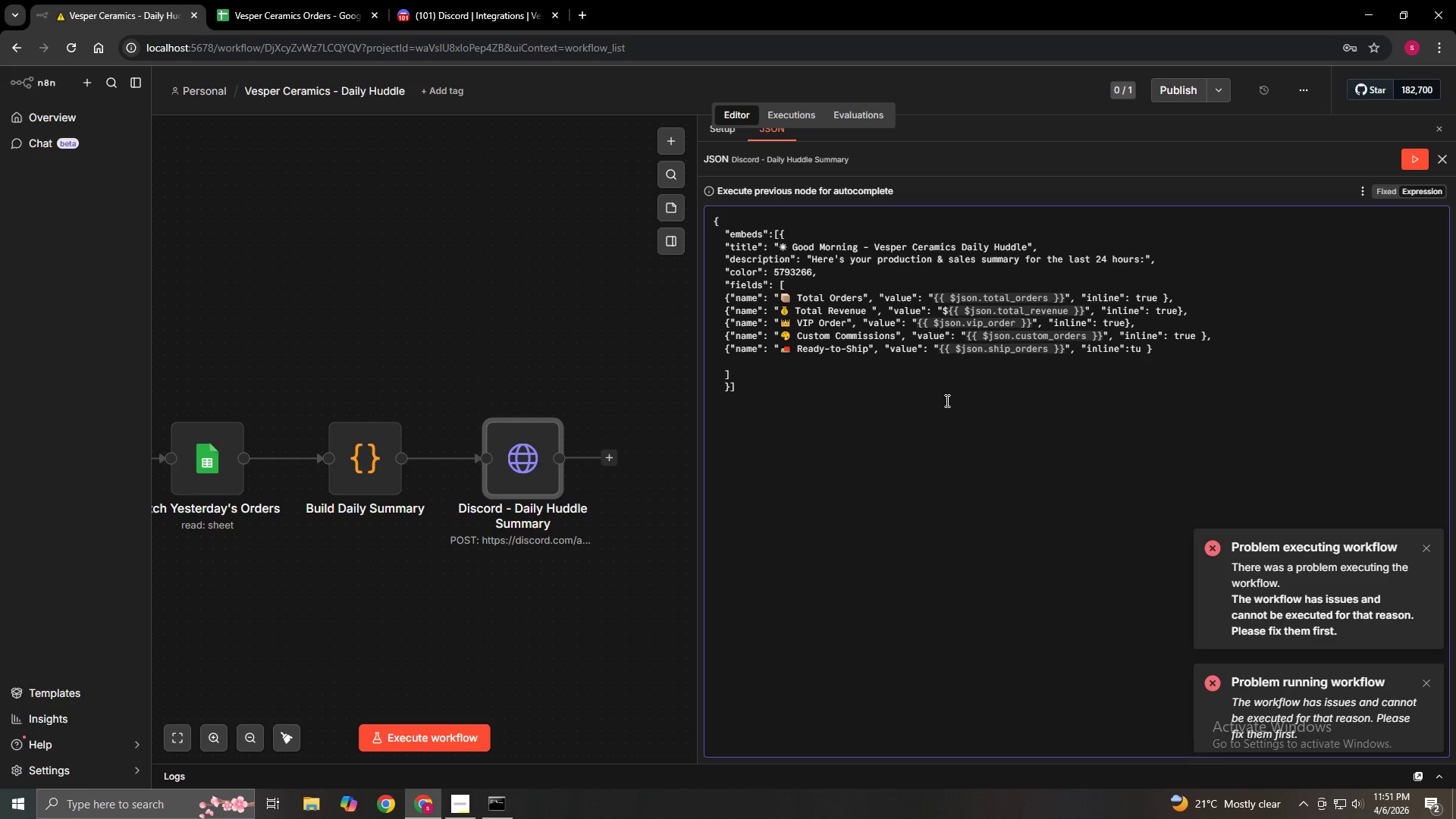 
type(ue)
 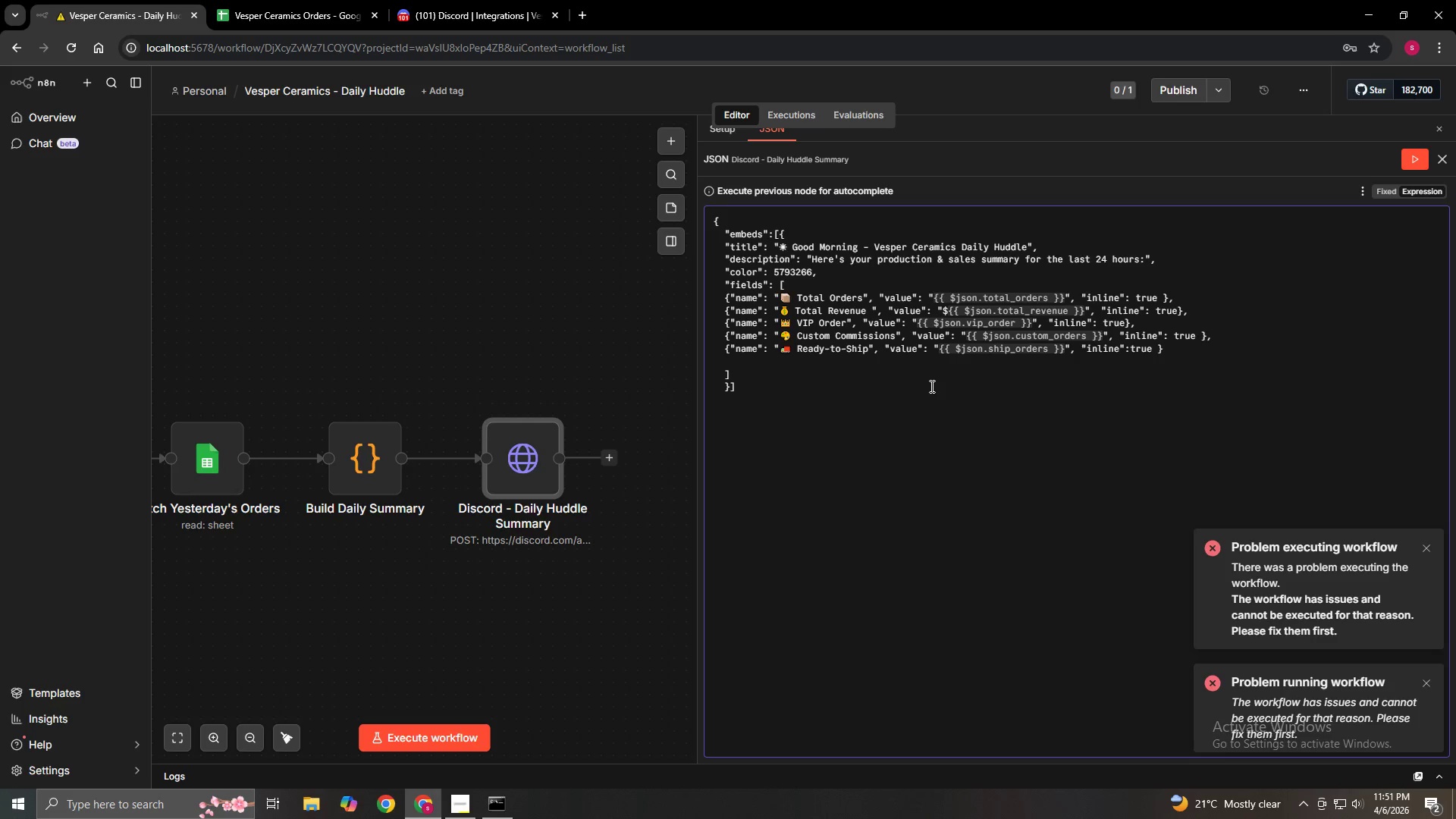 
key(ArrowLeft)
 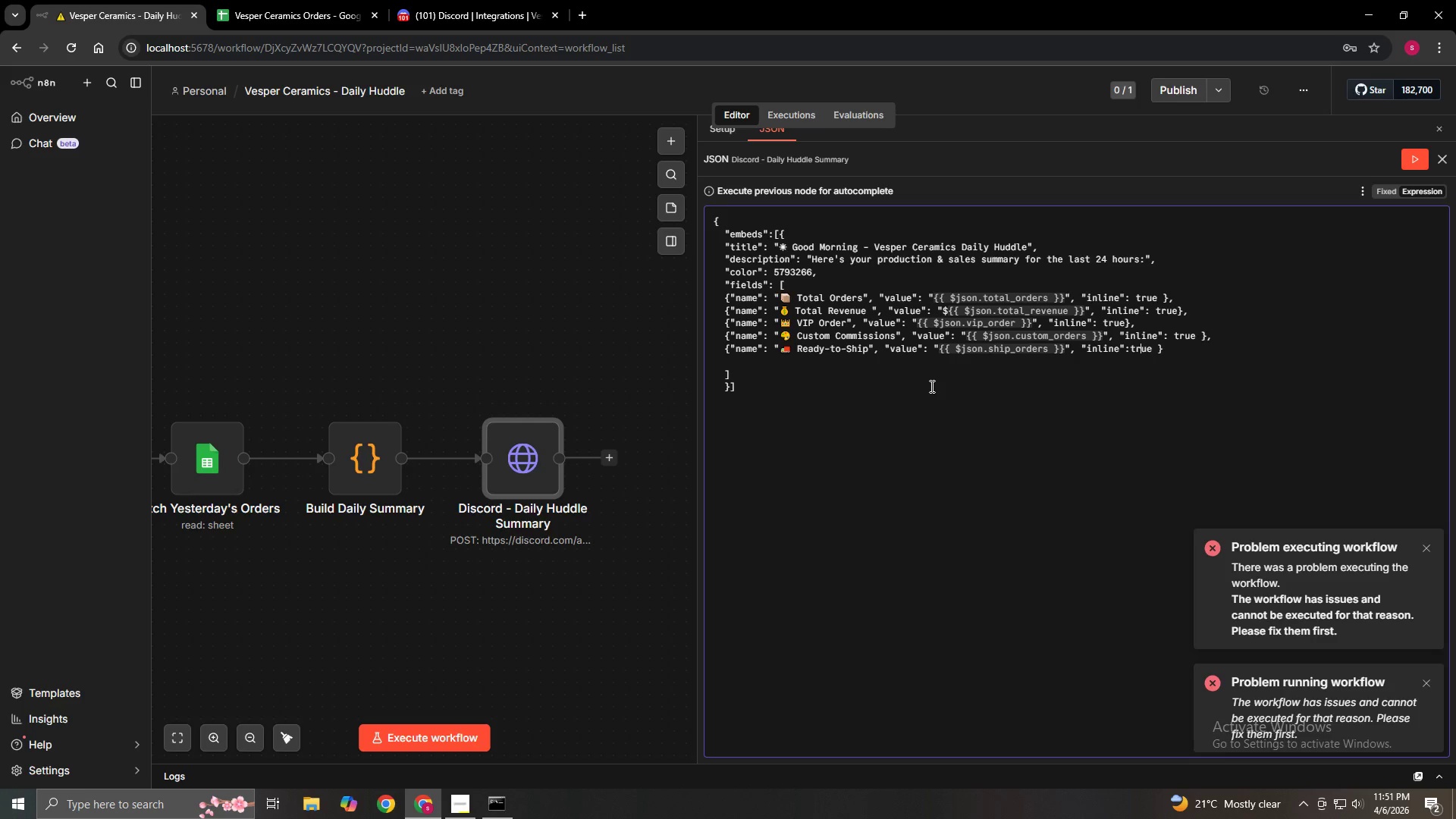 
key(ArrowLeft)
 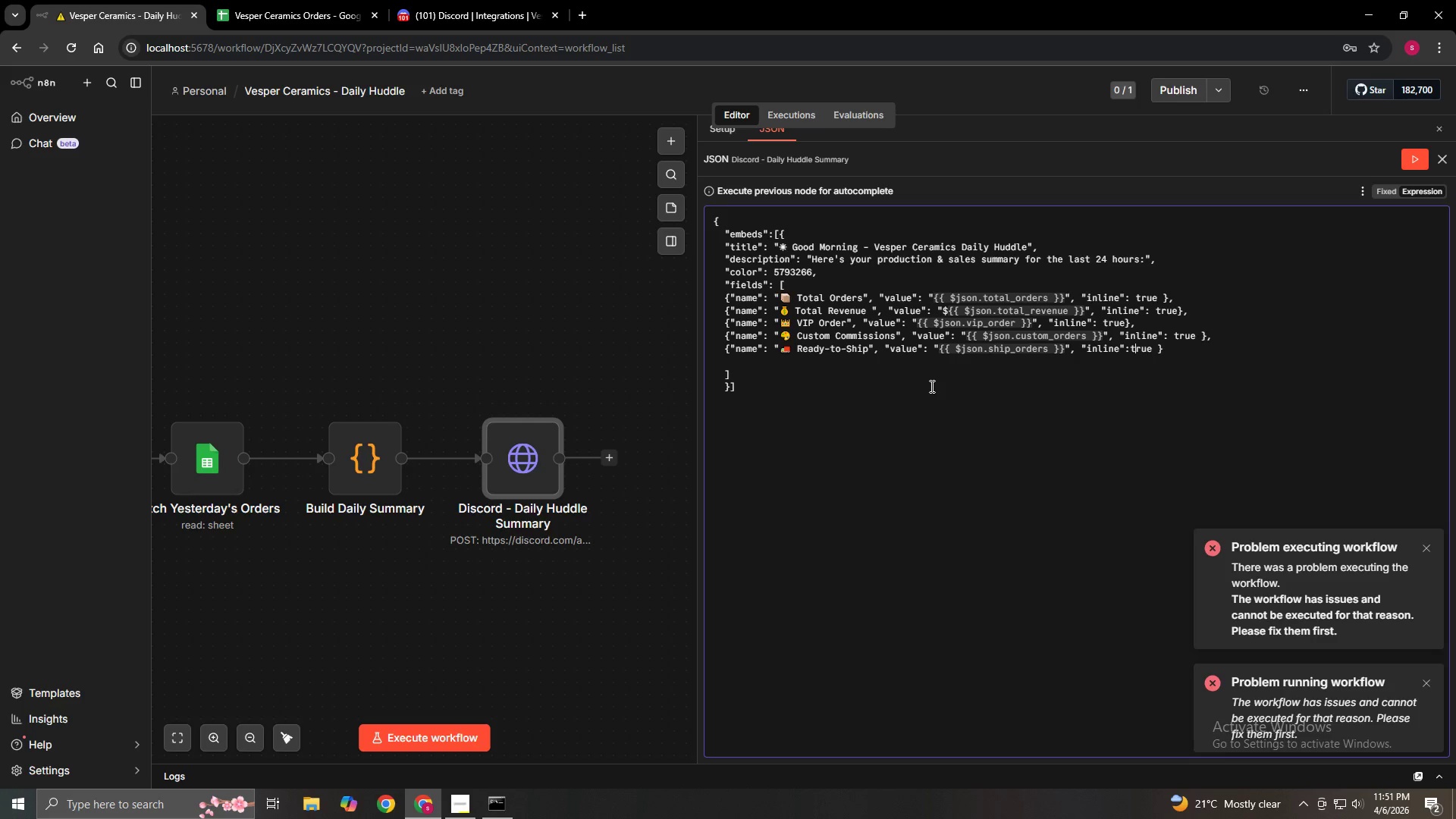 
key(ArrowLeft)
 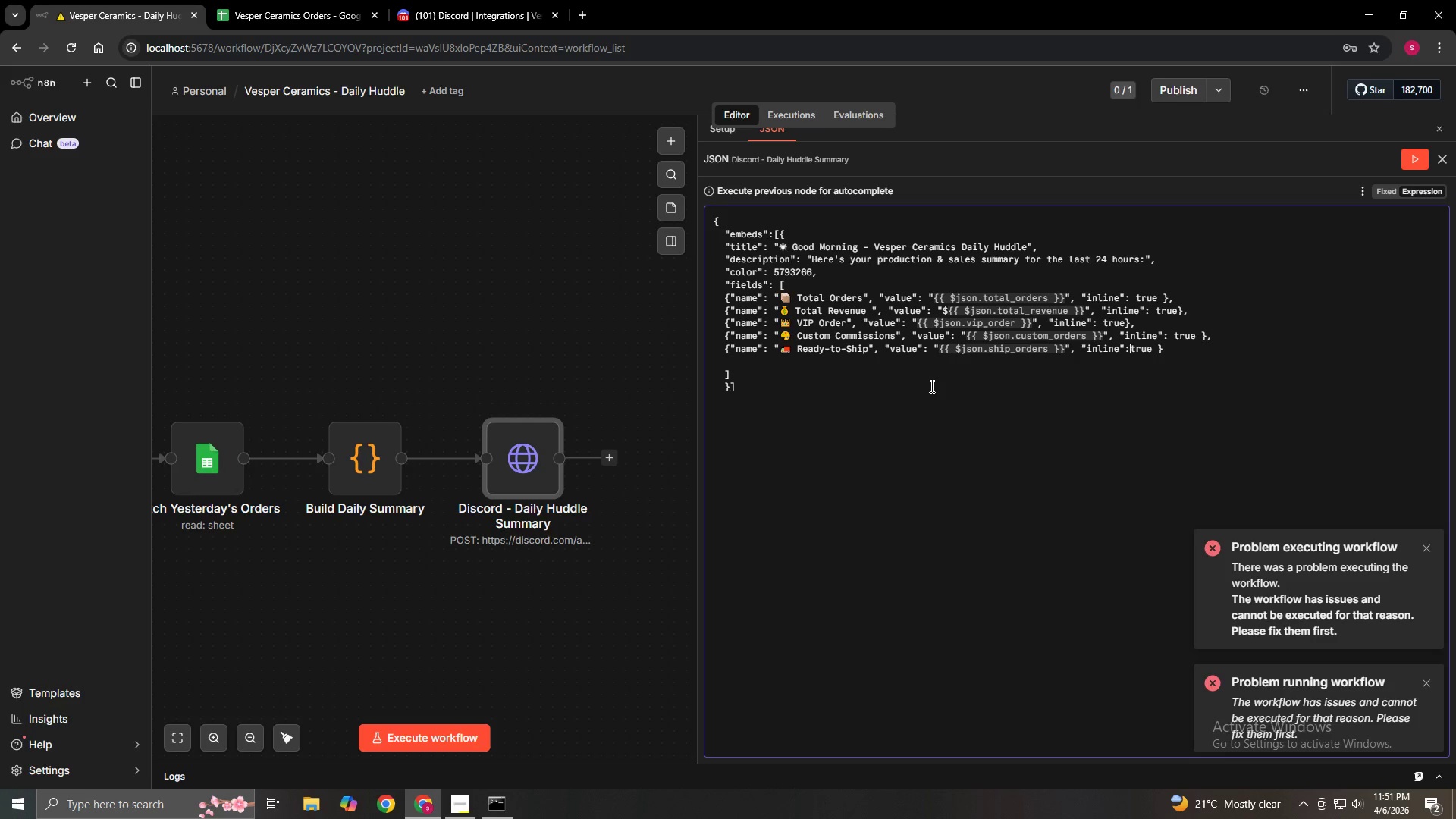 
key(ArrowLeft)
 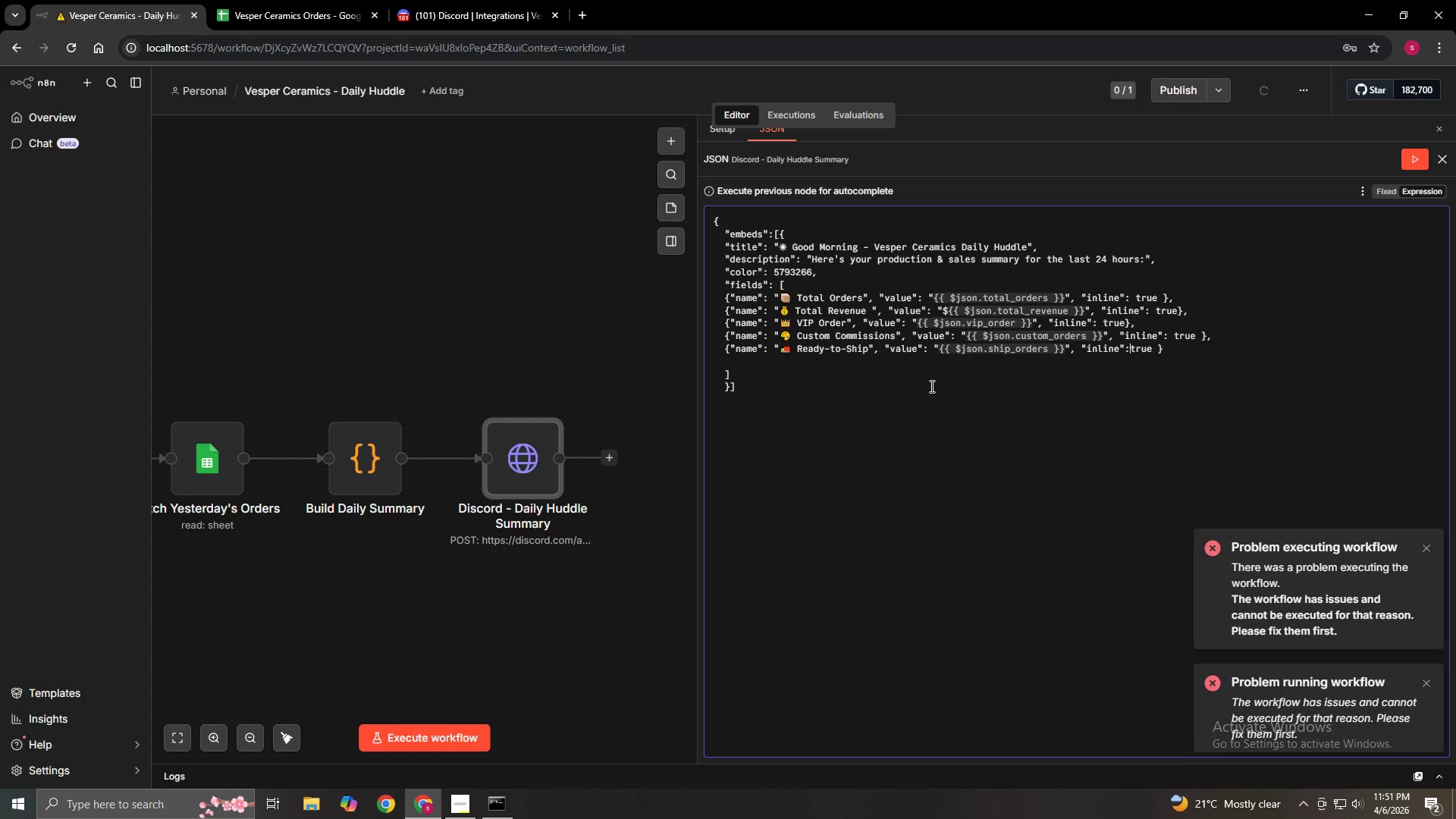 
key(Space)
 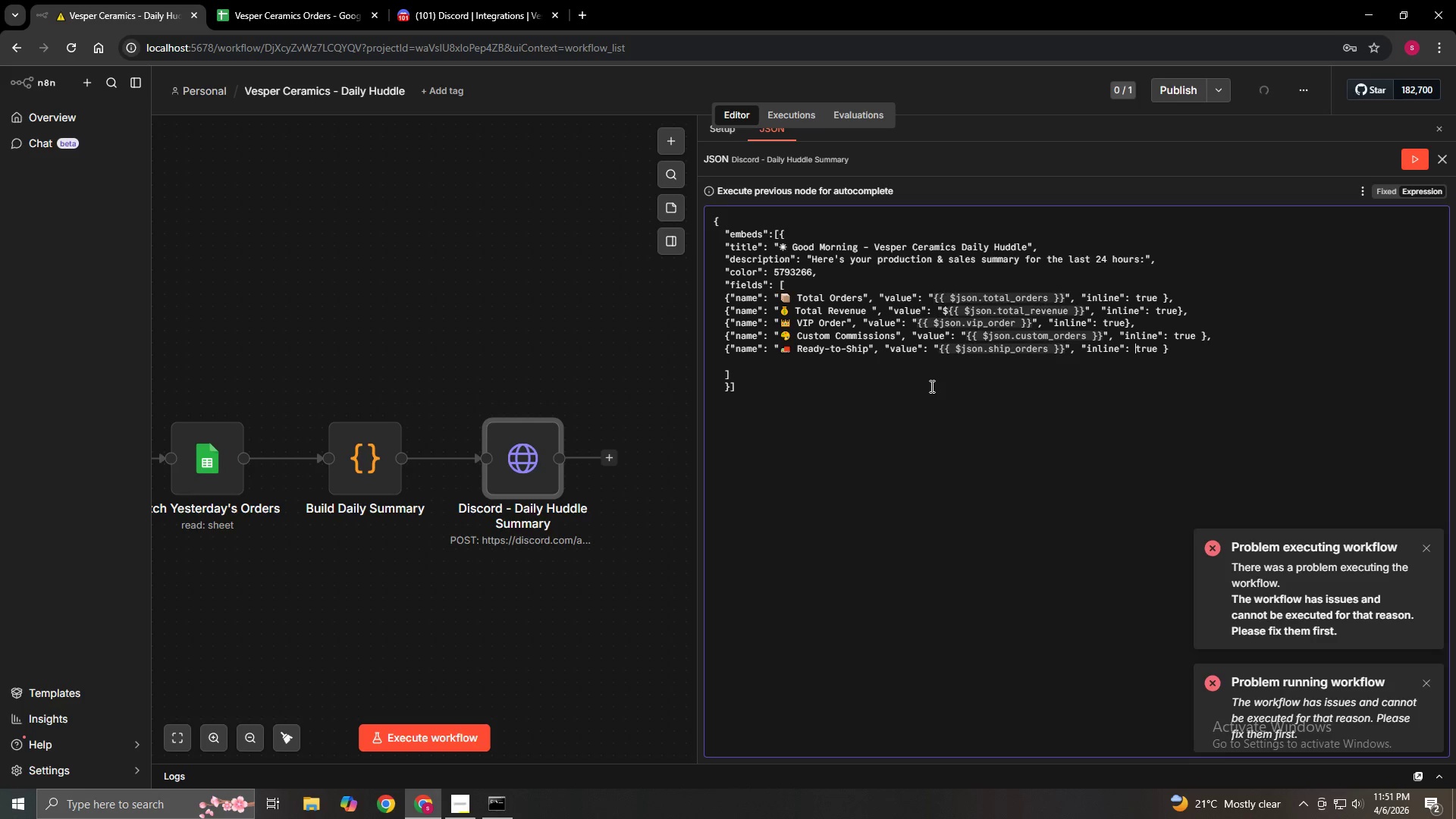 
key(ArrowRight)
 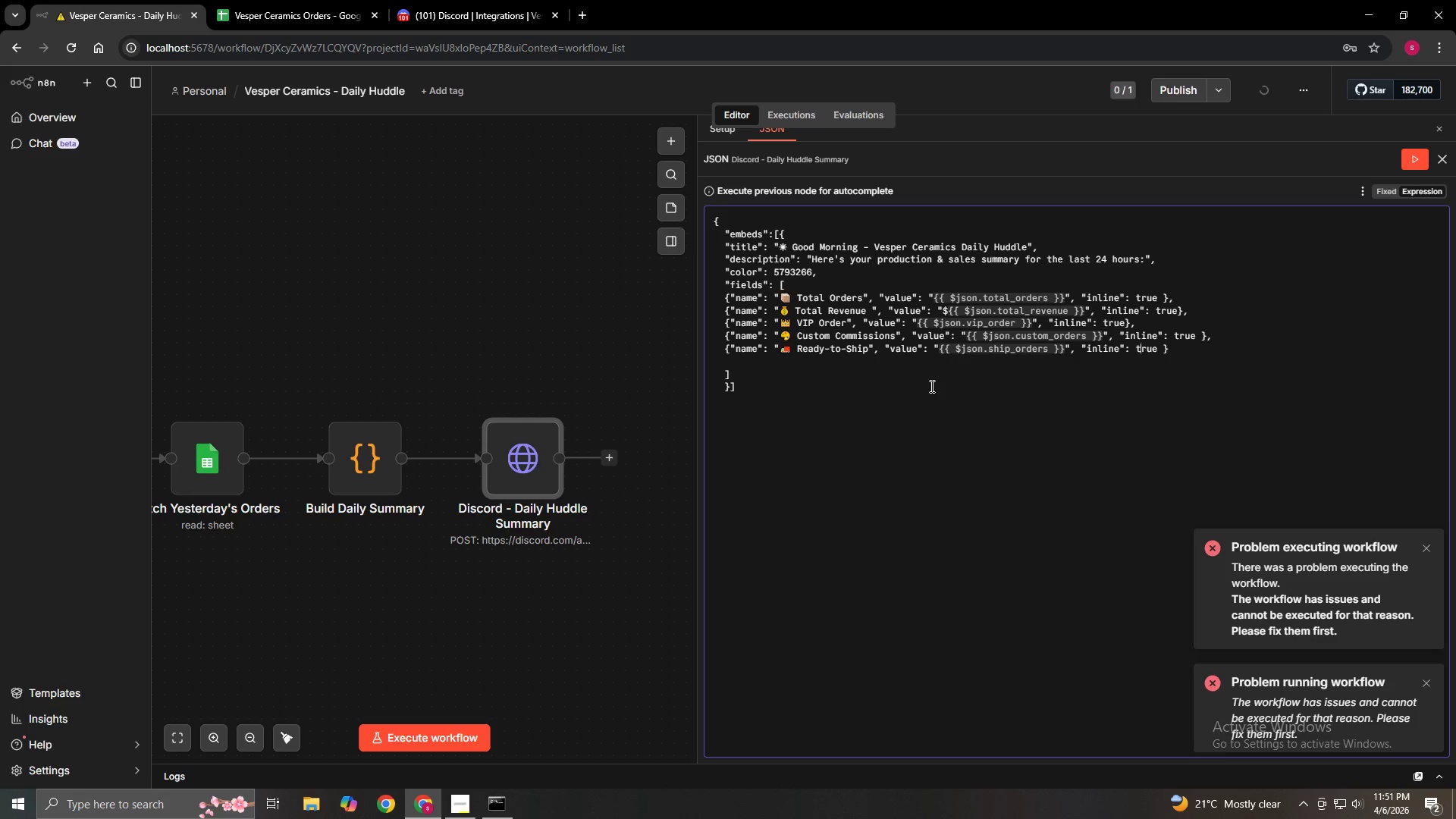 
key(ArrowRight)
 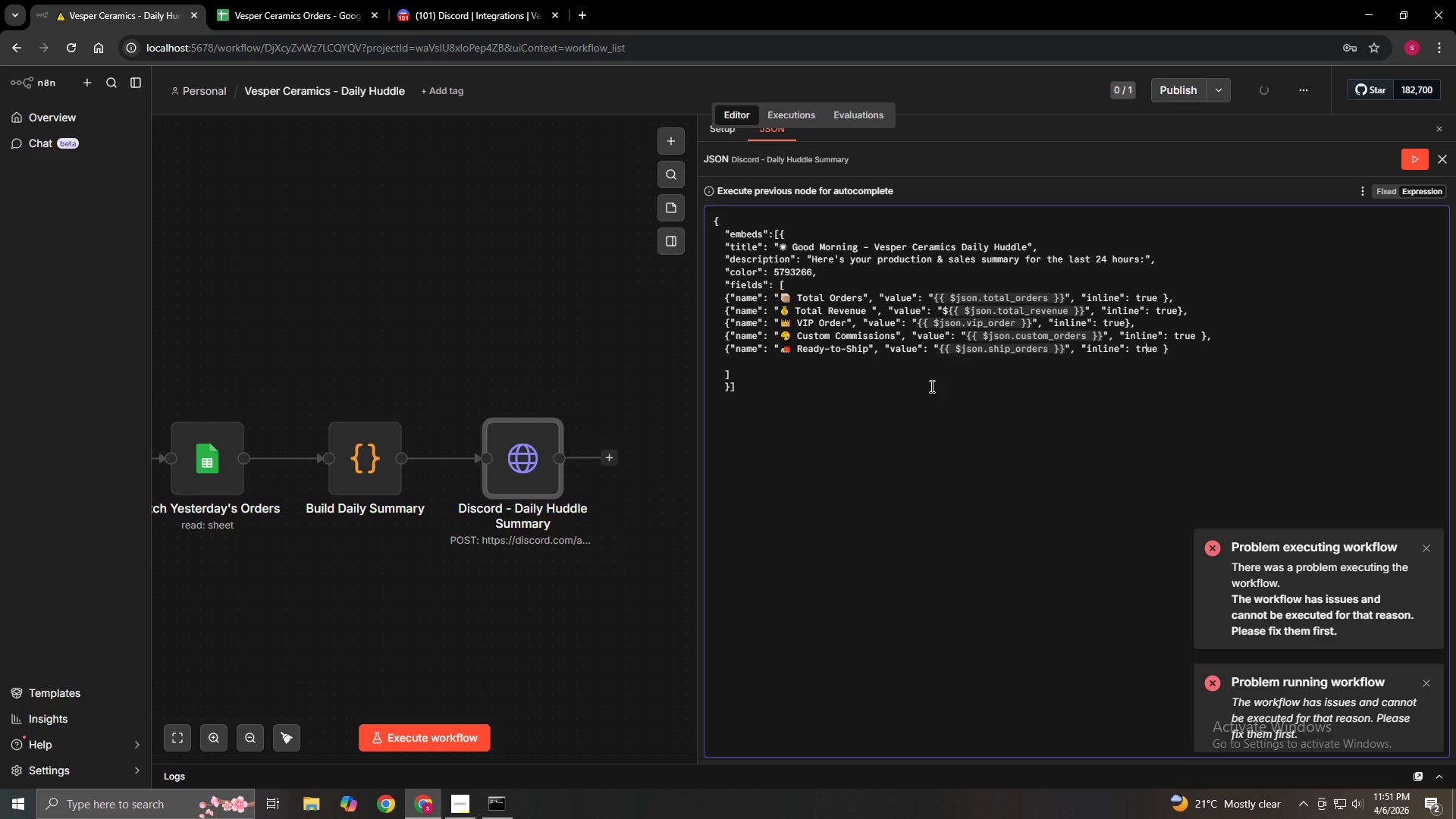 
key(ArrowRight)
 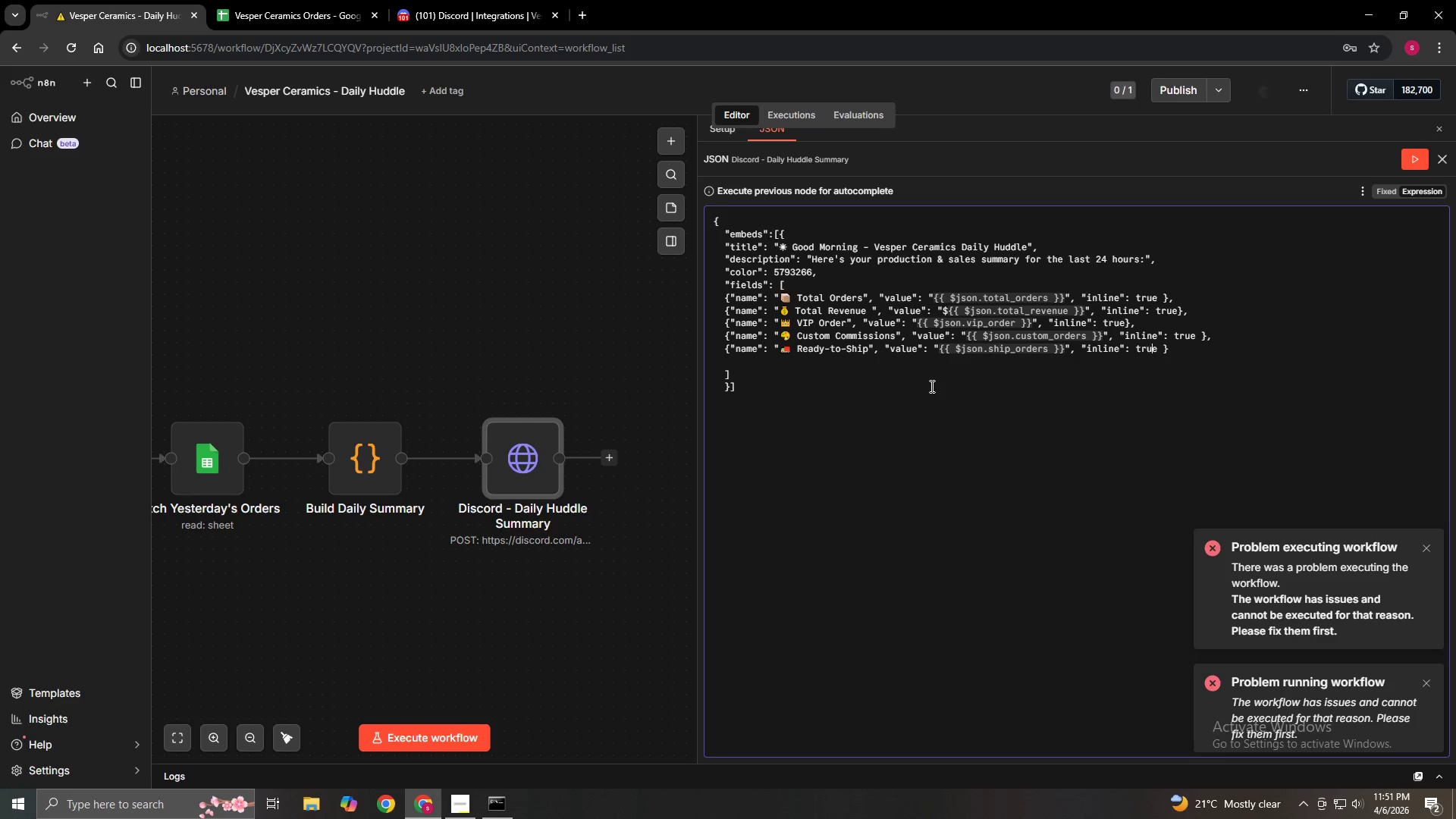 
key(ArrowRight)
 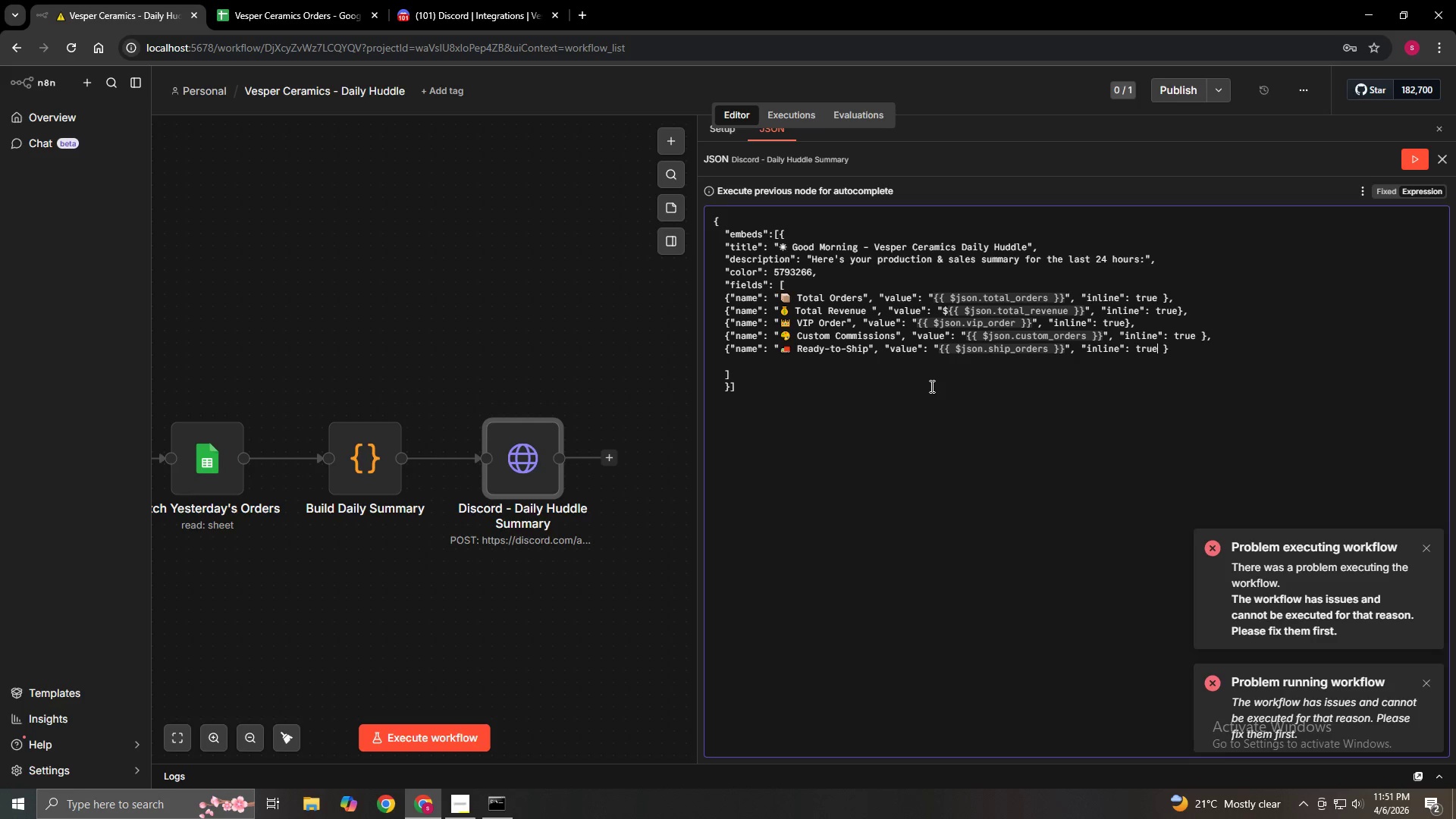 
key(ArrowRight)
 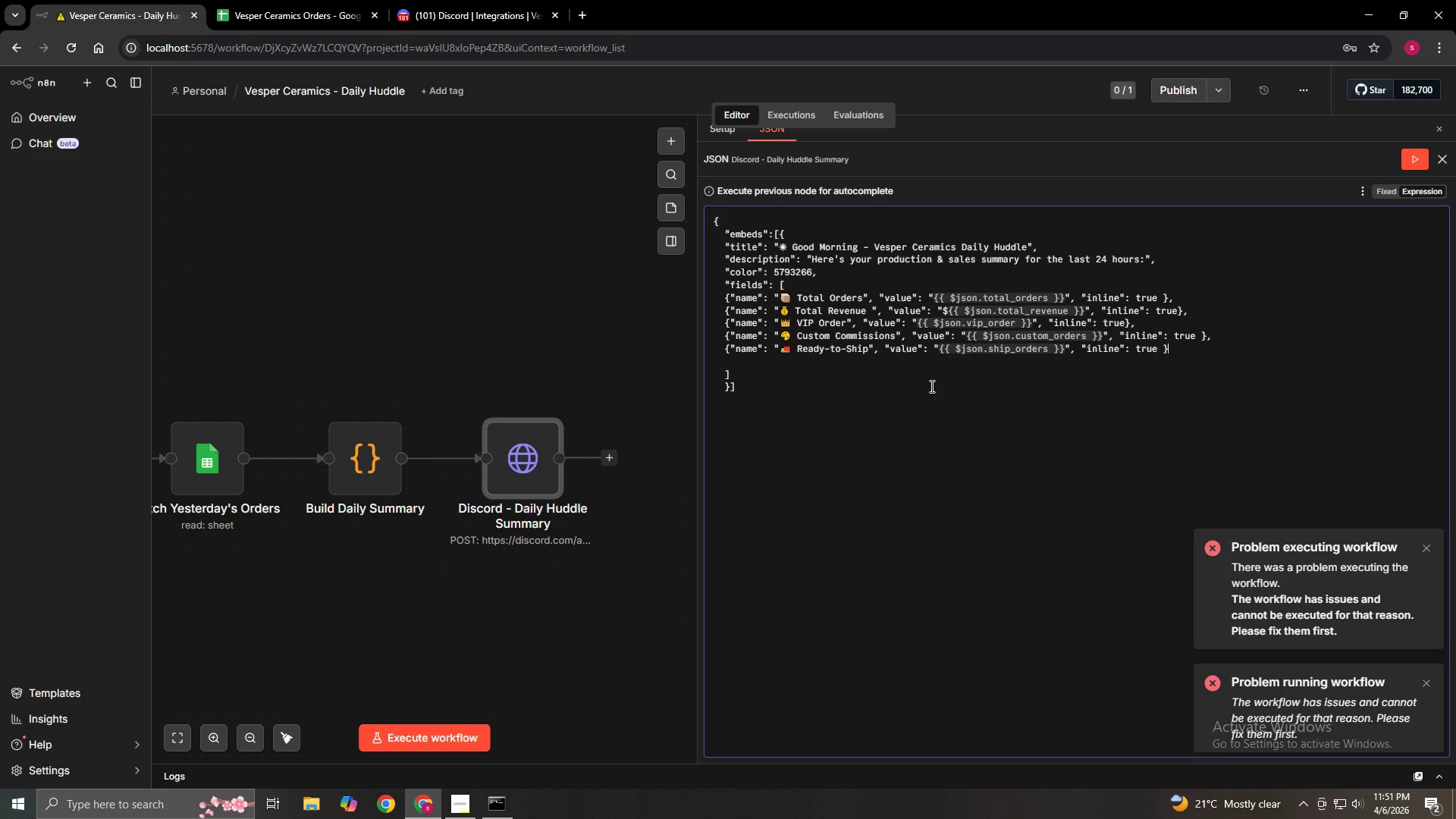 
key(ArrowRight)
 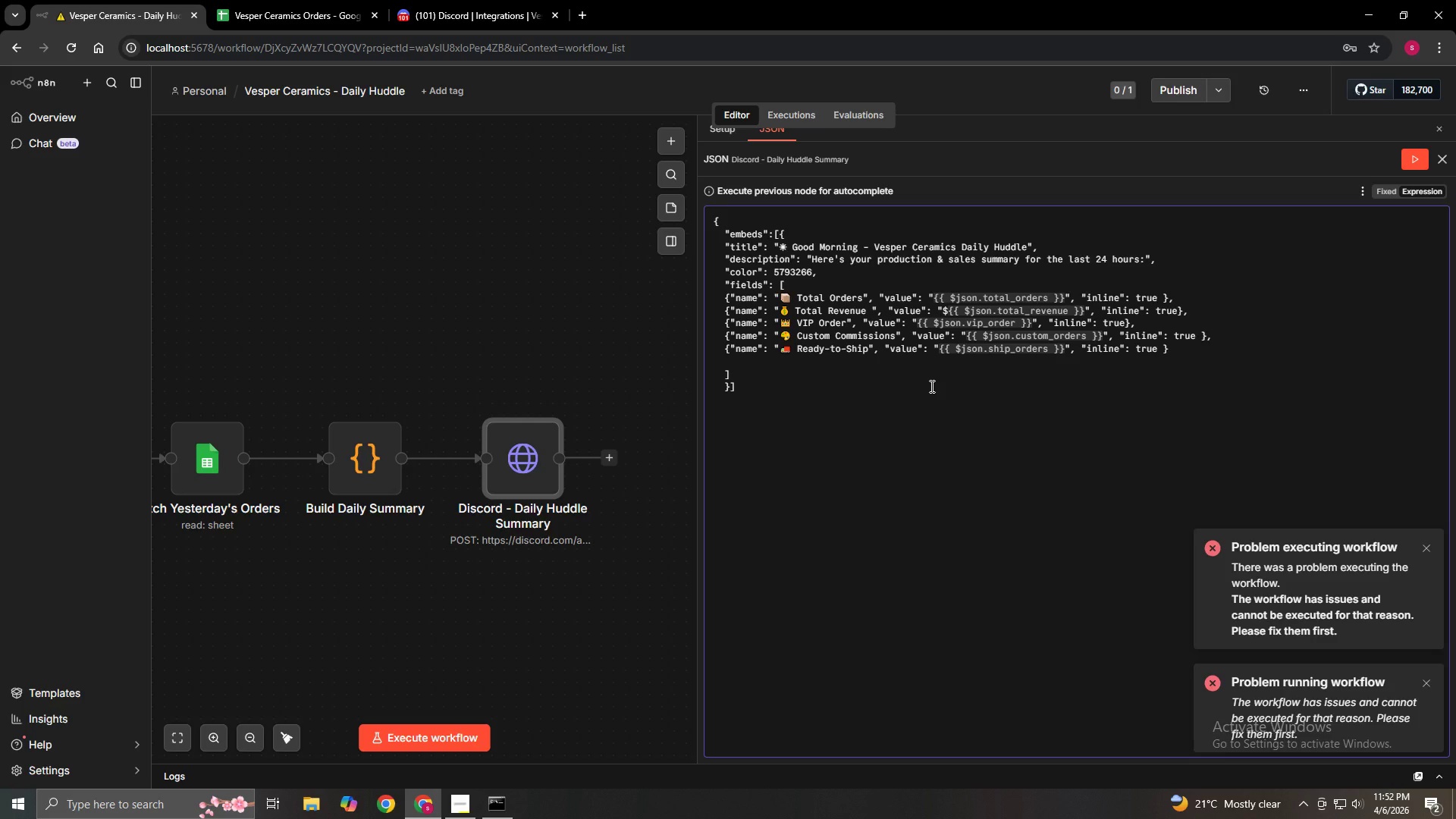 
wait(13.06)
 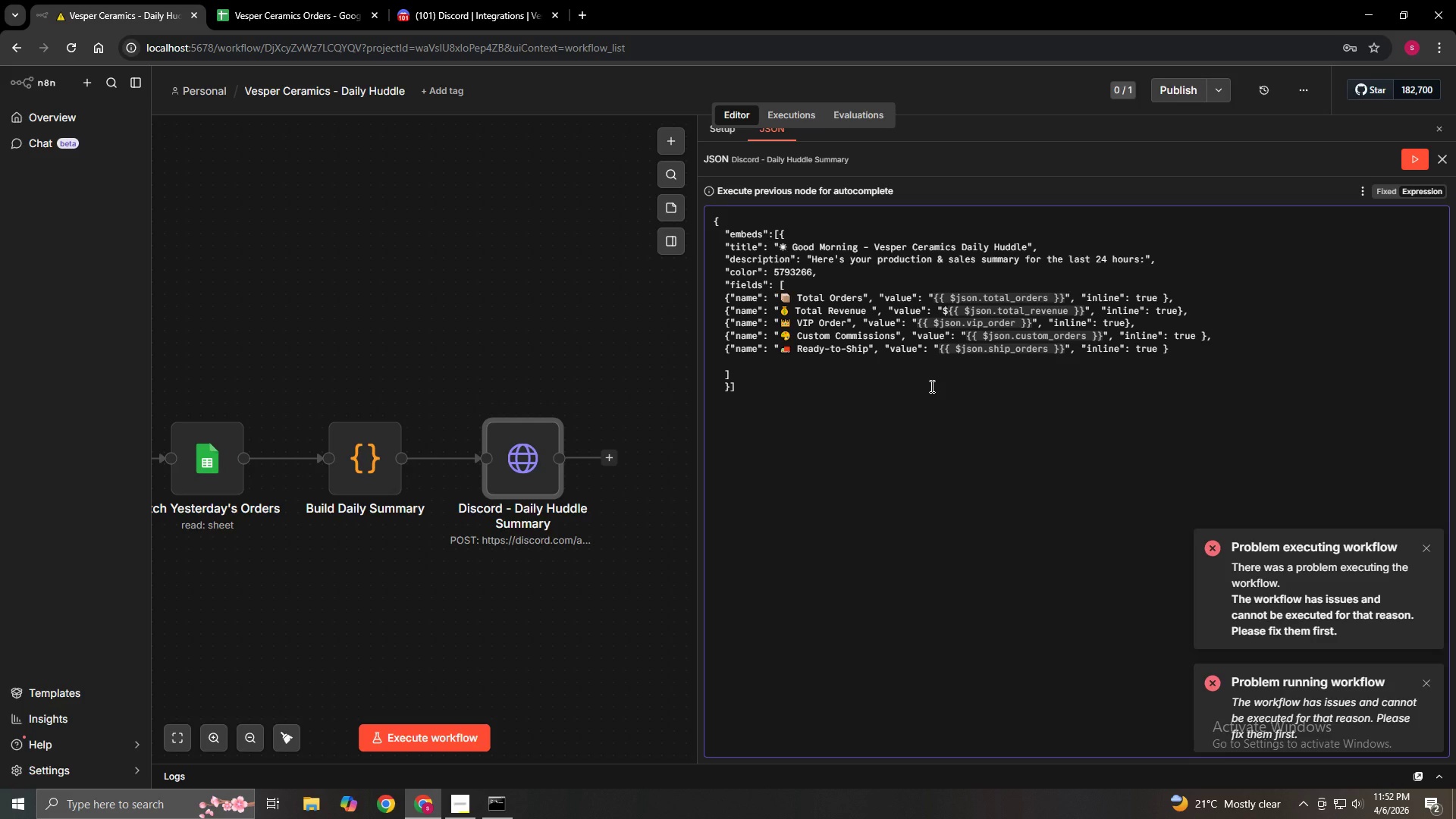 
key(Enter)
 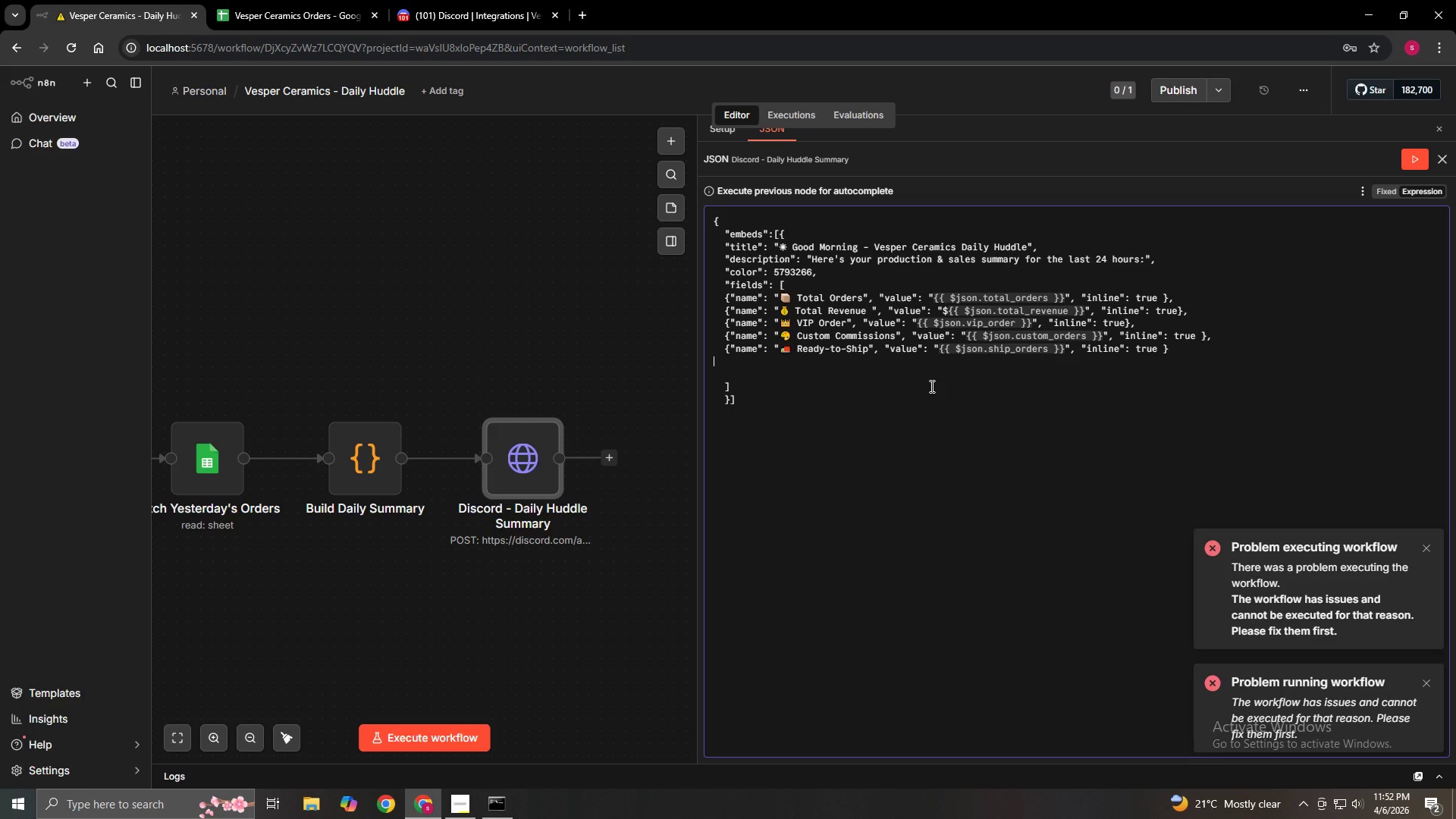 
key(Backspace)
 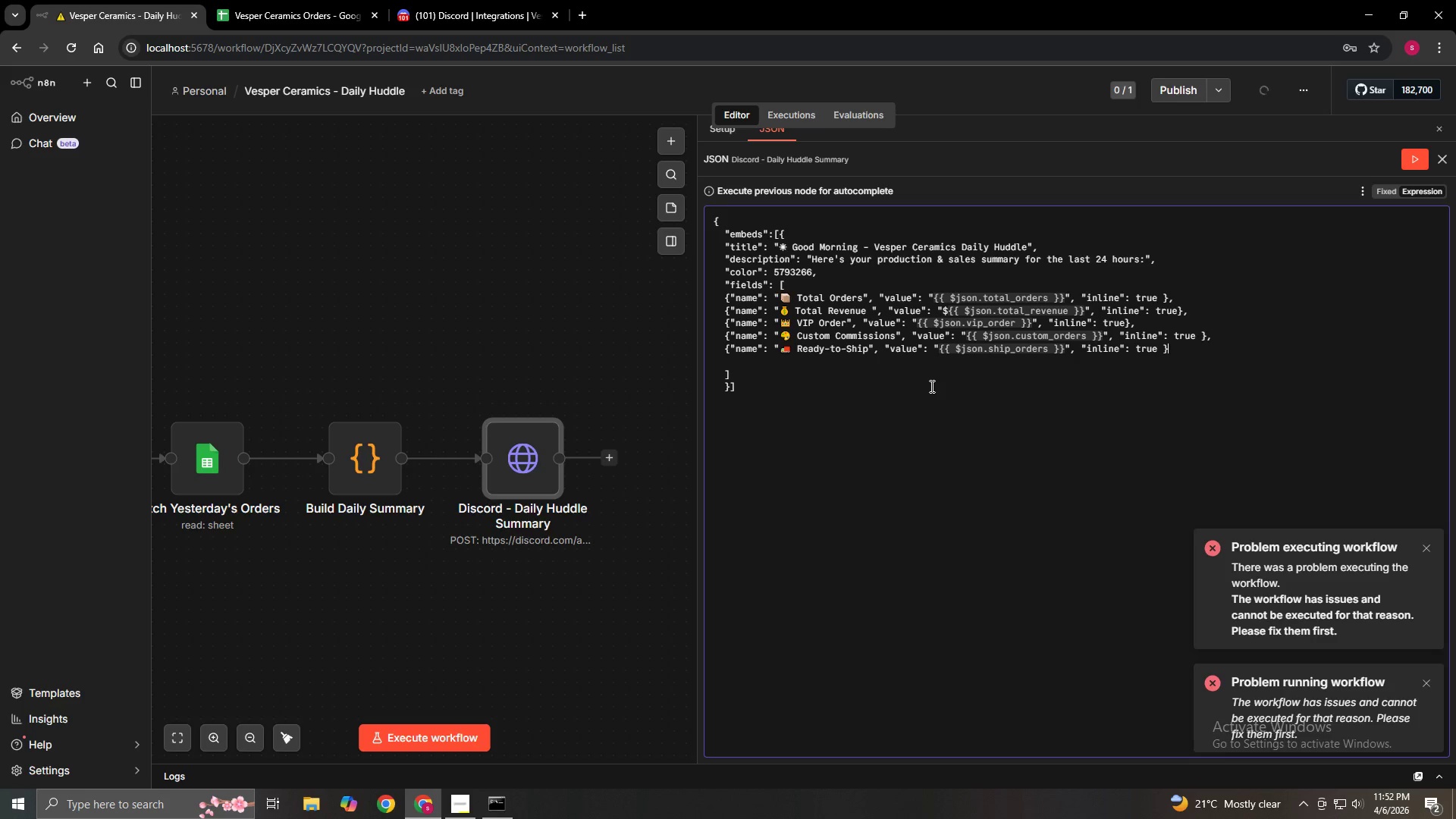 
key(ArrowRight)
 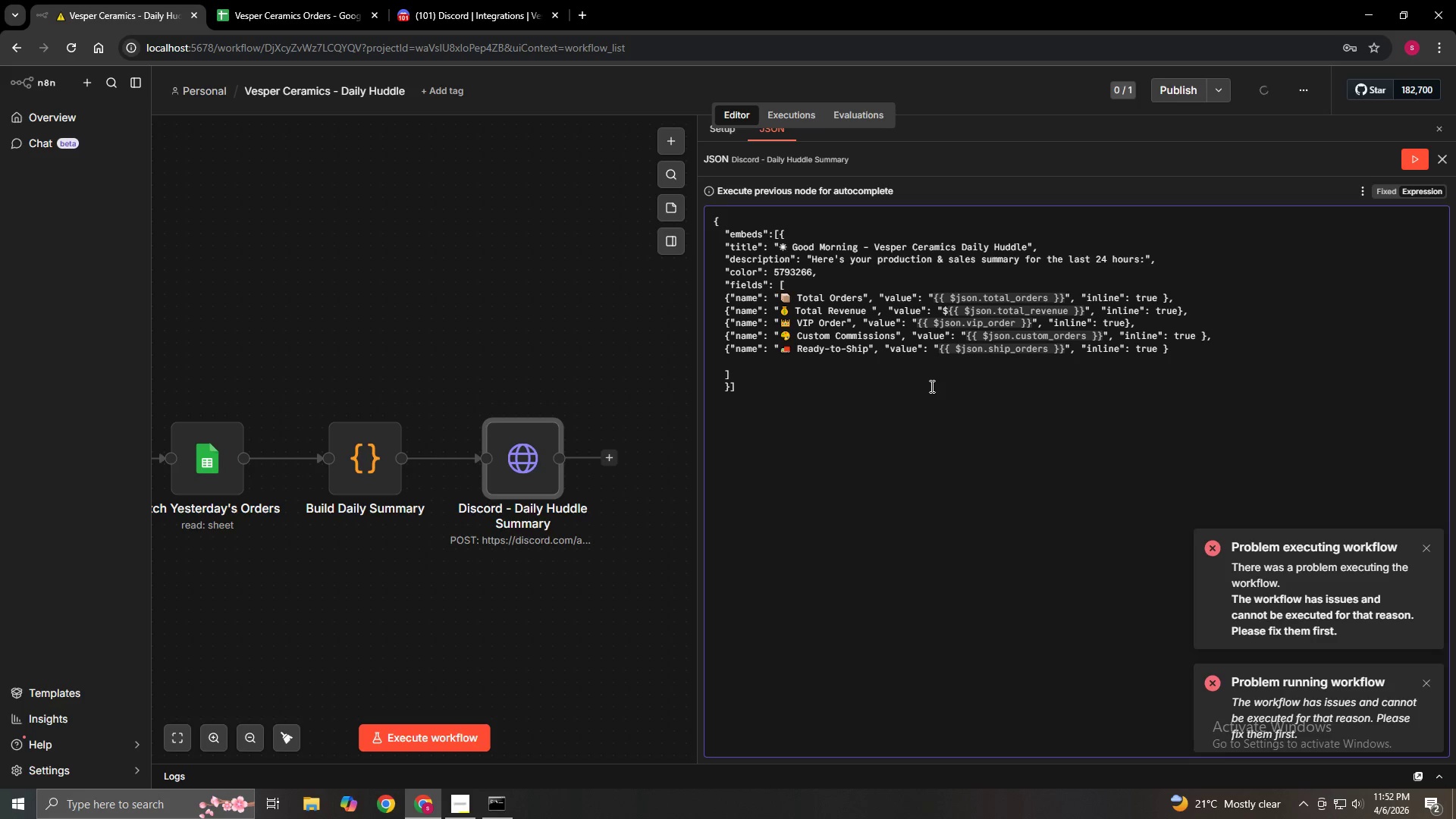 
key(Backspace)
 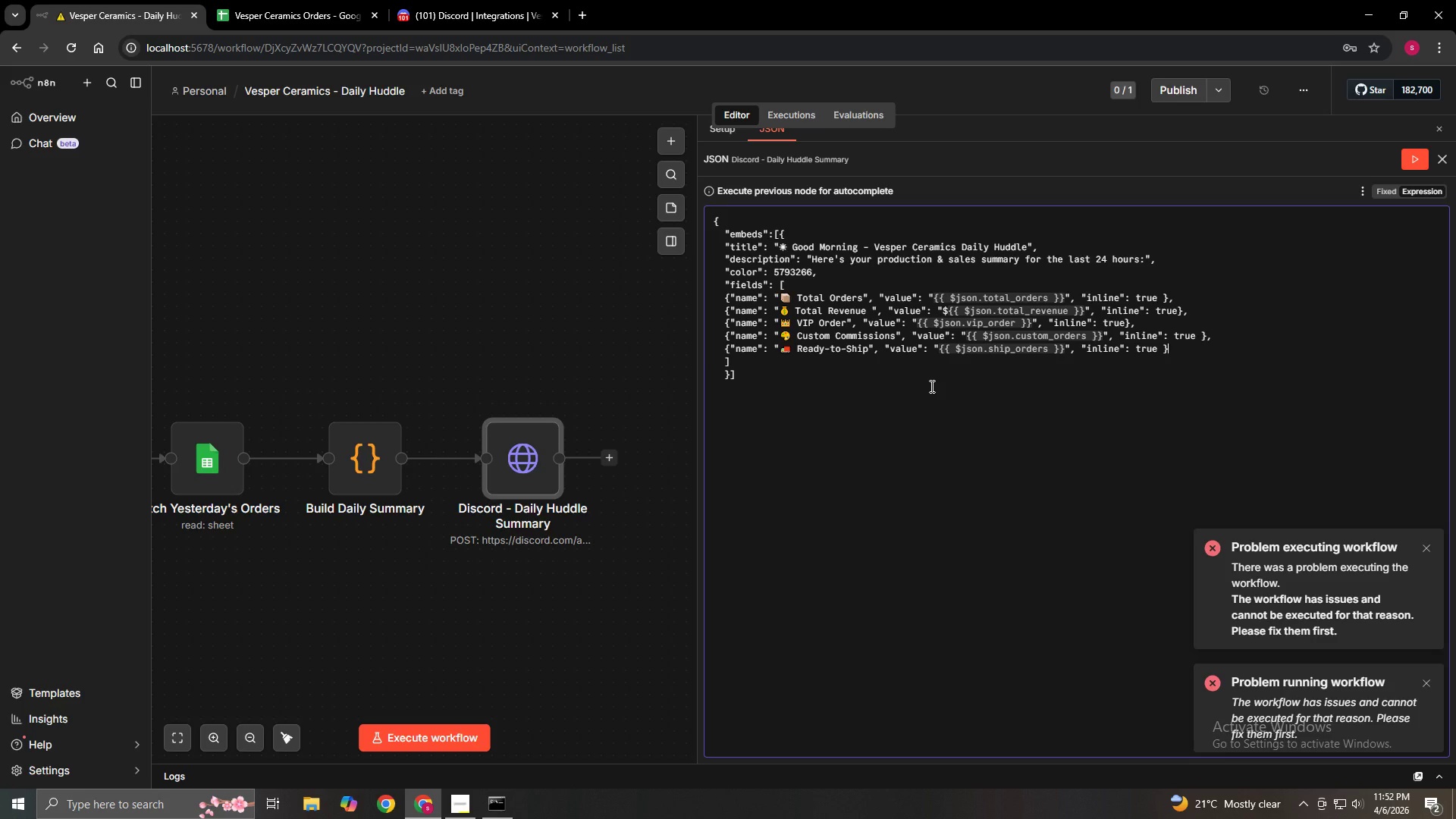 
key(ArrowRight)
 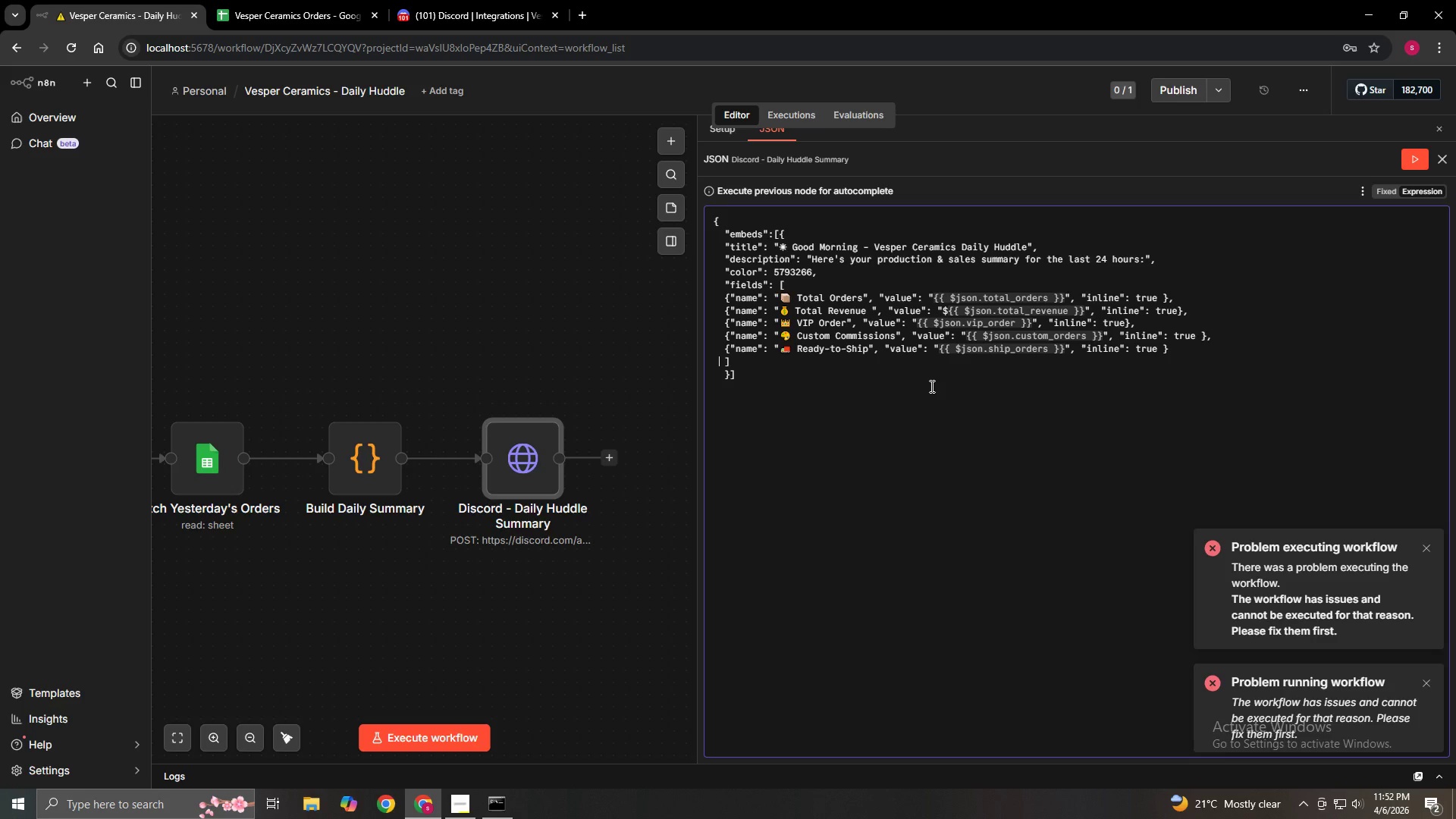 
key(ArrowRight)
 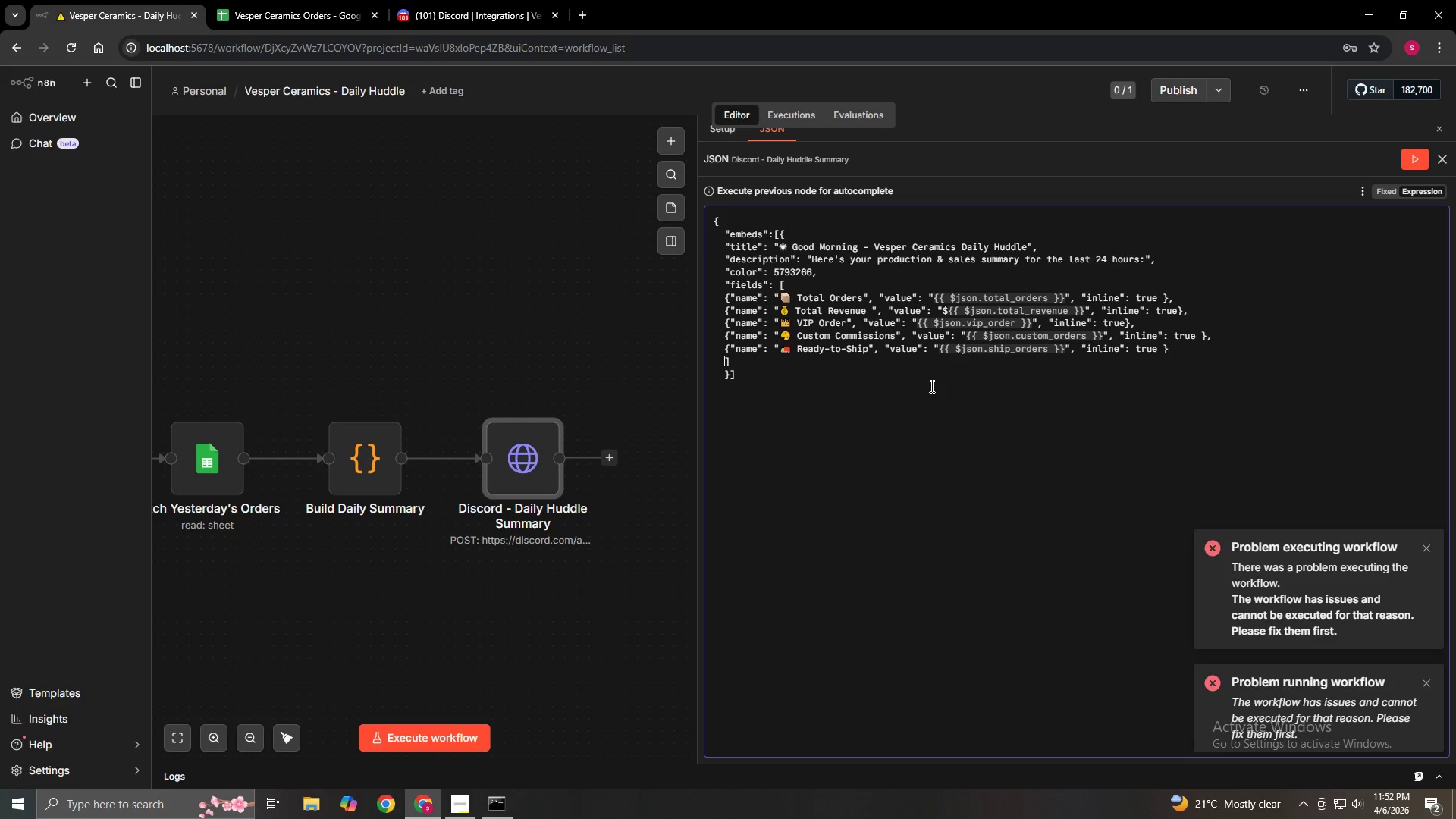 
key(ArrowRight)
 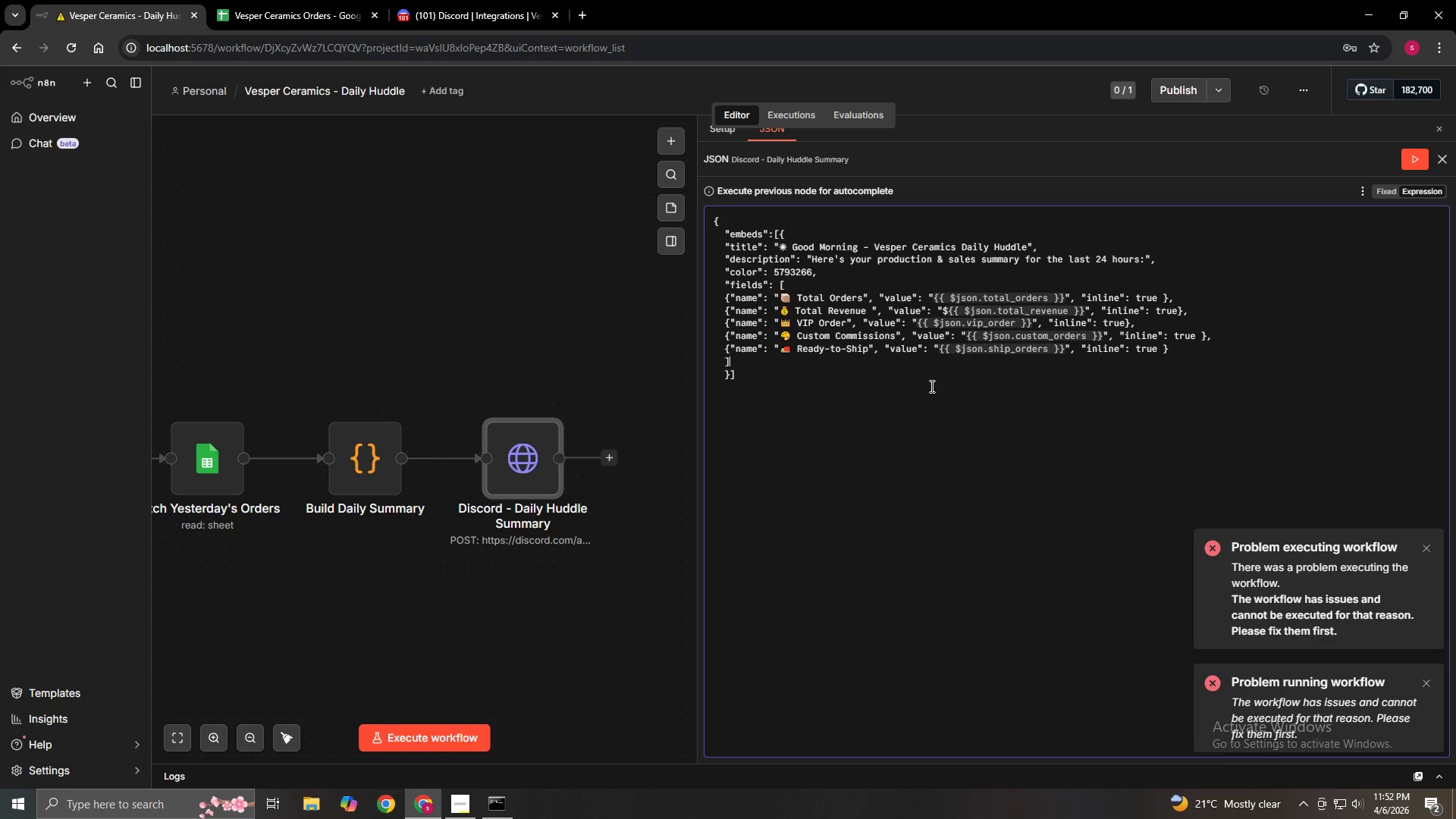 
key(ArrowRight)
 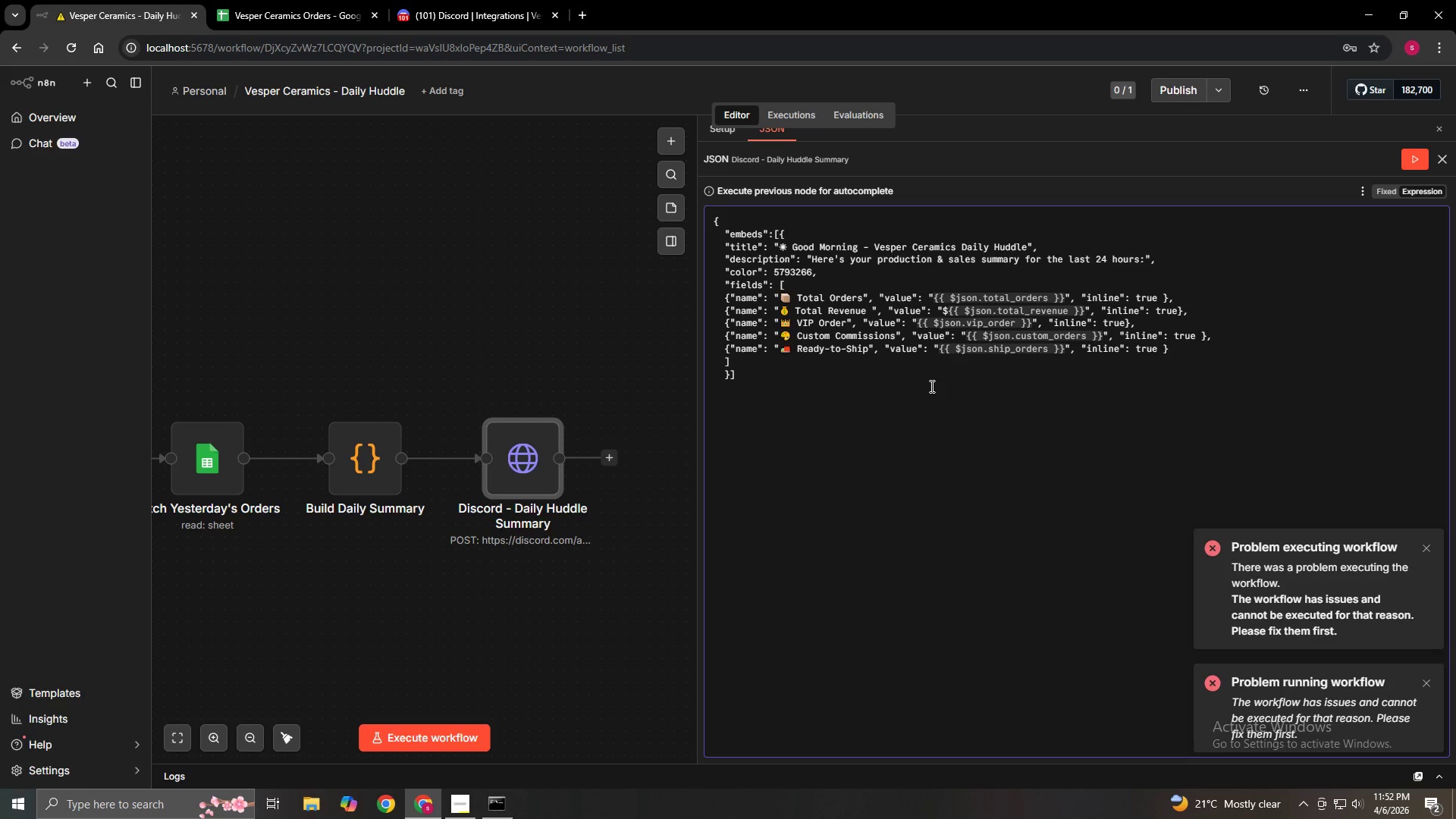 
key(Comma)
 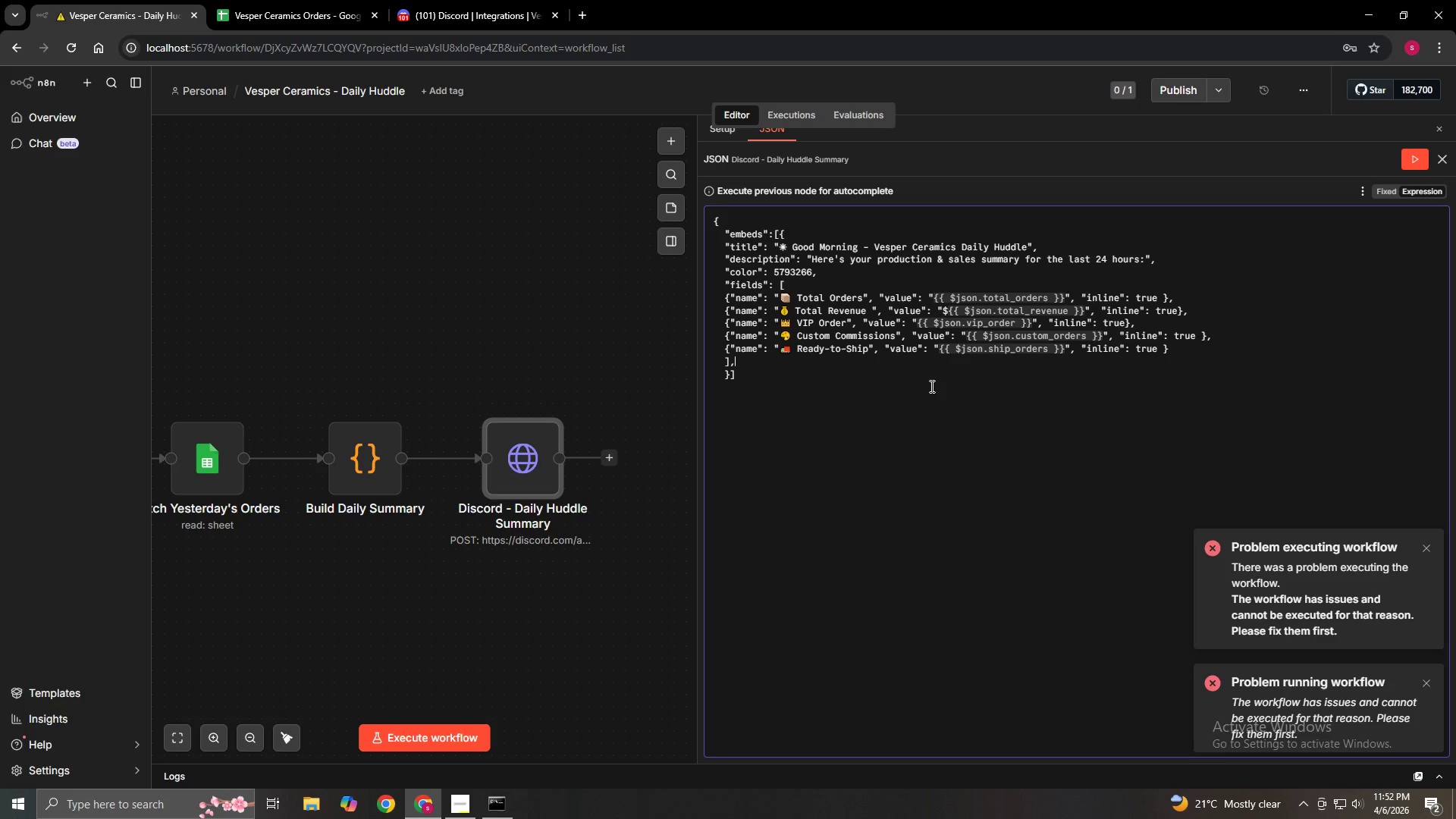 
key(Enter)
 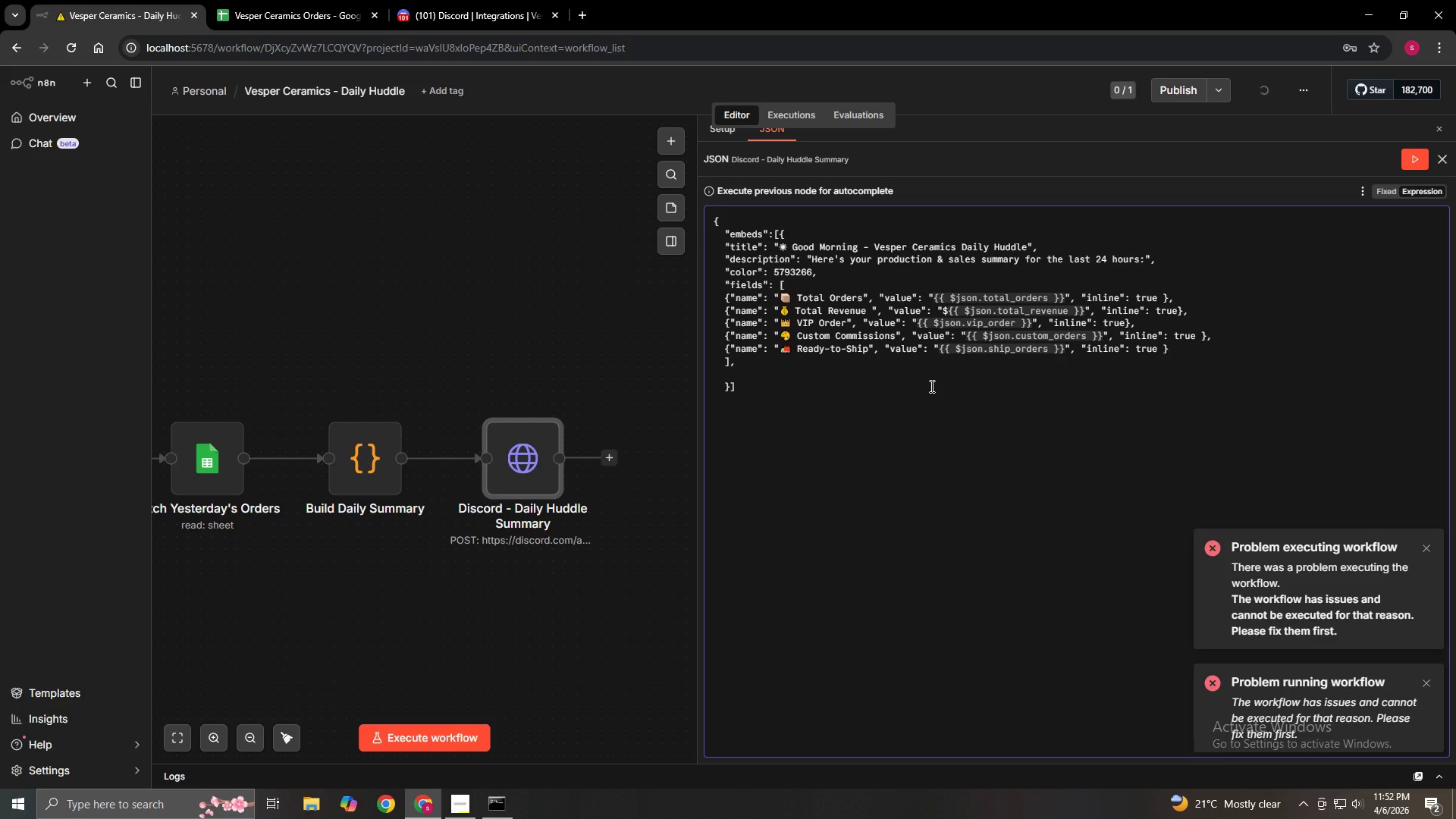 
type(   "footer": {text")
 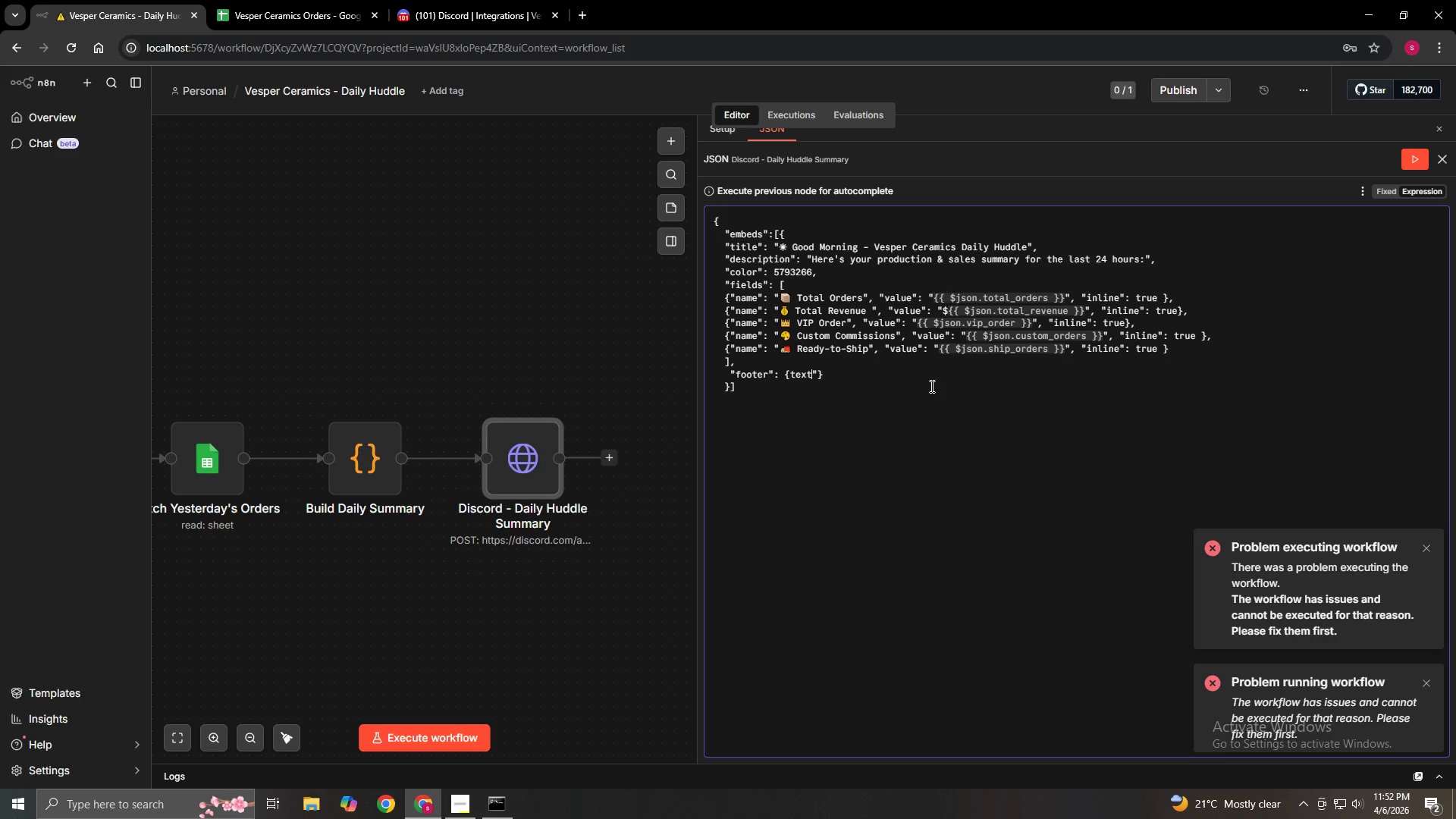 
 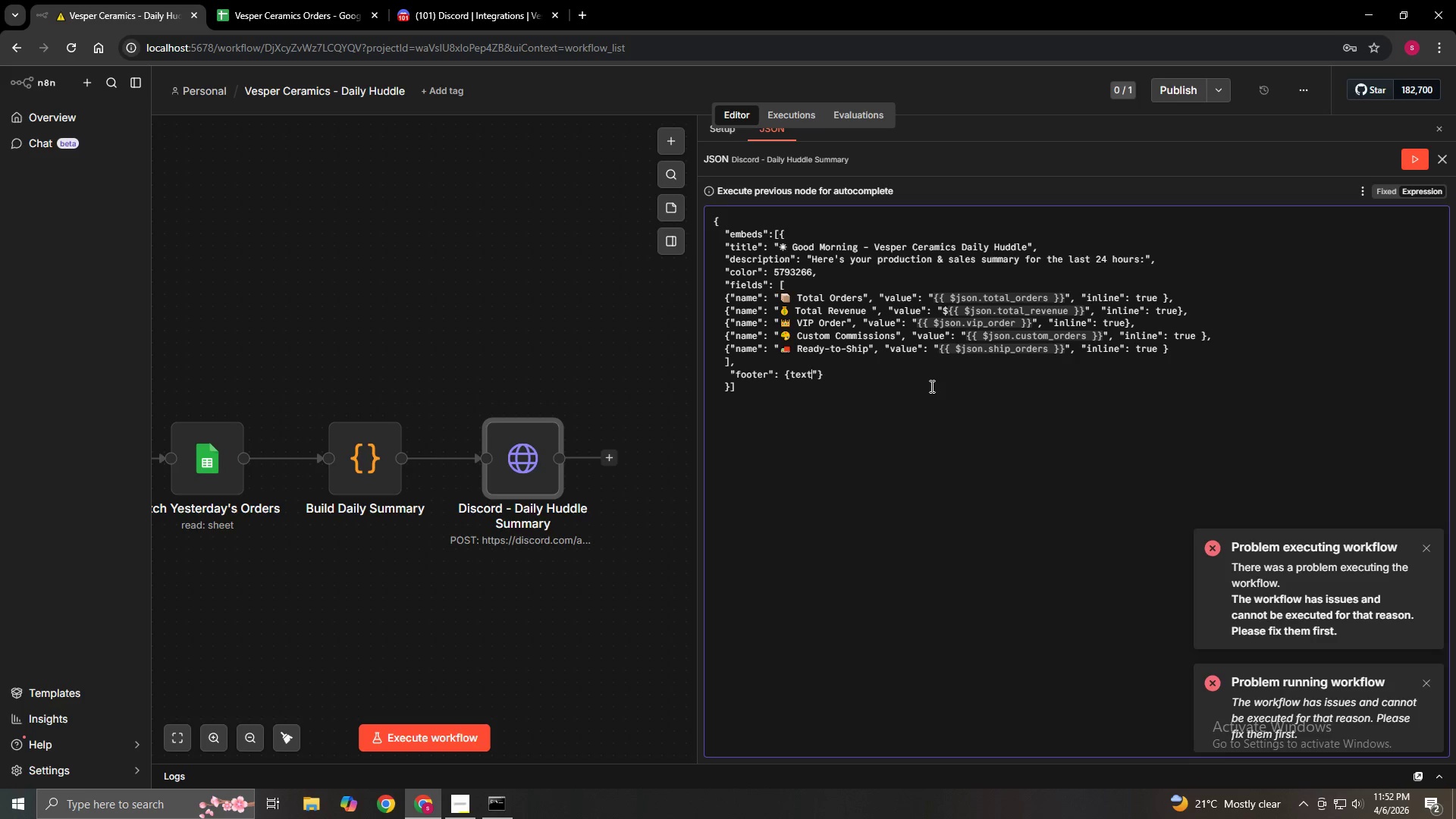 
key(ArrowLeft)
 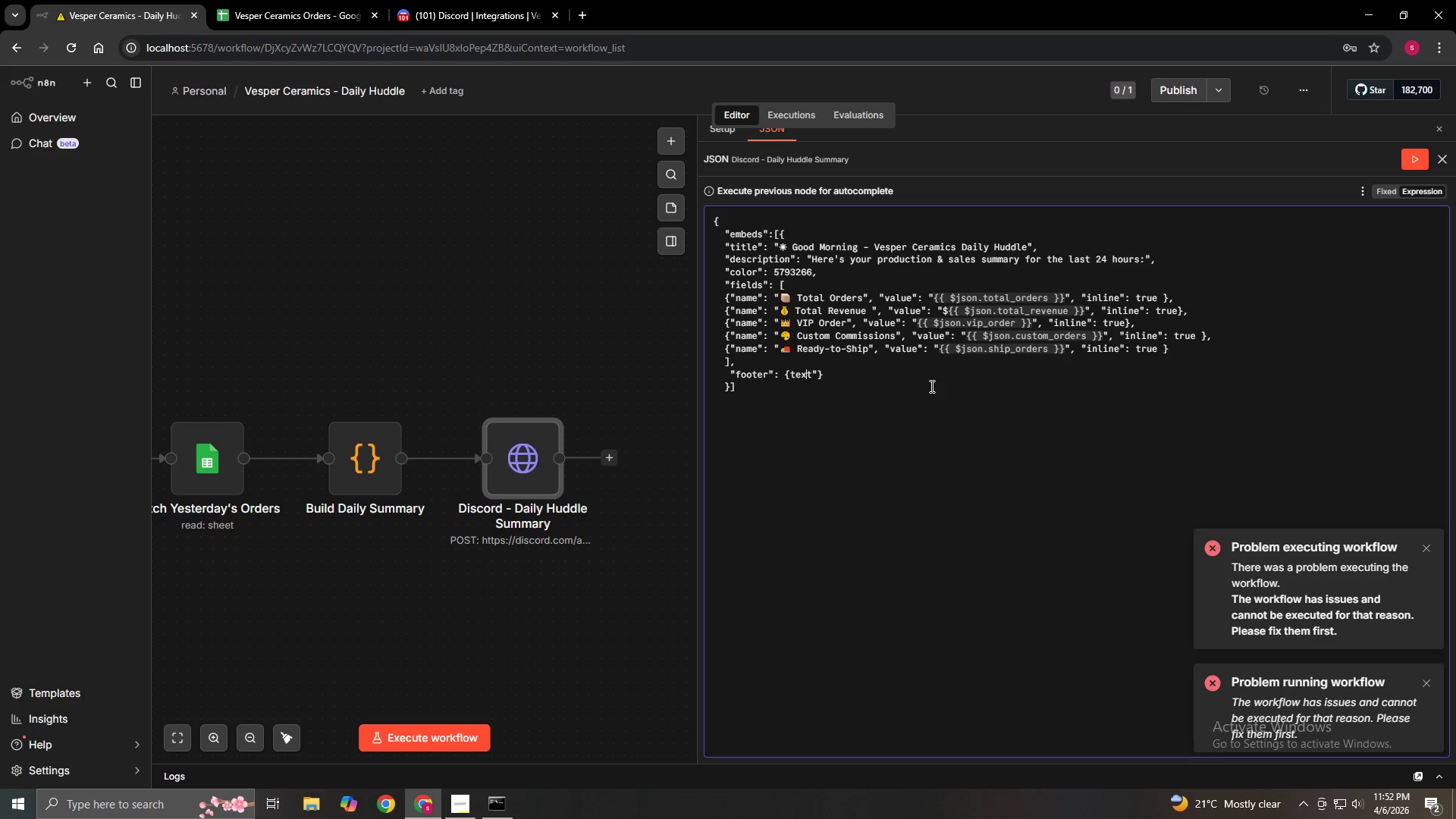 
key(ArrowLeft)
 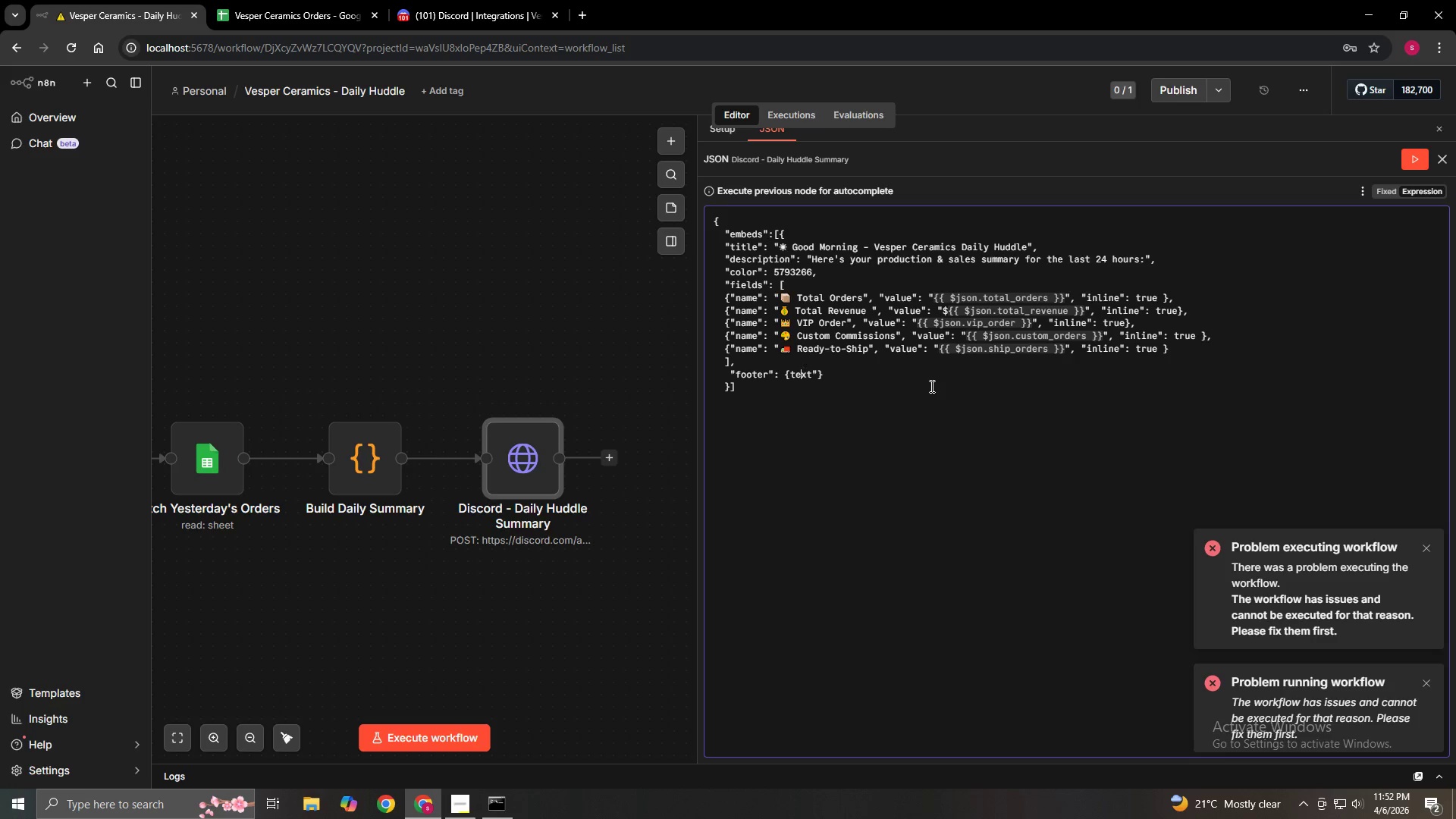 
key(ArrowLeft)
 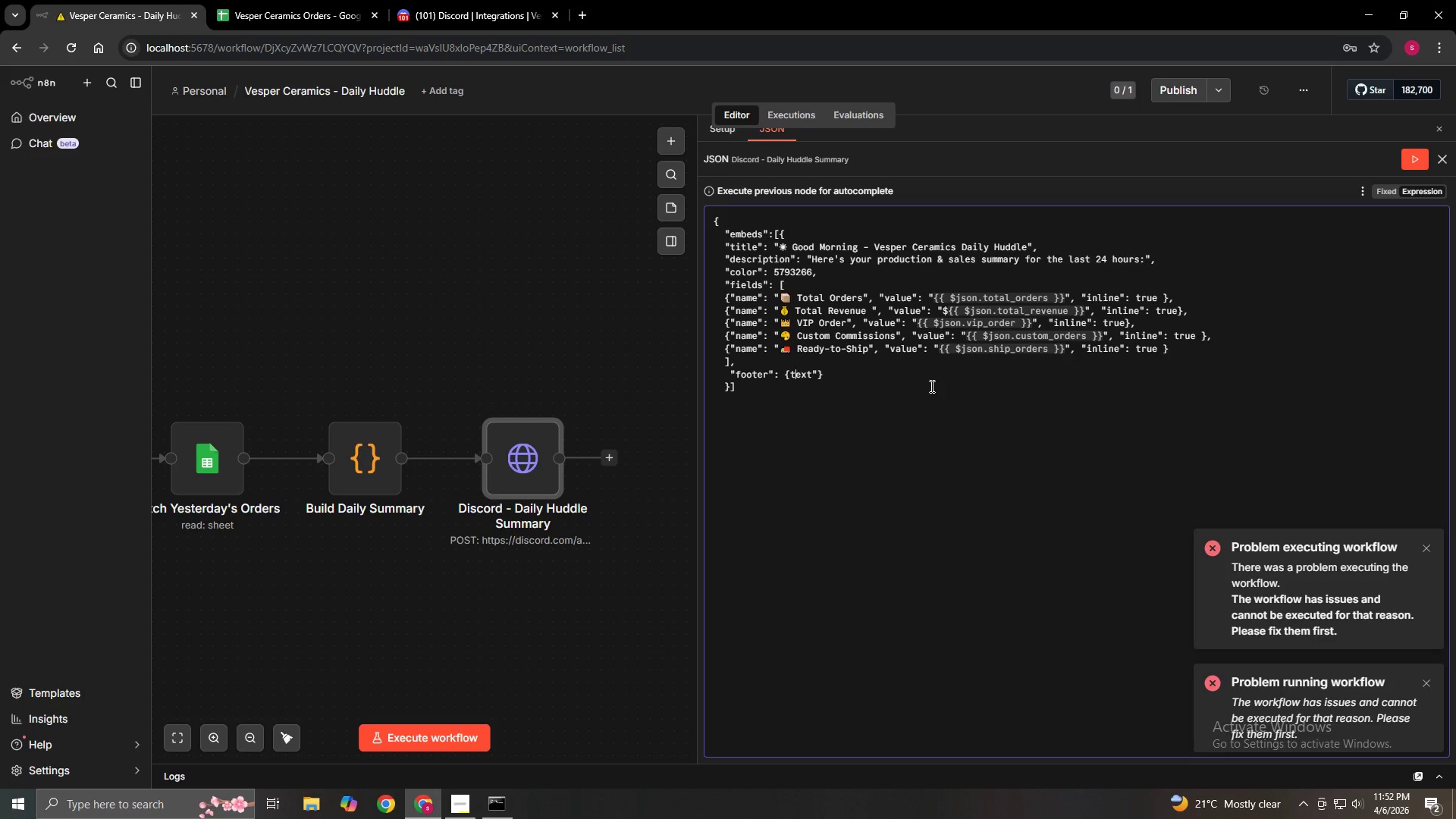 
key(ArrowLeft)
 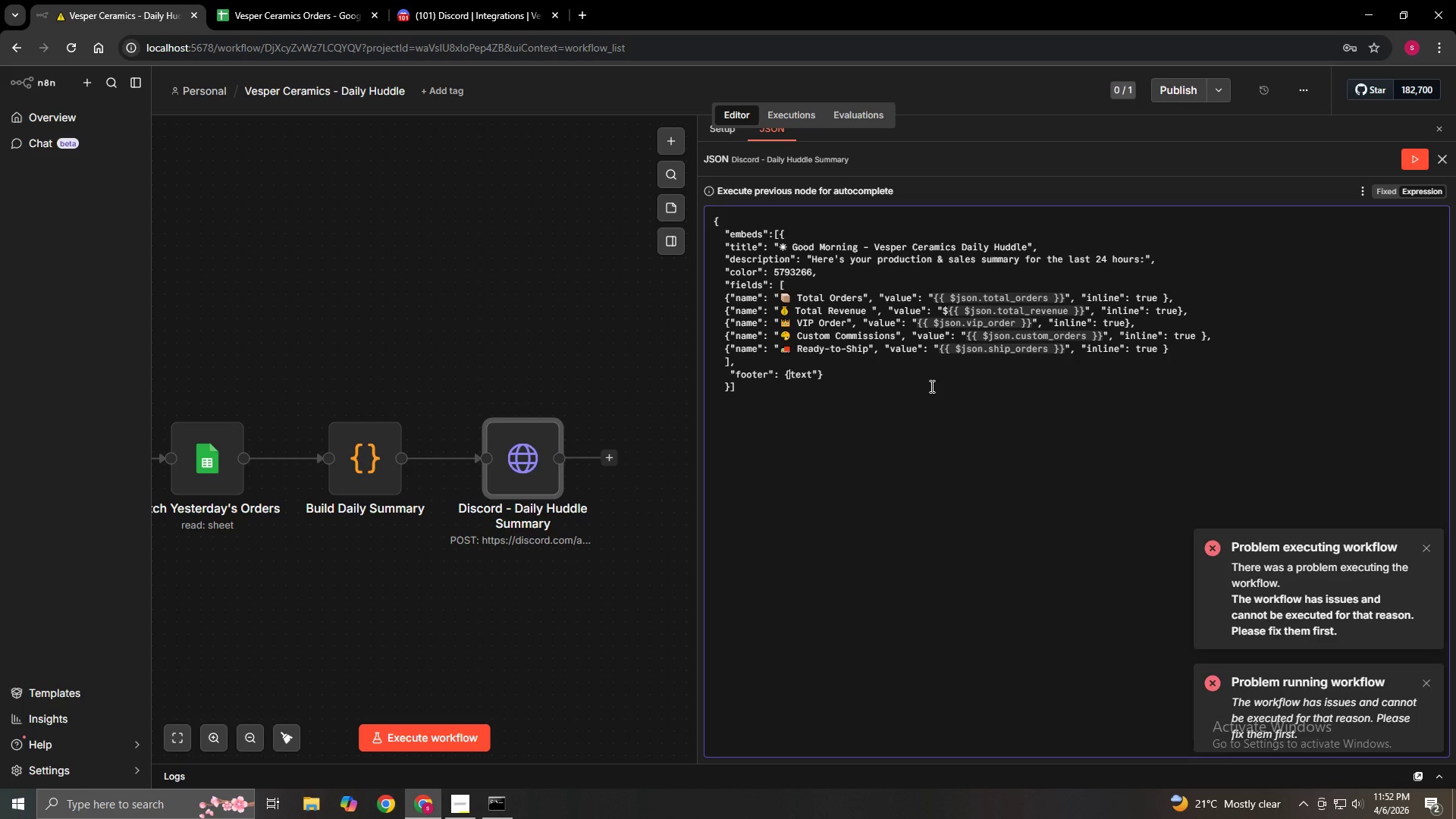 
key(ArrowLeft)
 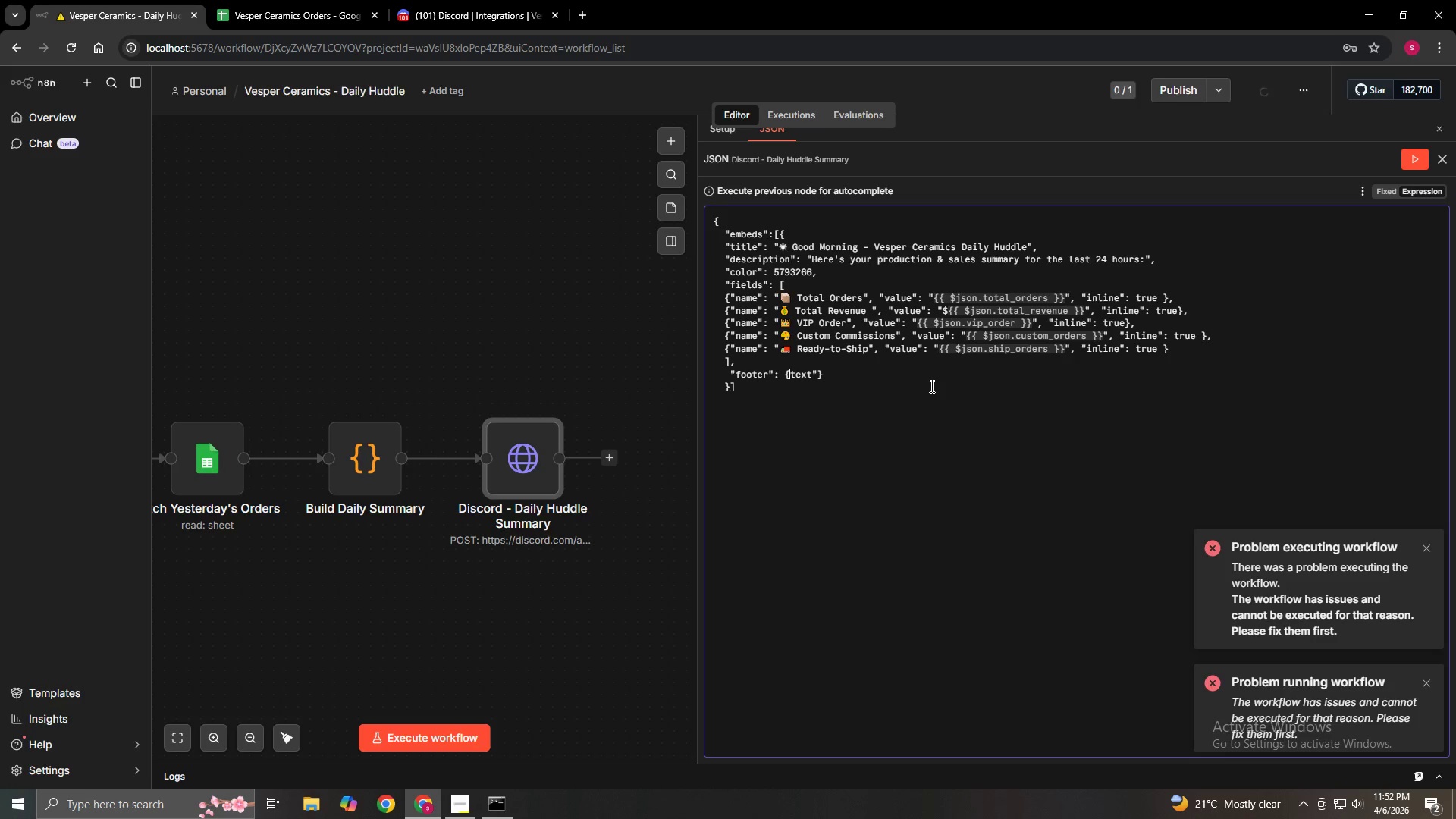 
key(Shift+ShiftLeft)
 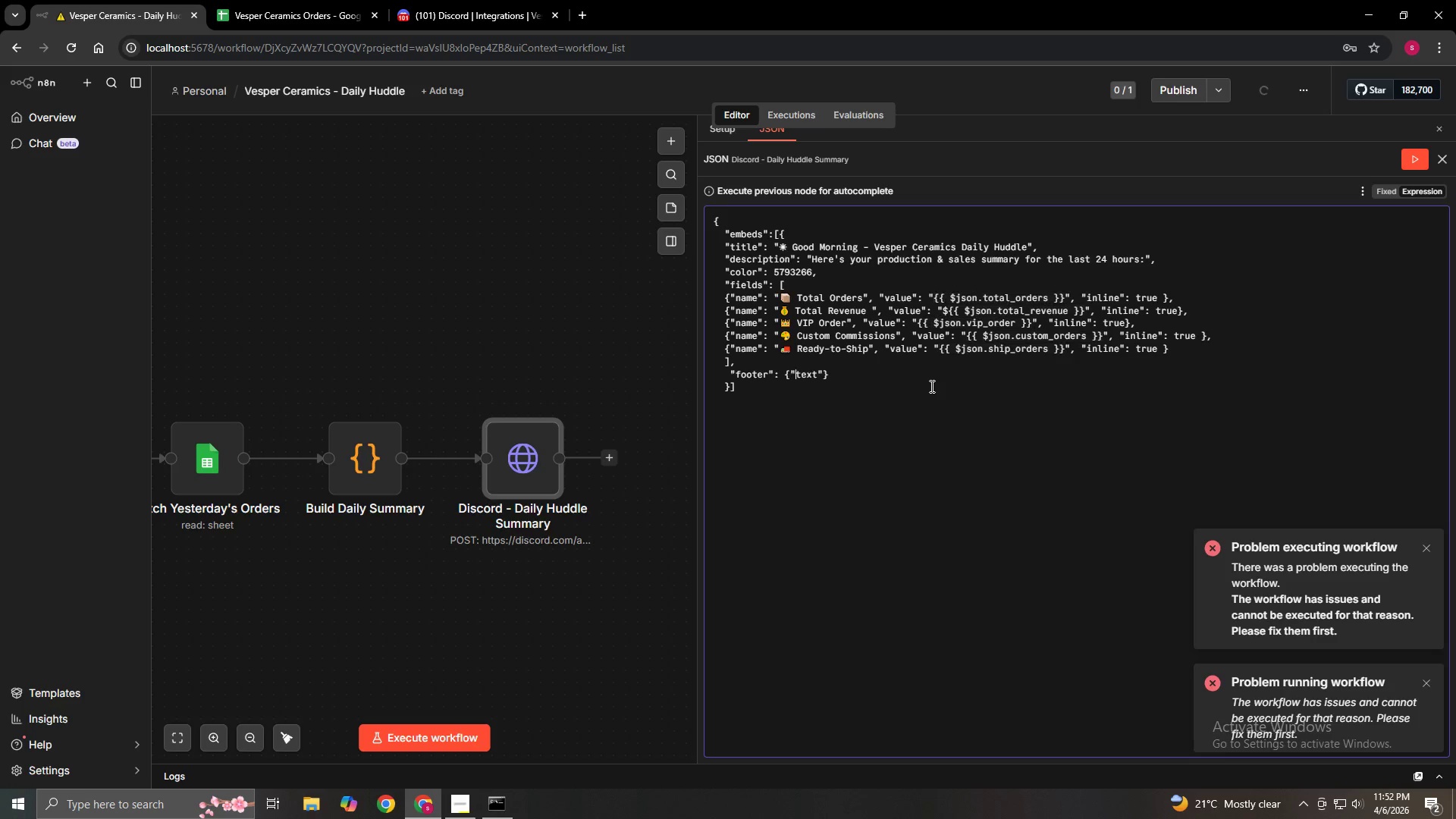 
key(Shift+Quote)
 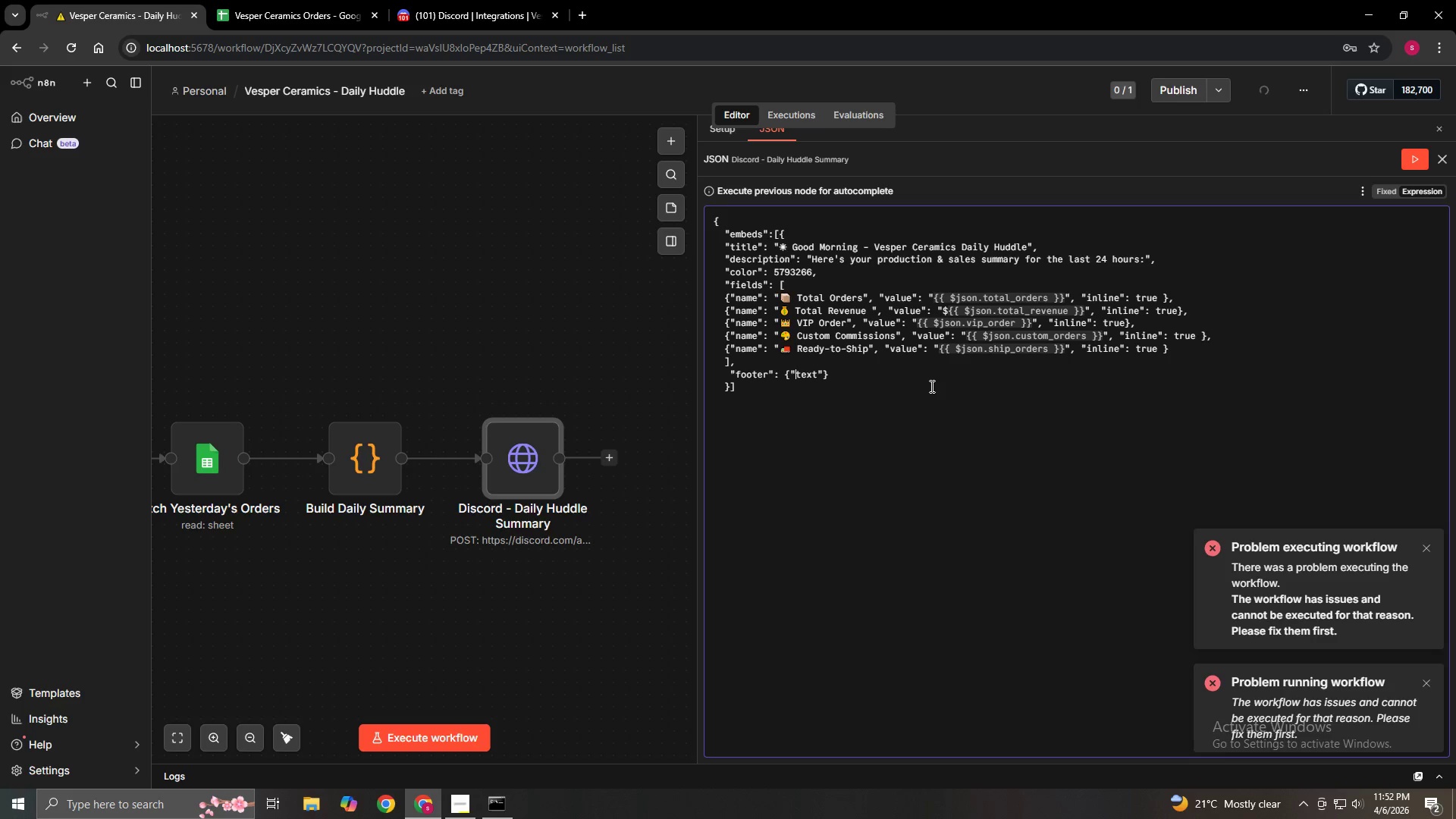 
key(ArrowRight)
 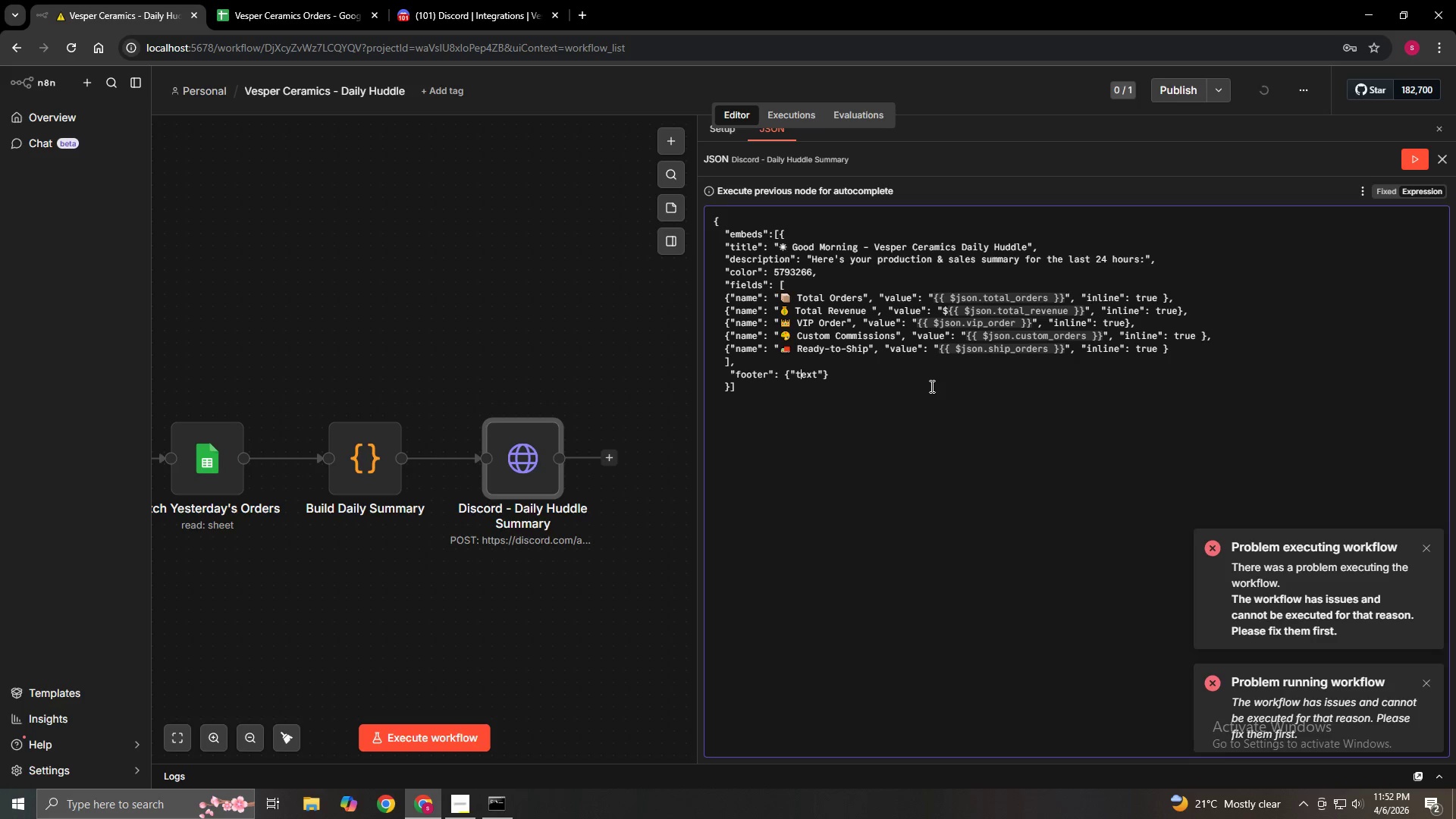 
key(ArrowRight)
 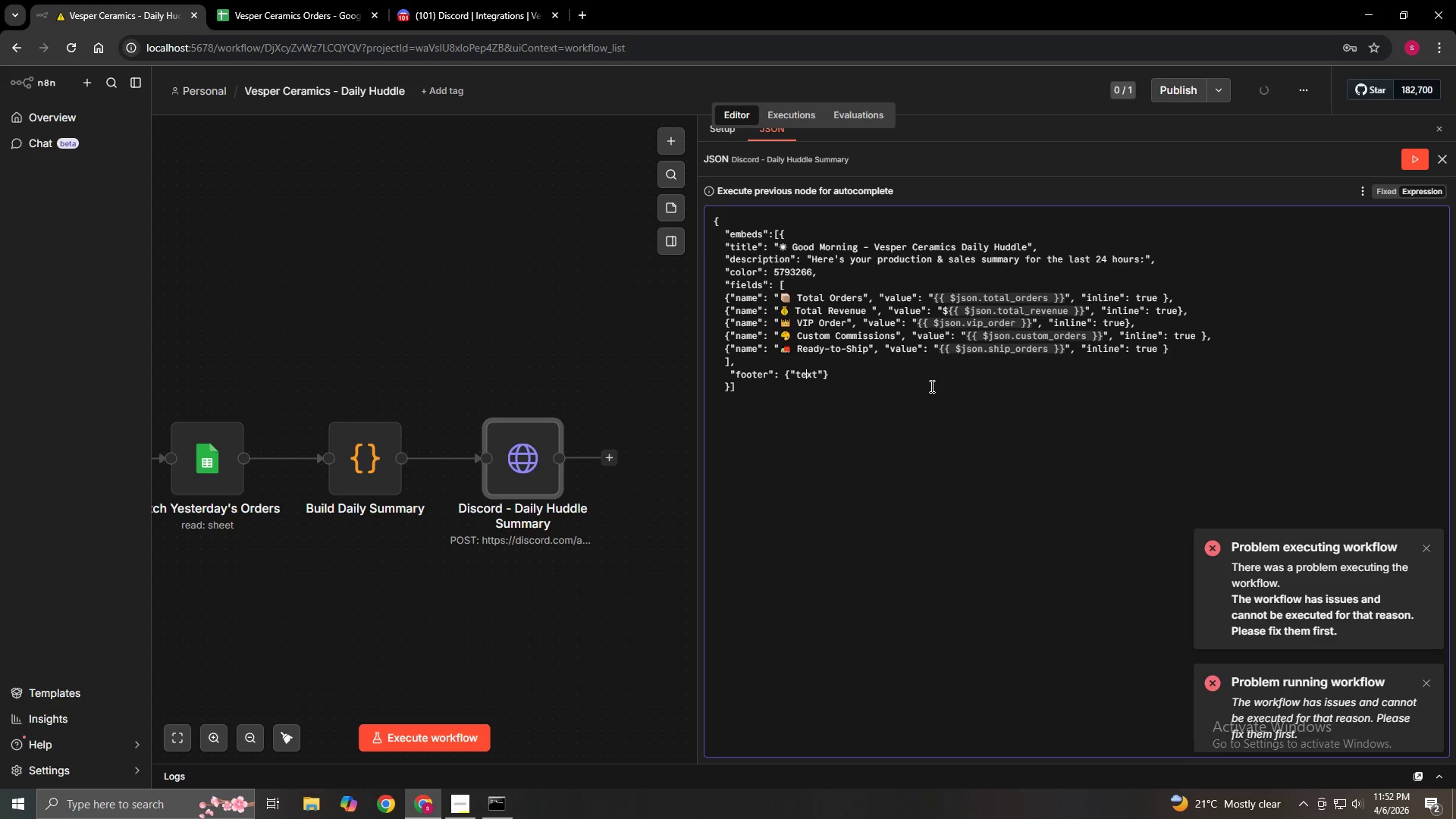 
key(ArrowRight)
 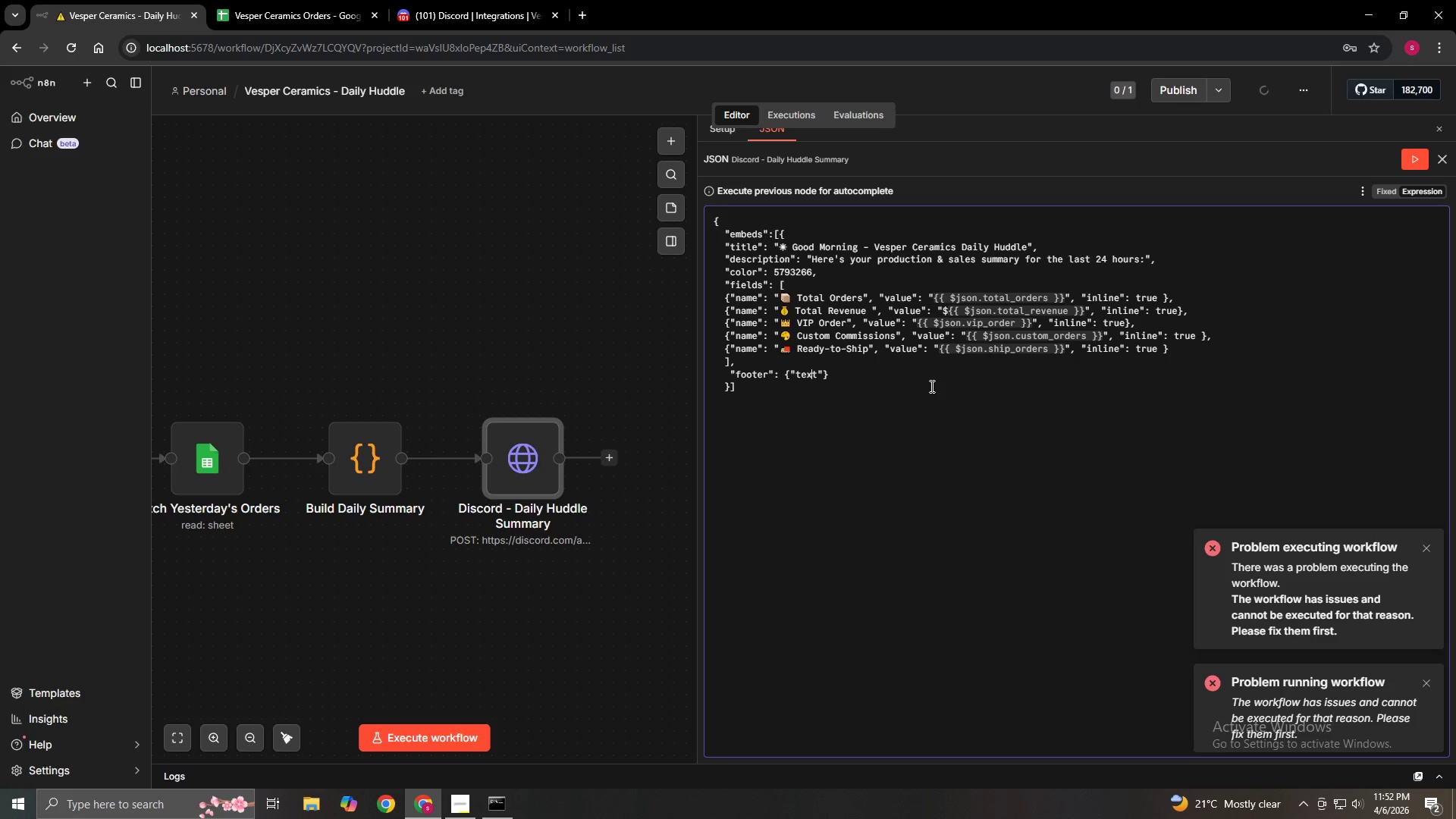 
key(ArrowRight)
 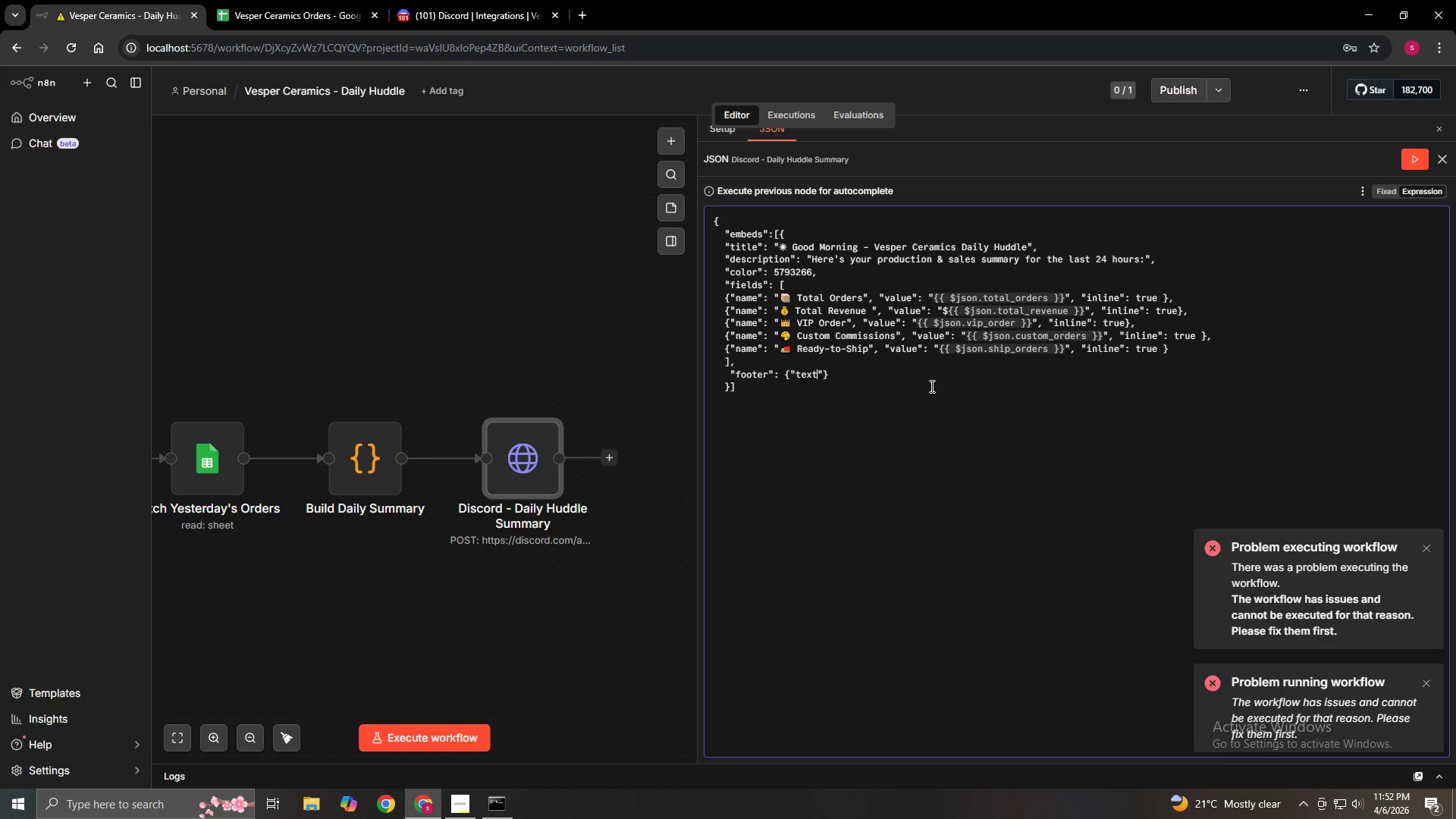 
key(ArrowRight)
 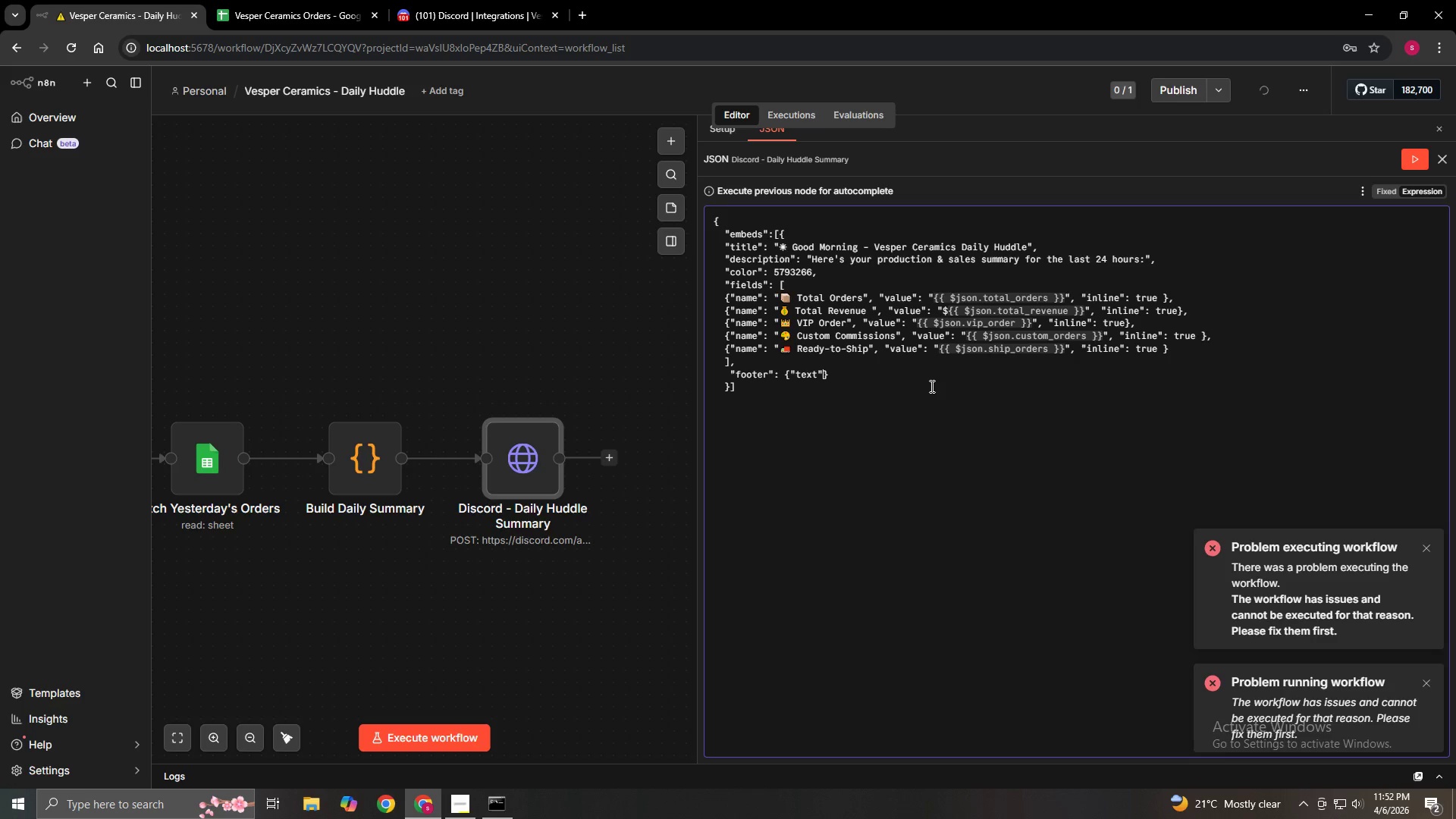 
key(Shift+Semicolon)
 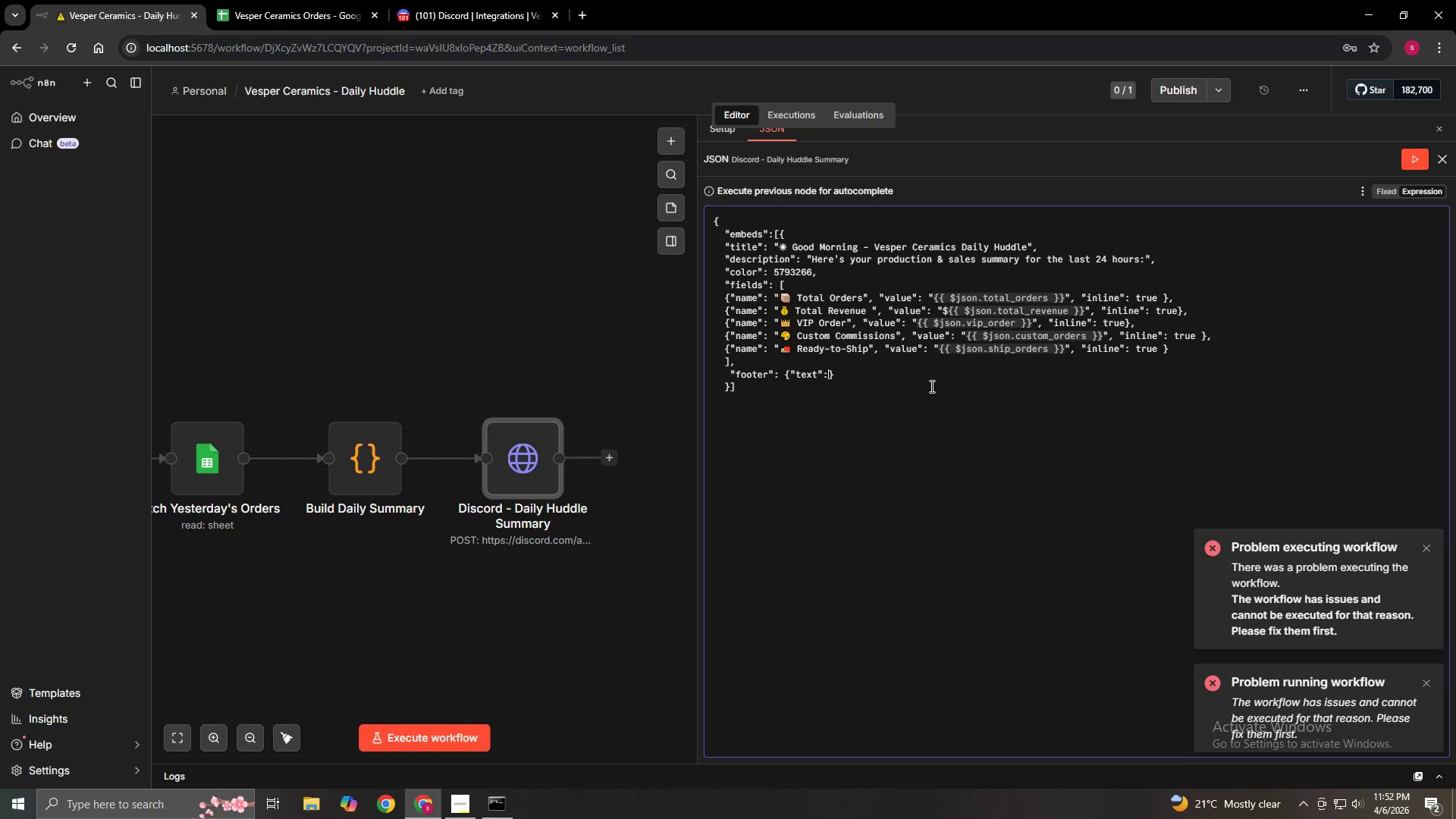 
key(Space)
 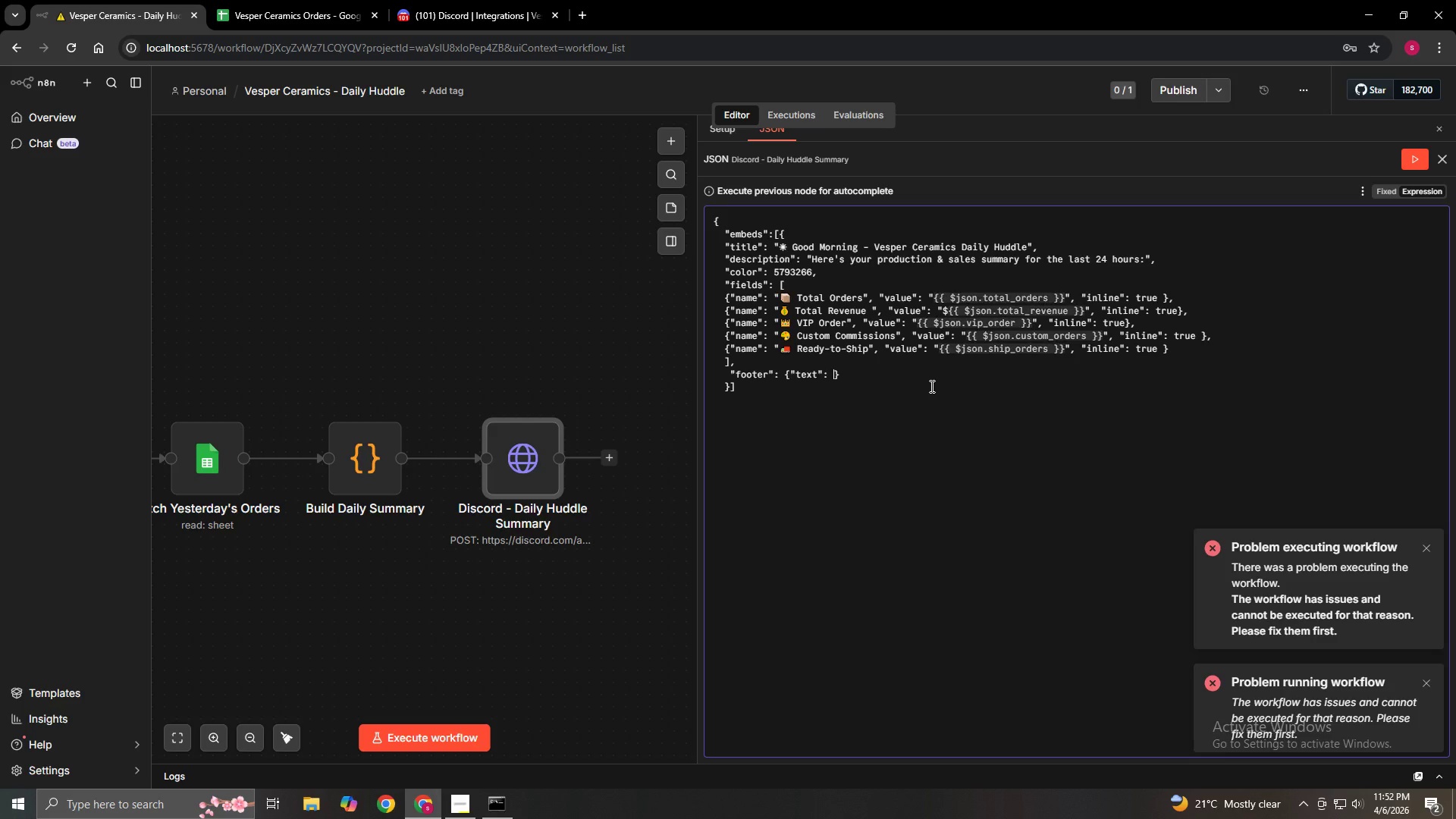 
key(Shift+V)
 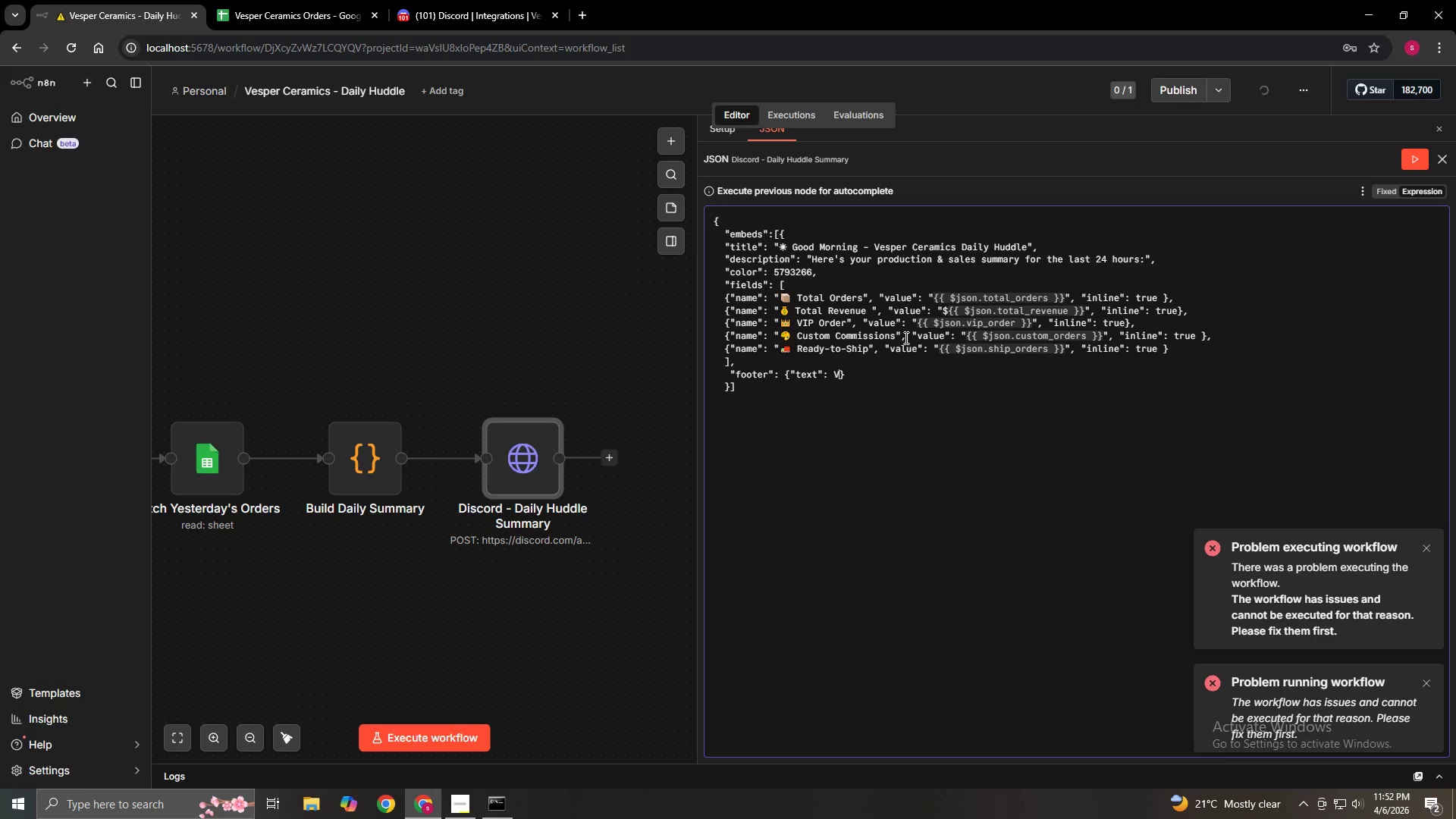 
type(esper Ceramics Command Center * Auto- generated)
 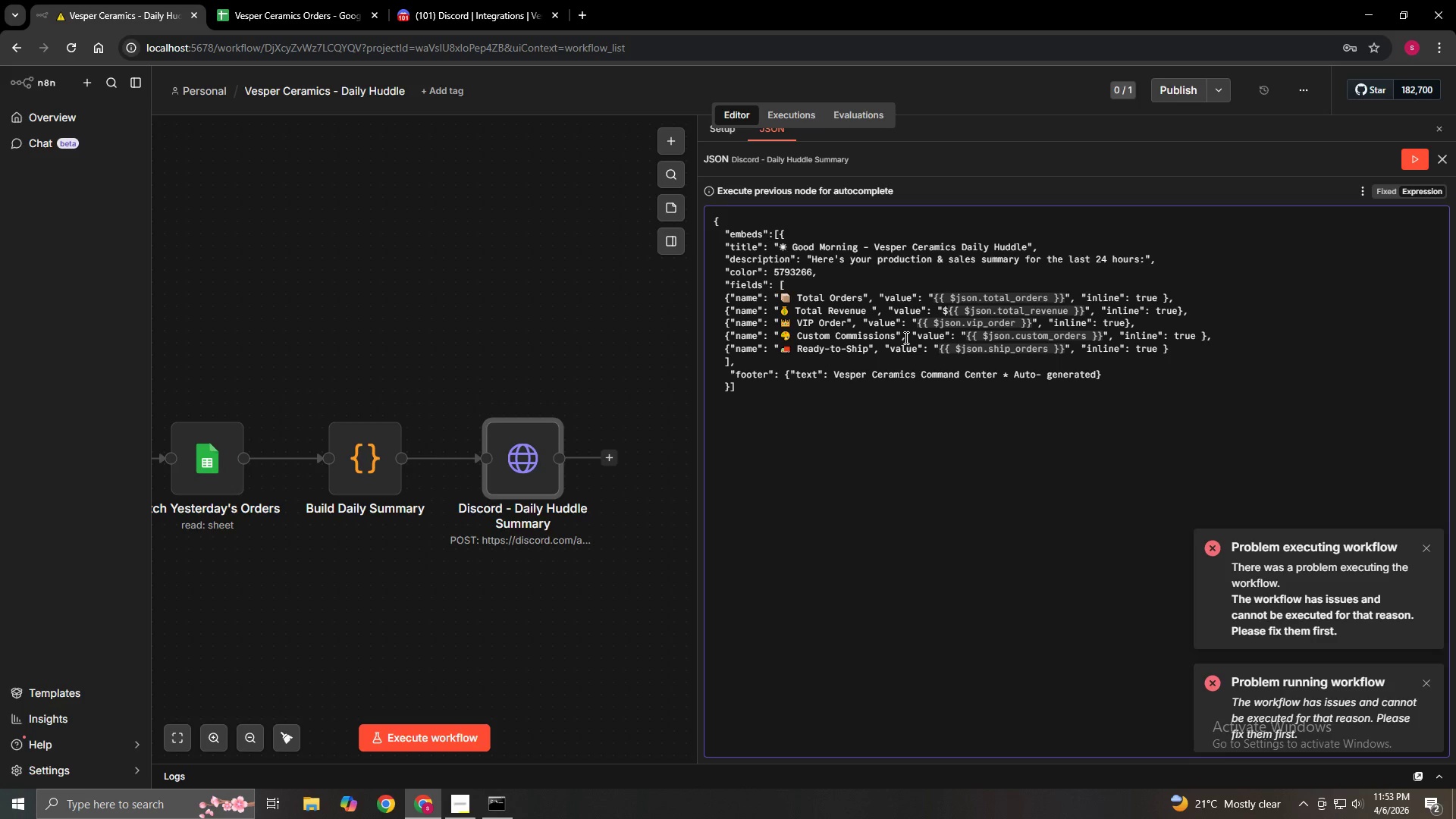 
key(Shift+Quote)
 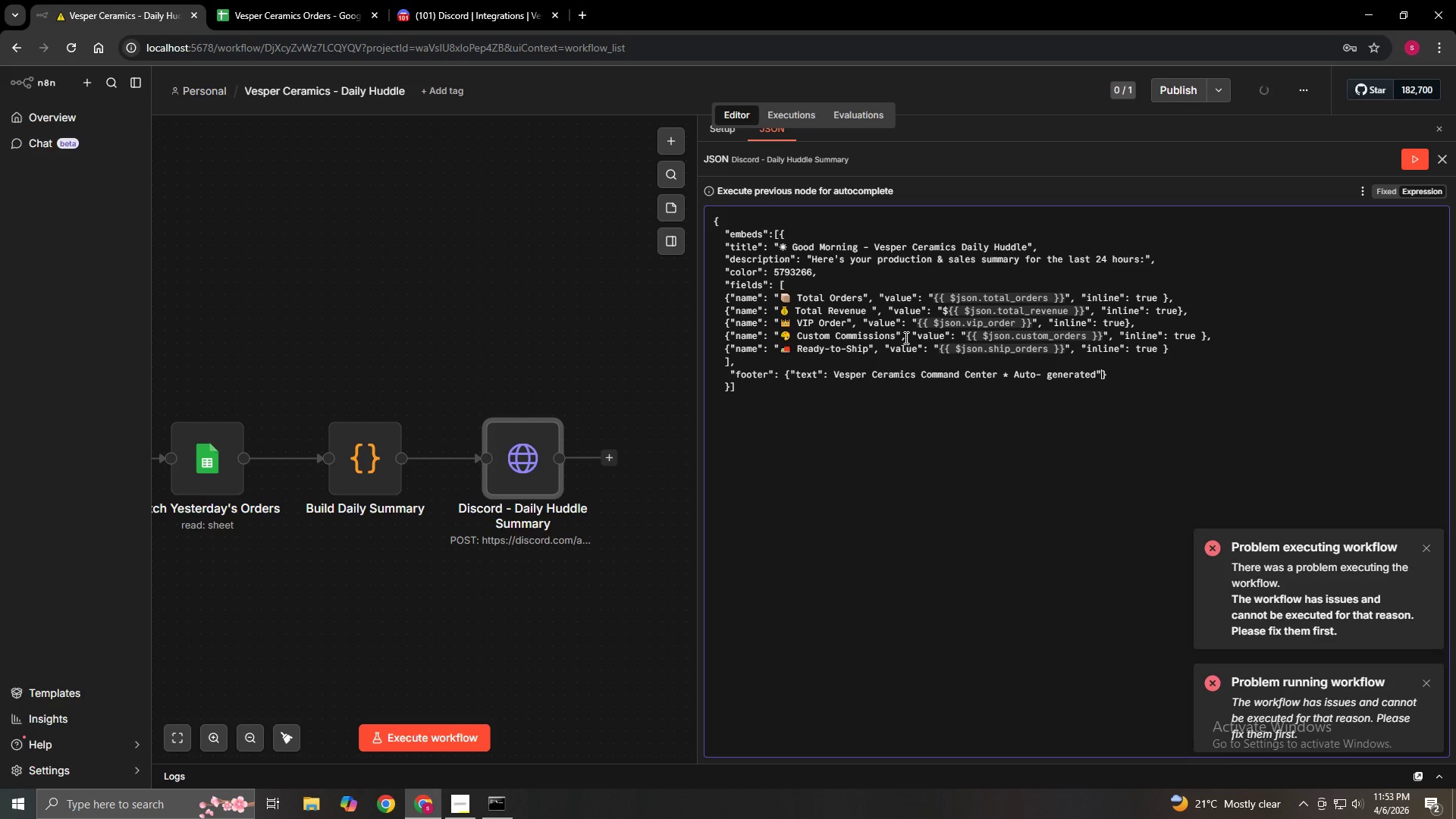 
hold_key(key=ArrowLeft, duration=1.5)
 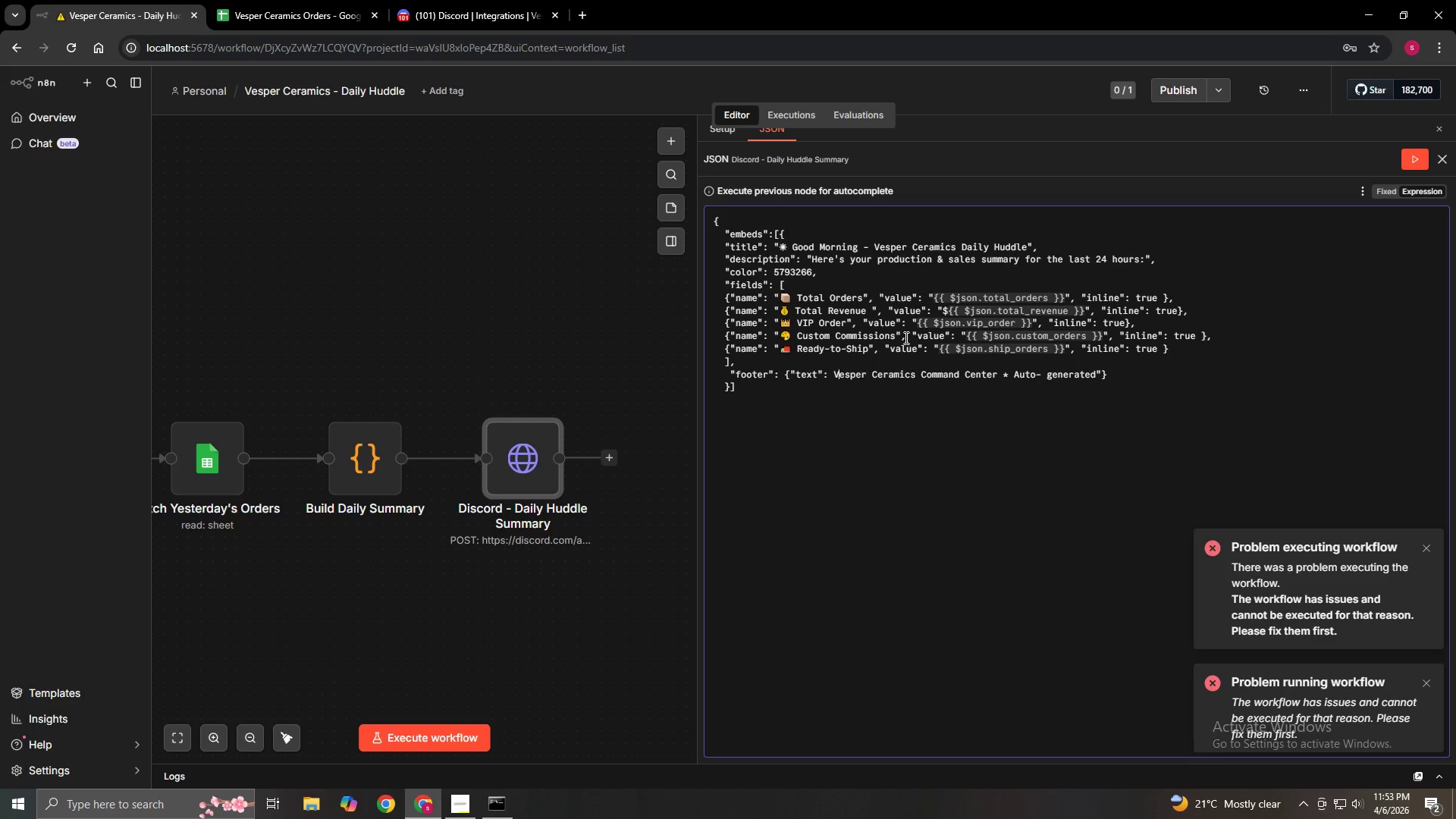 
hold_key(key=ArrowLeft, duration=0.58)
 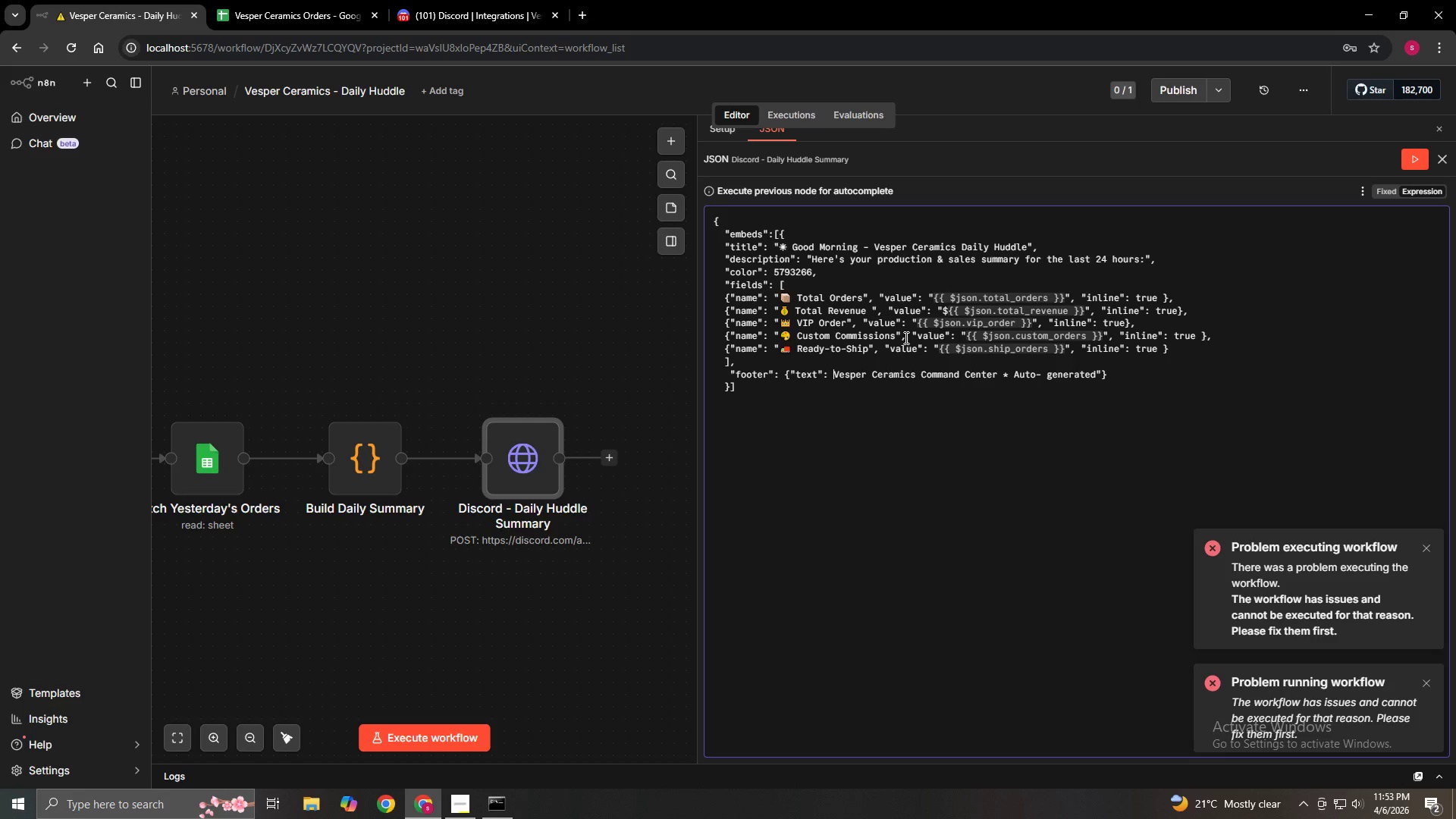 
key(Shift+ShiftLeft)
 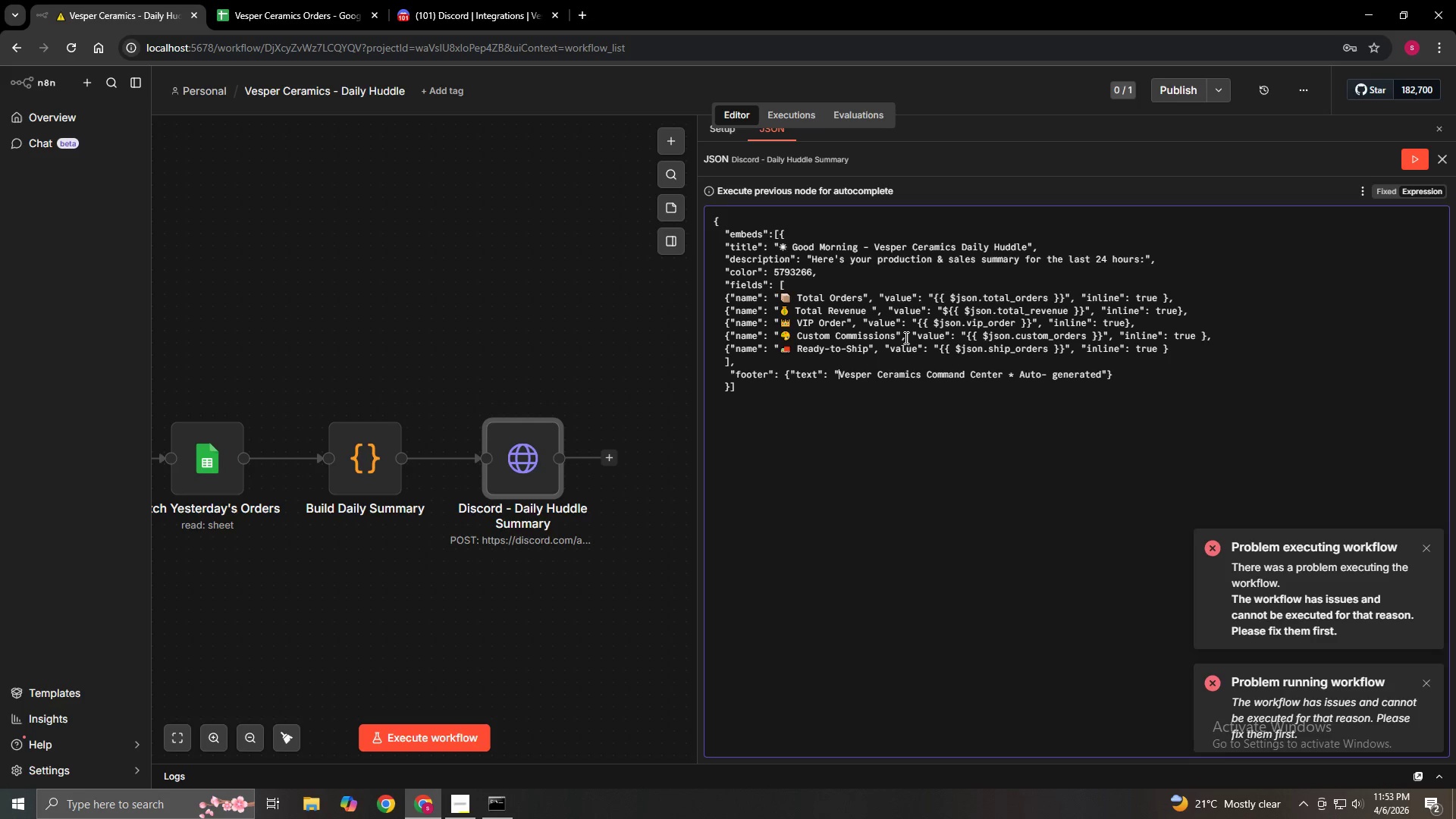 
key(Shift+Quote)
 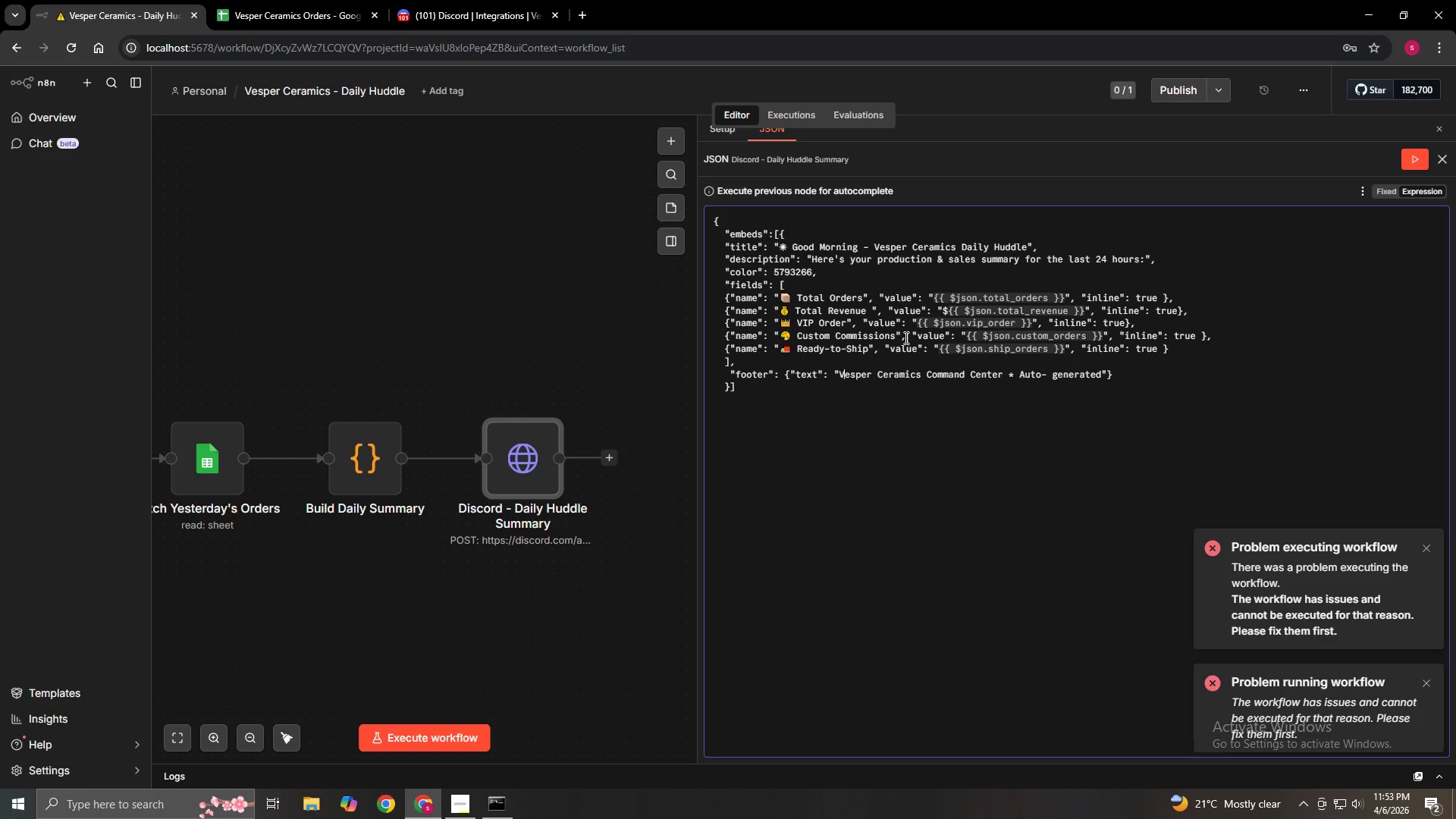 
hold_key(key=ArrowRight, duration=1.5)
 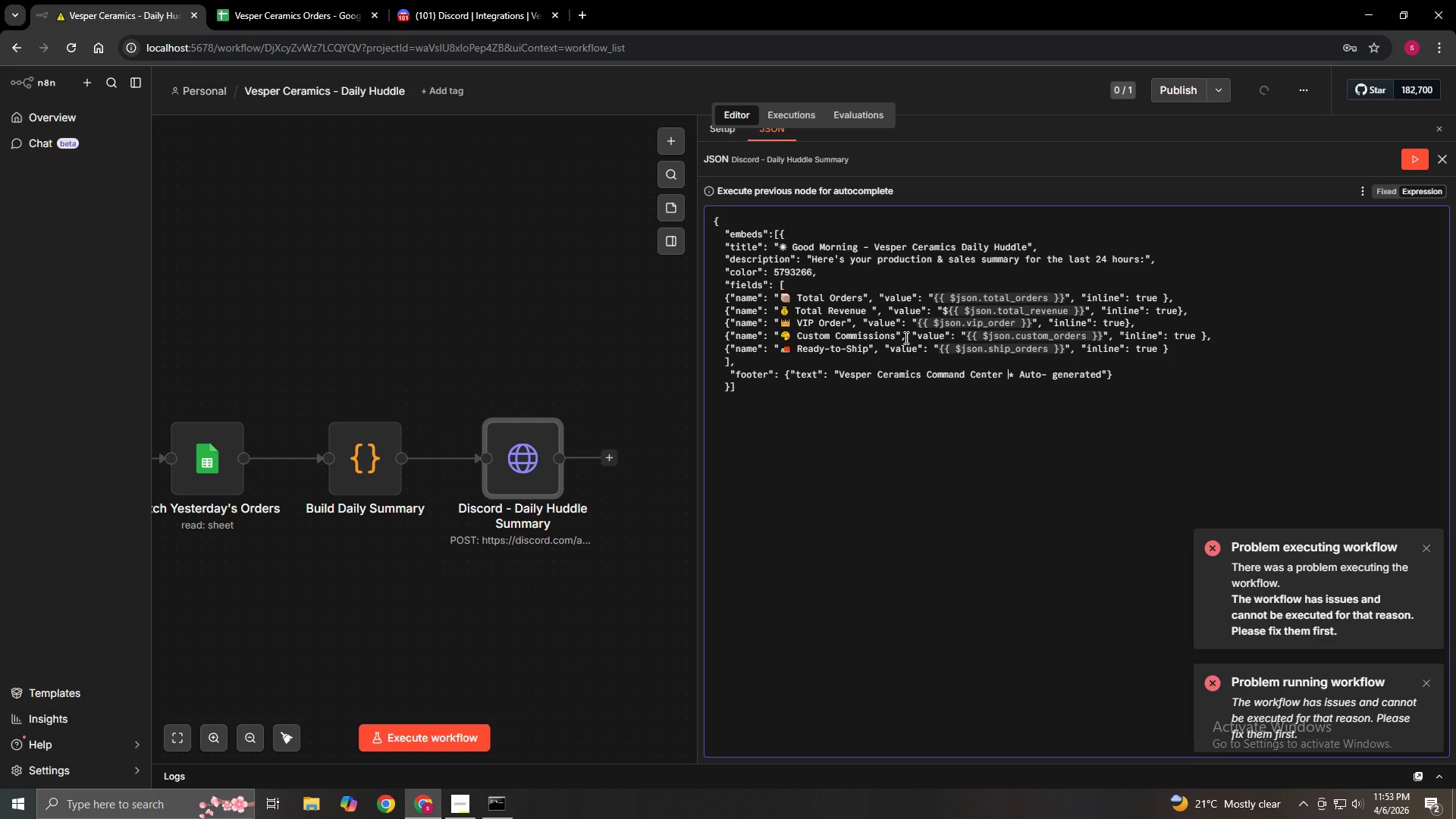 
key(ArrowRight)
 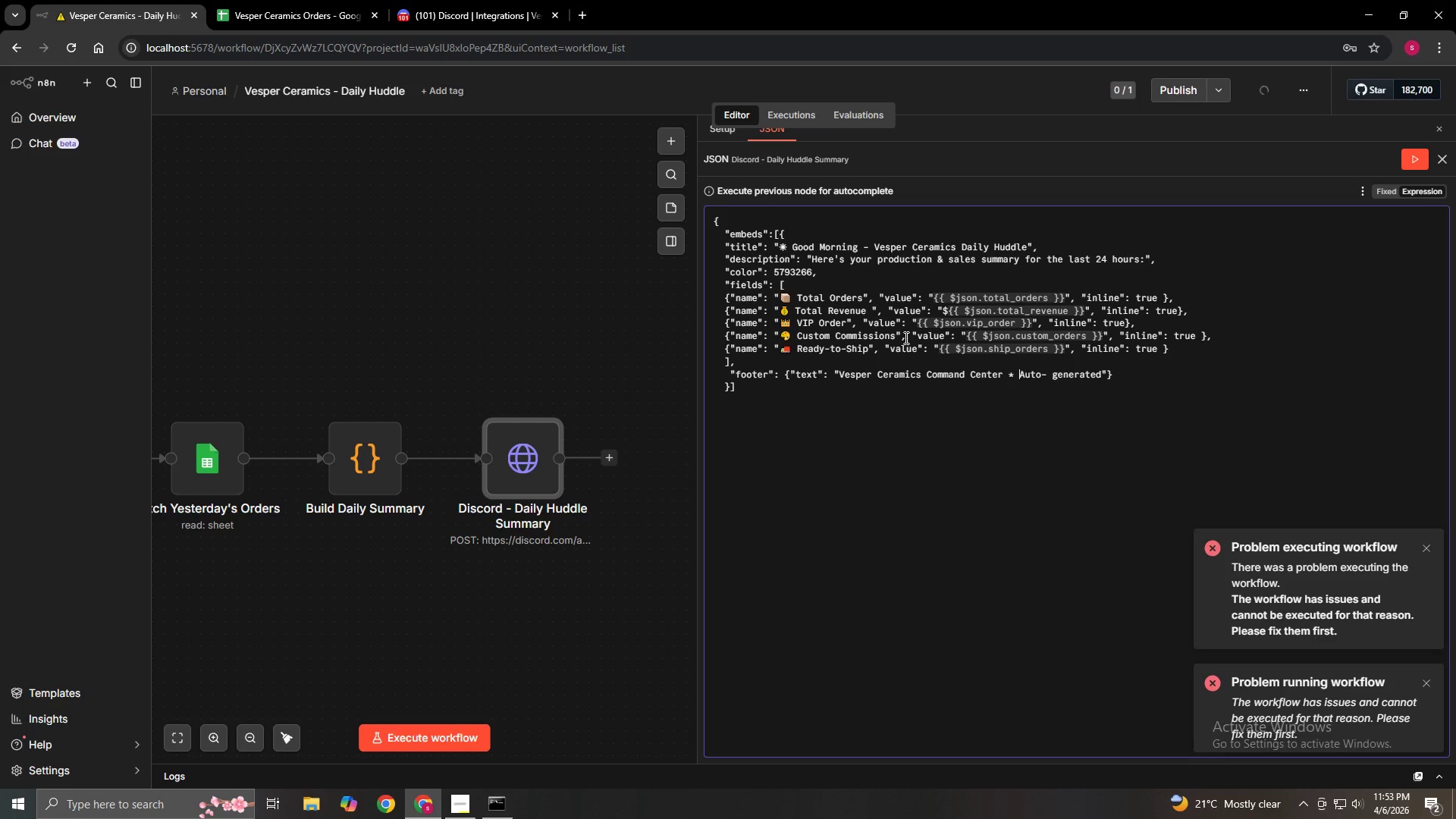 
key(ArrowRight)
 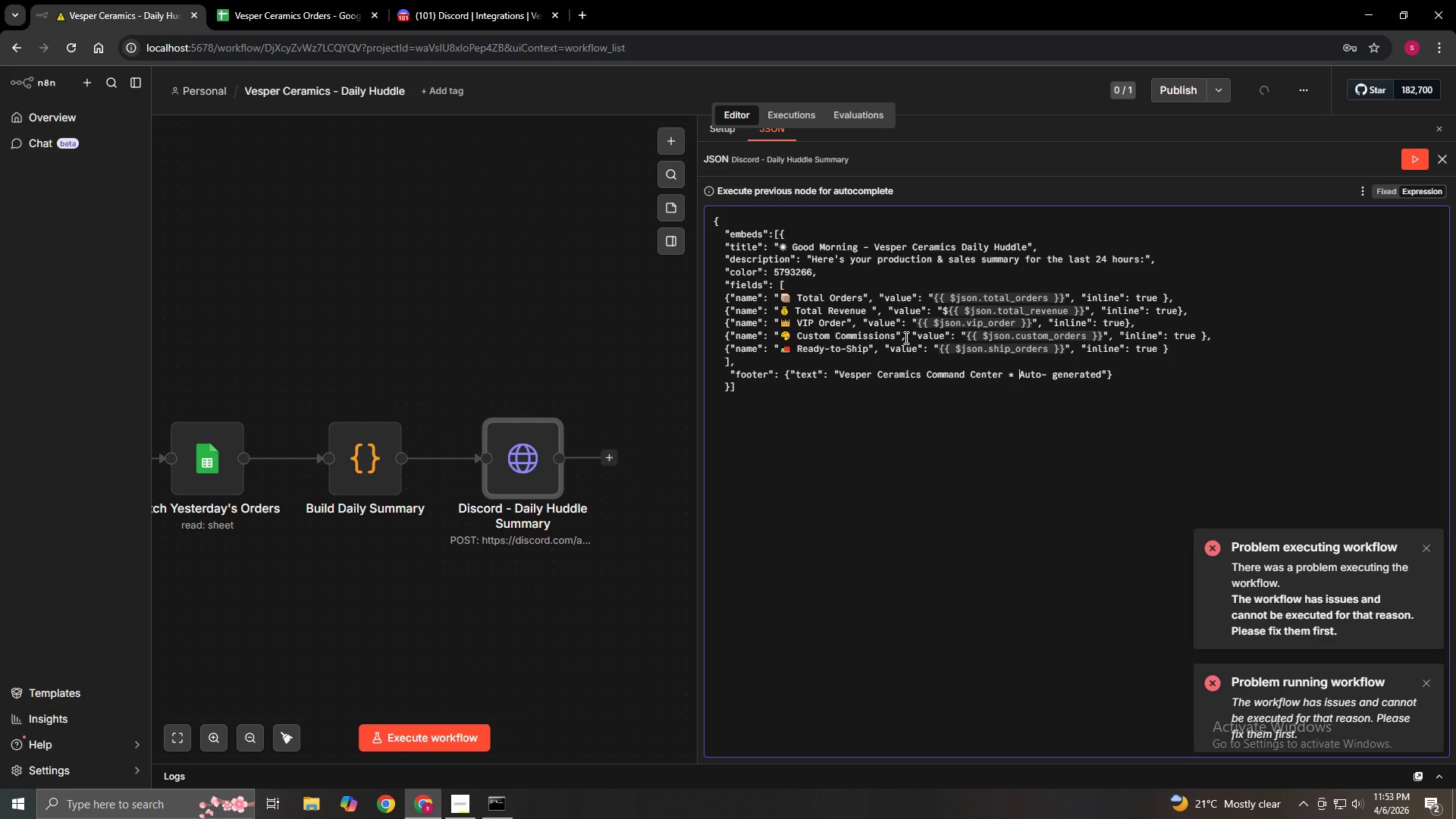 
key(ArrowRight)
 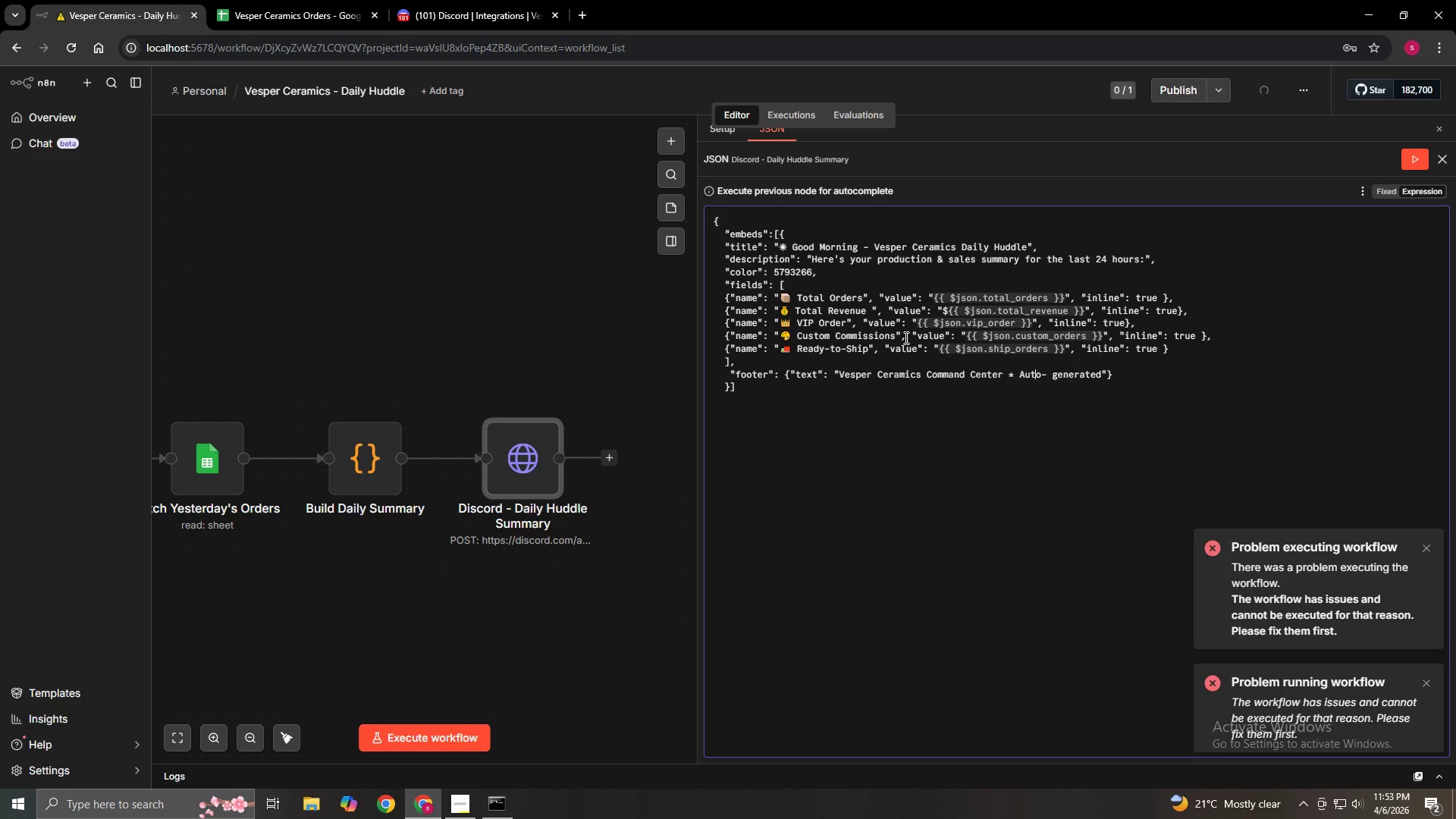 
key(ArrowRight)
 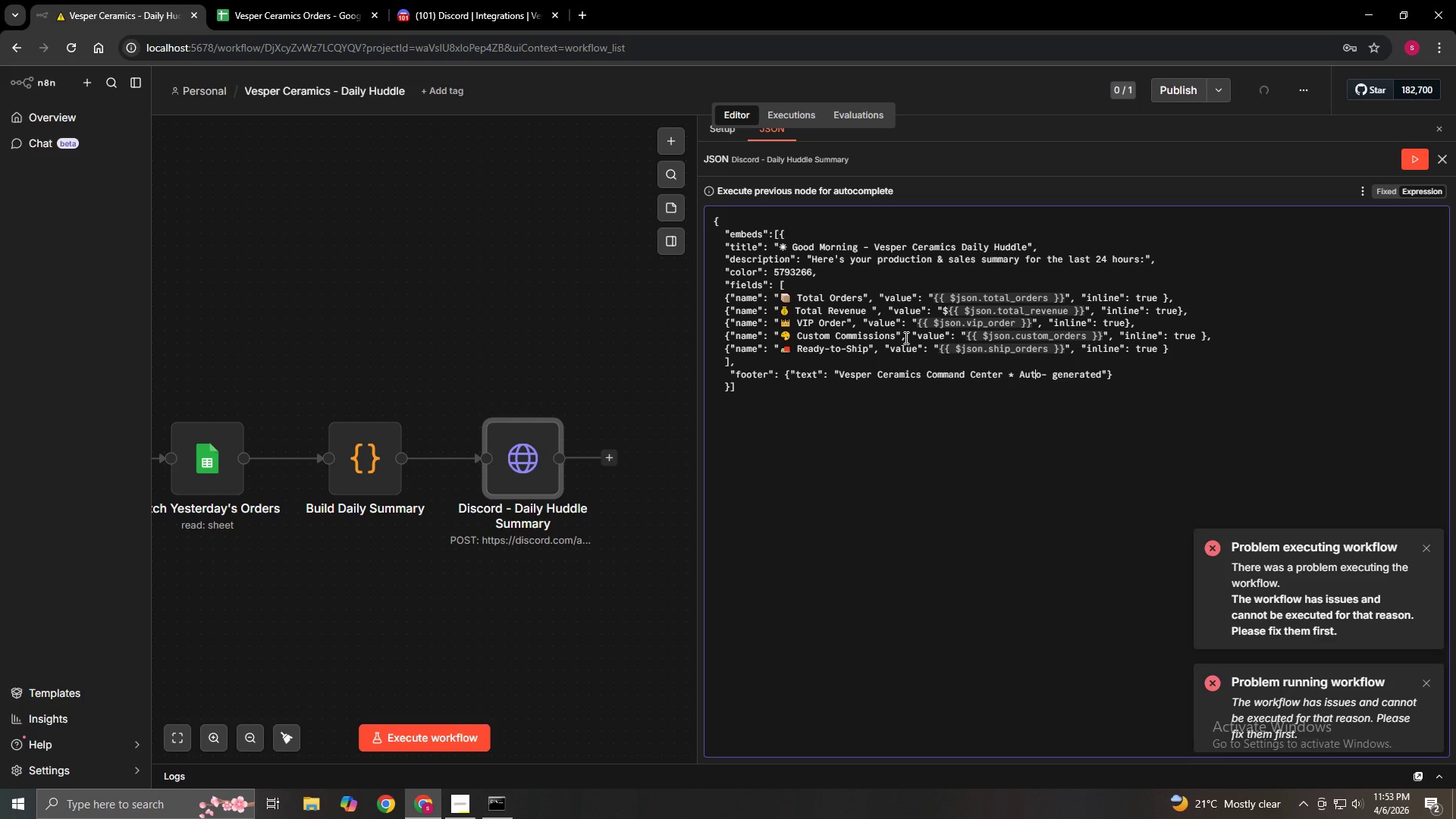 
key(ArrowRight)
 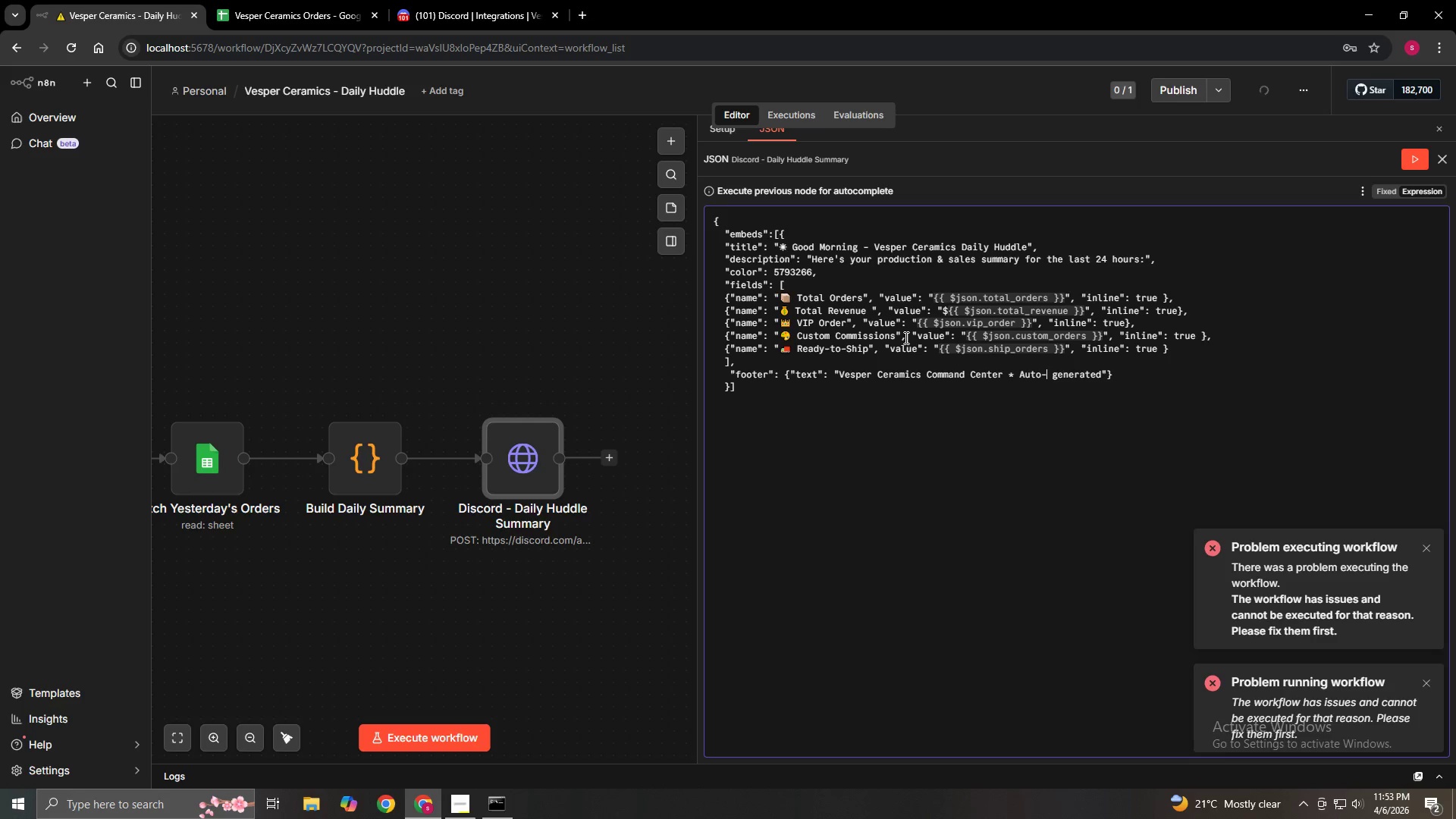 
key(ArrowRight)
 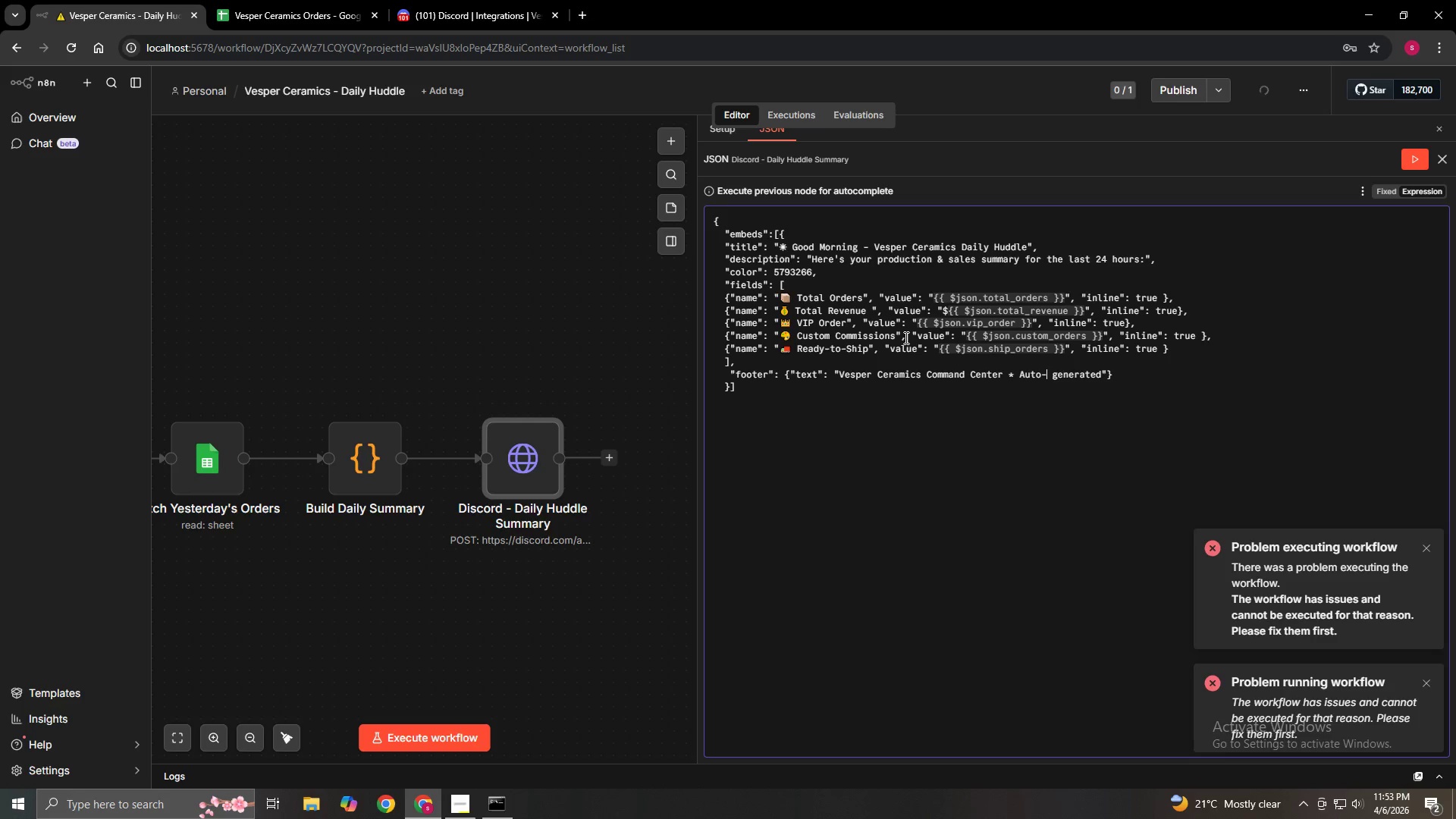 
key(ArrowRight)
 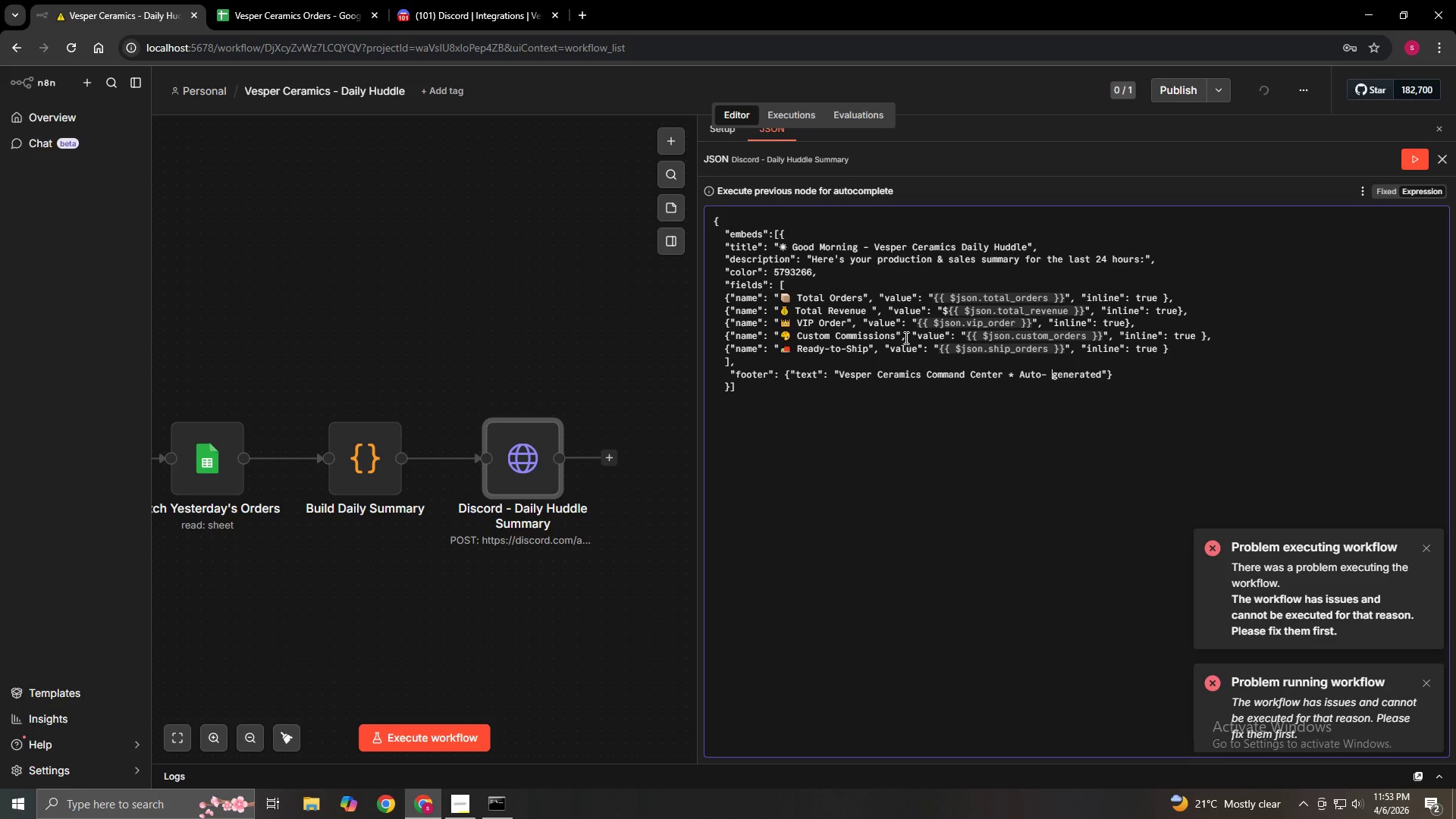 
key(ArrowRight)
 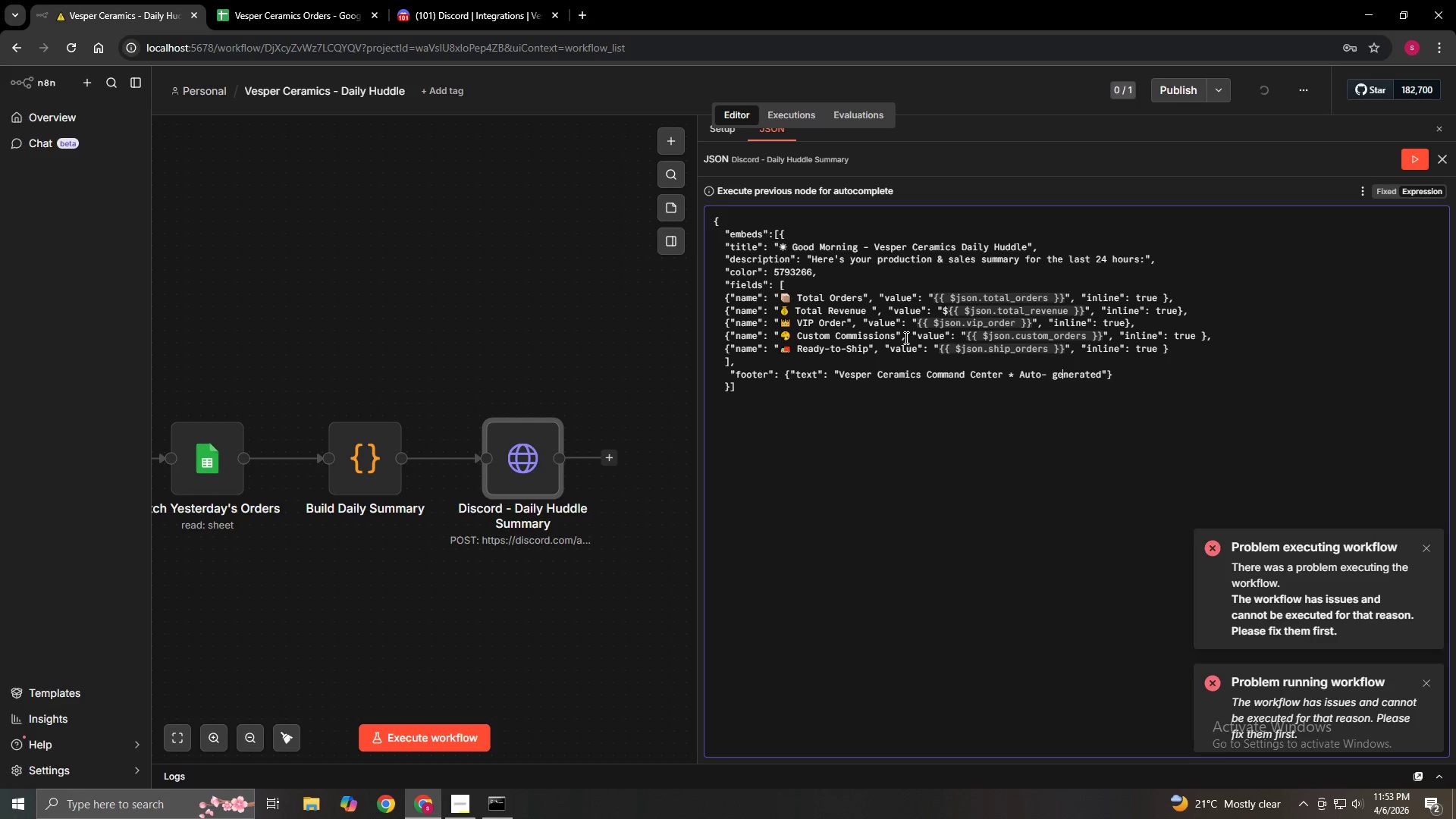 
hold_key(key=ArrowRight, duration=1.14)
 